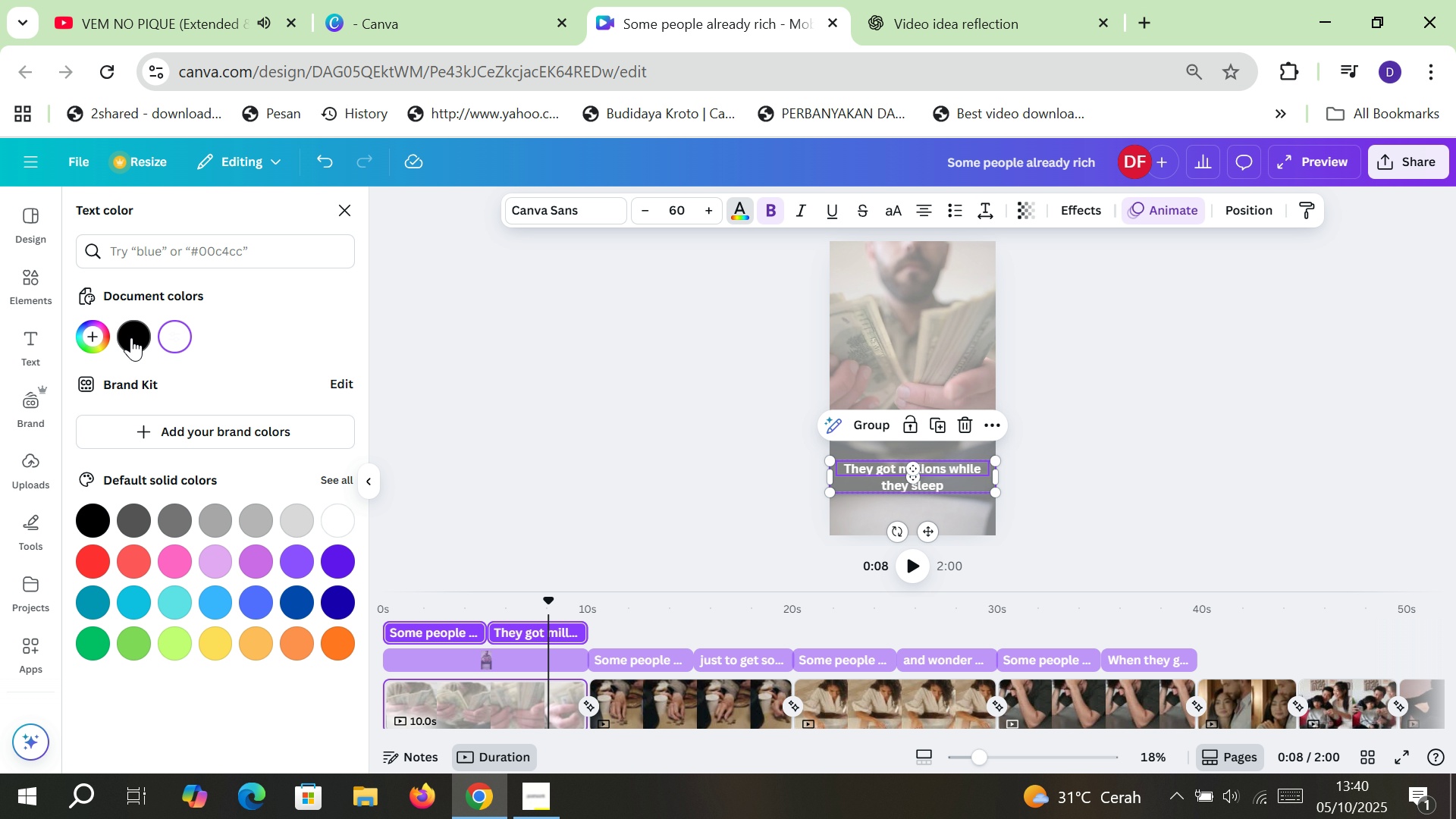 
left_click([131, 337])
 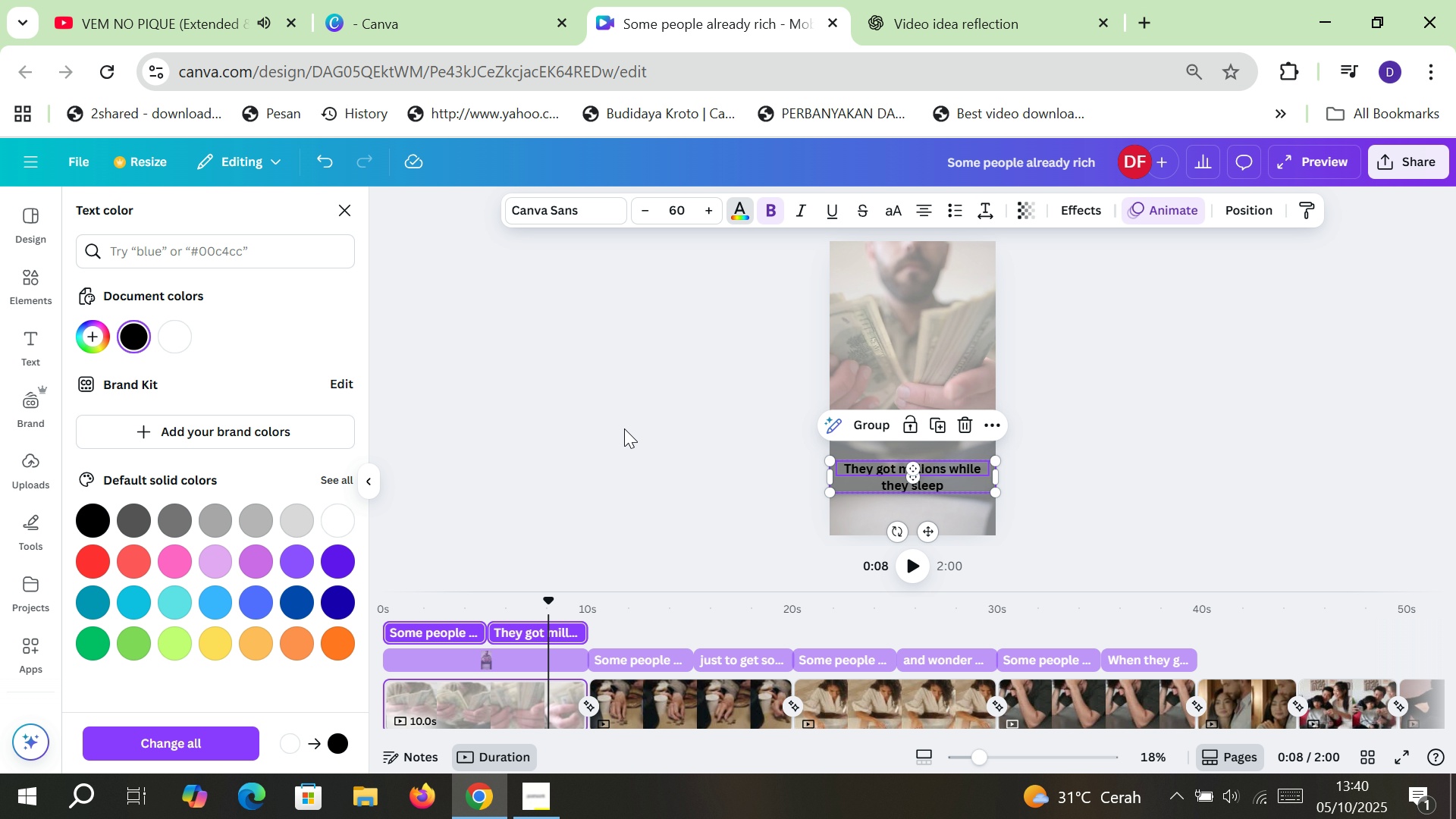 
left_click([624, 428])
 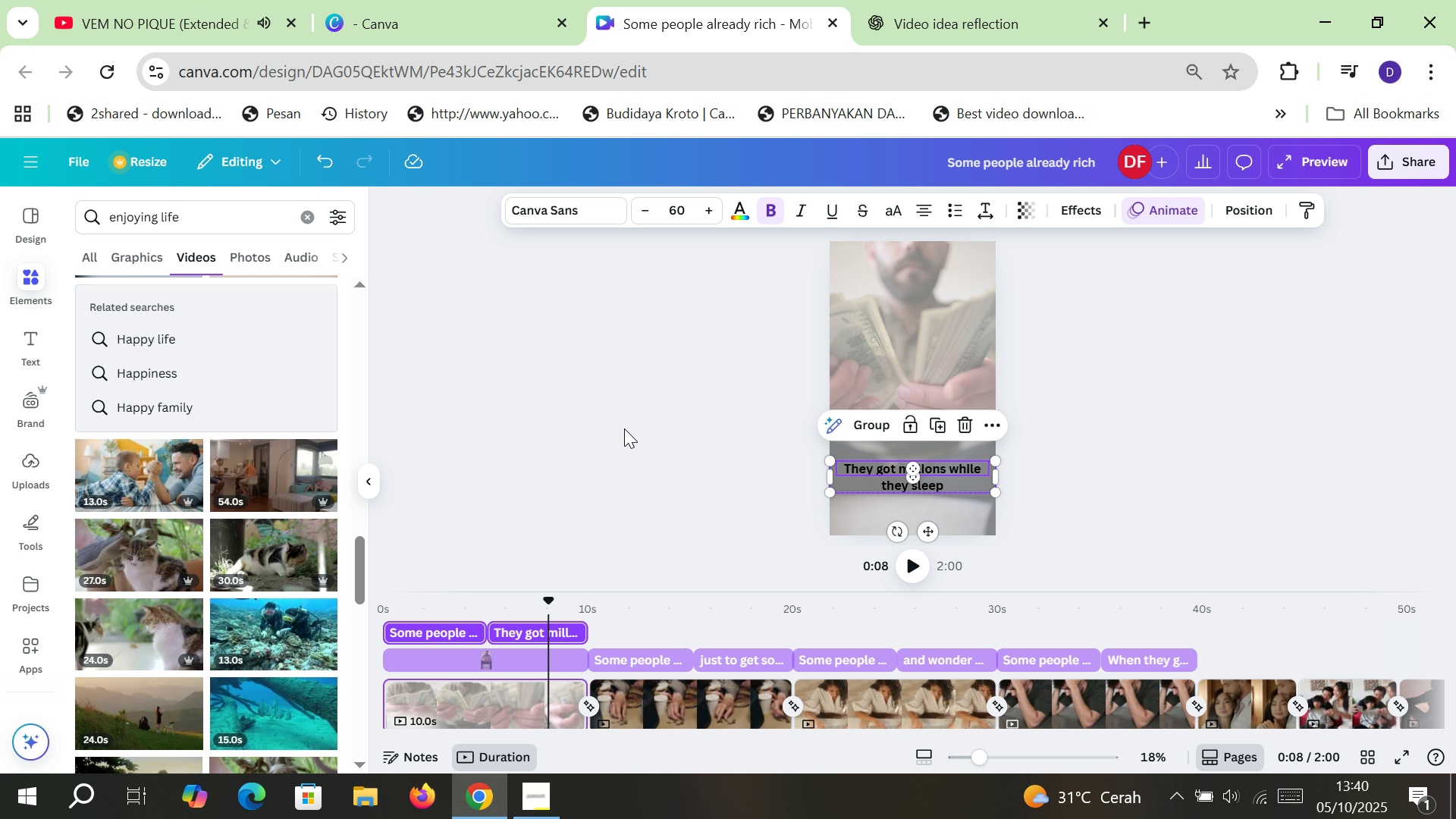 
left_click([624, 428])
 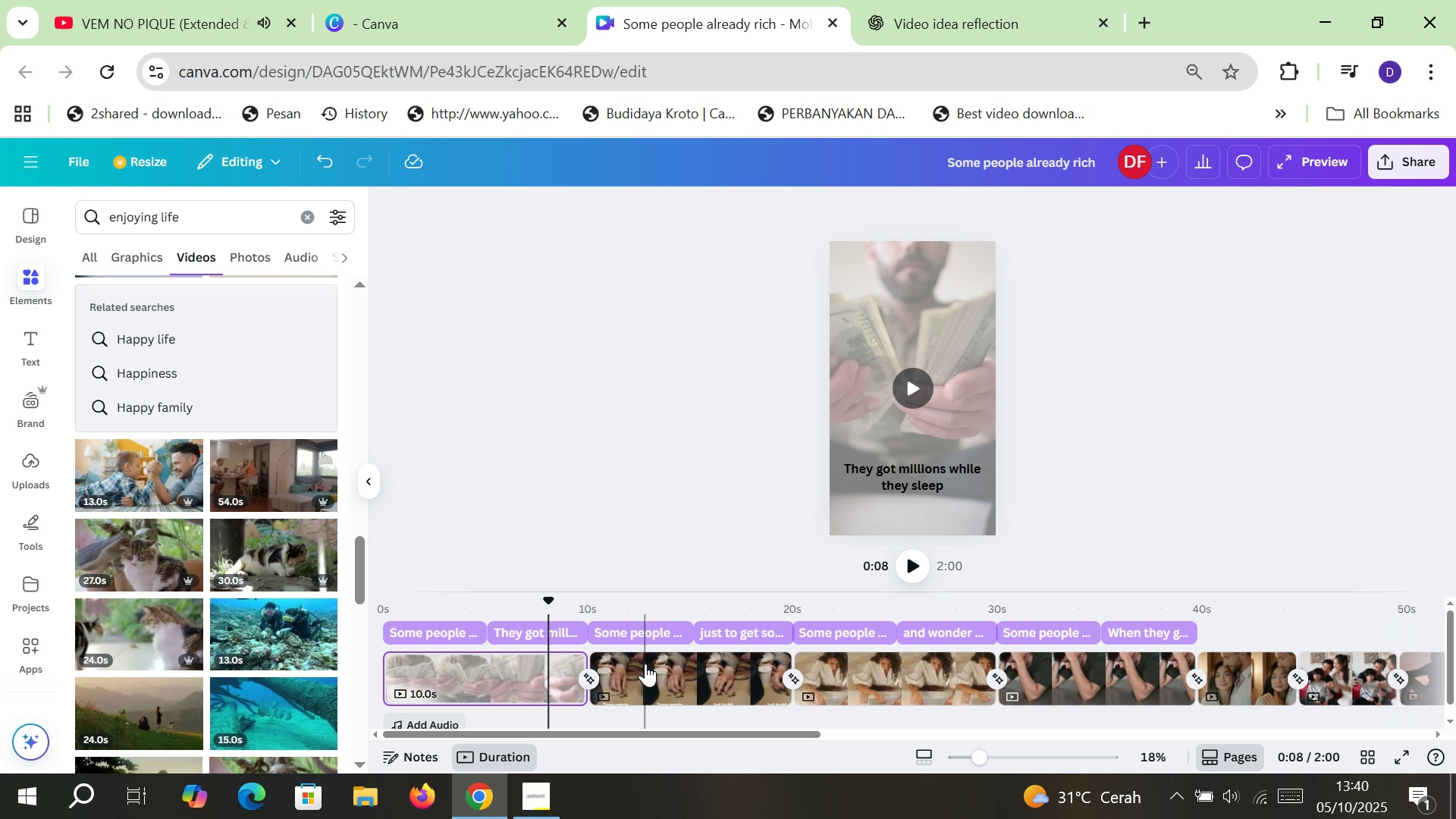 
left_click([645, 667])
 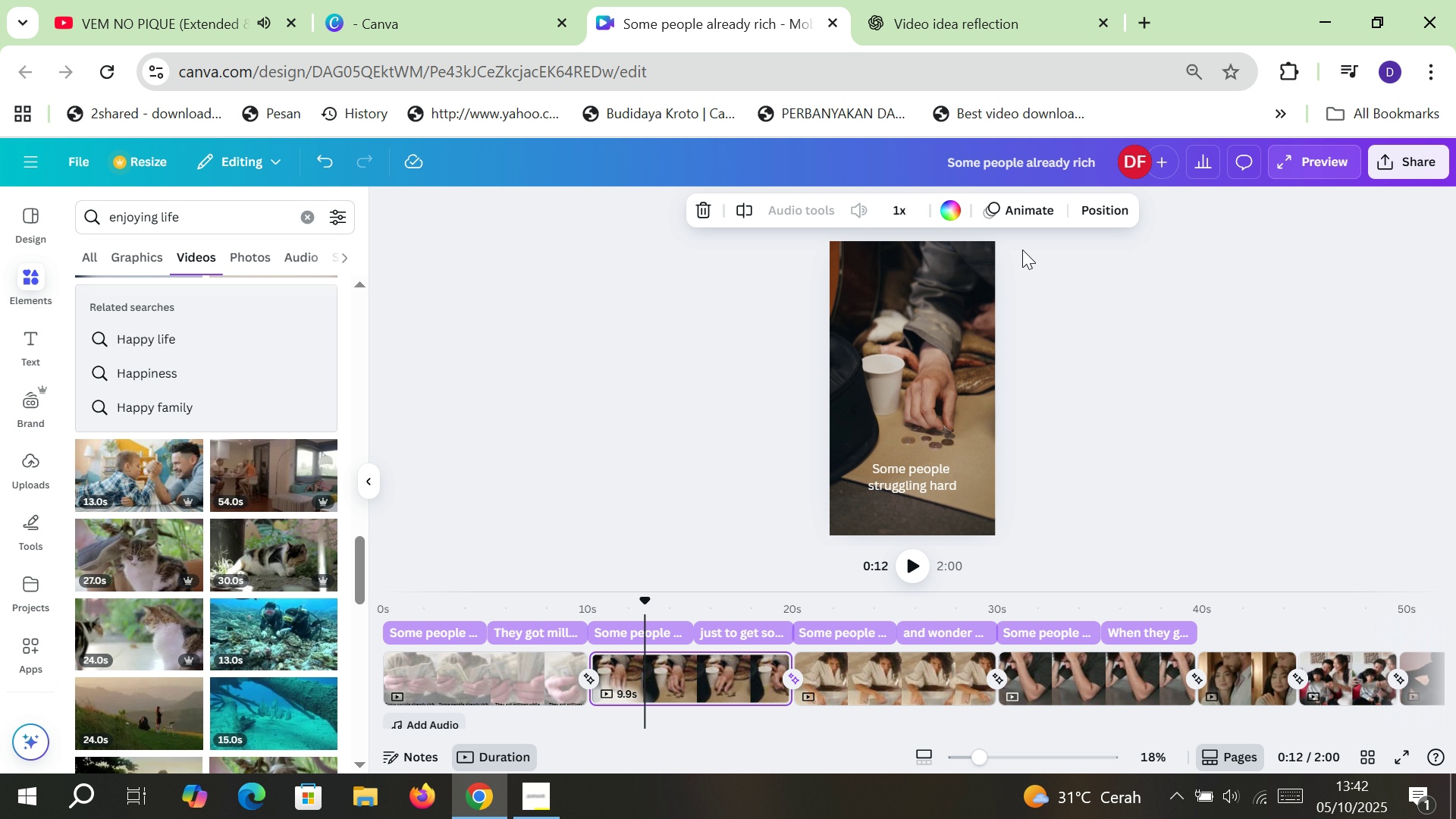 
wait(145.37)
 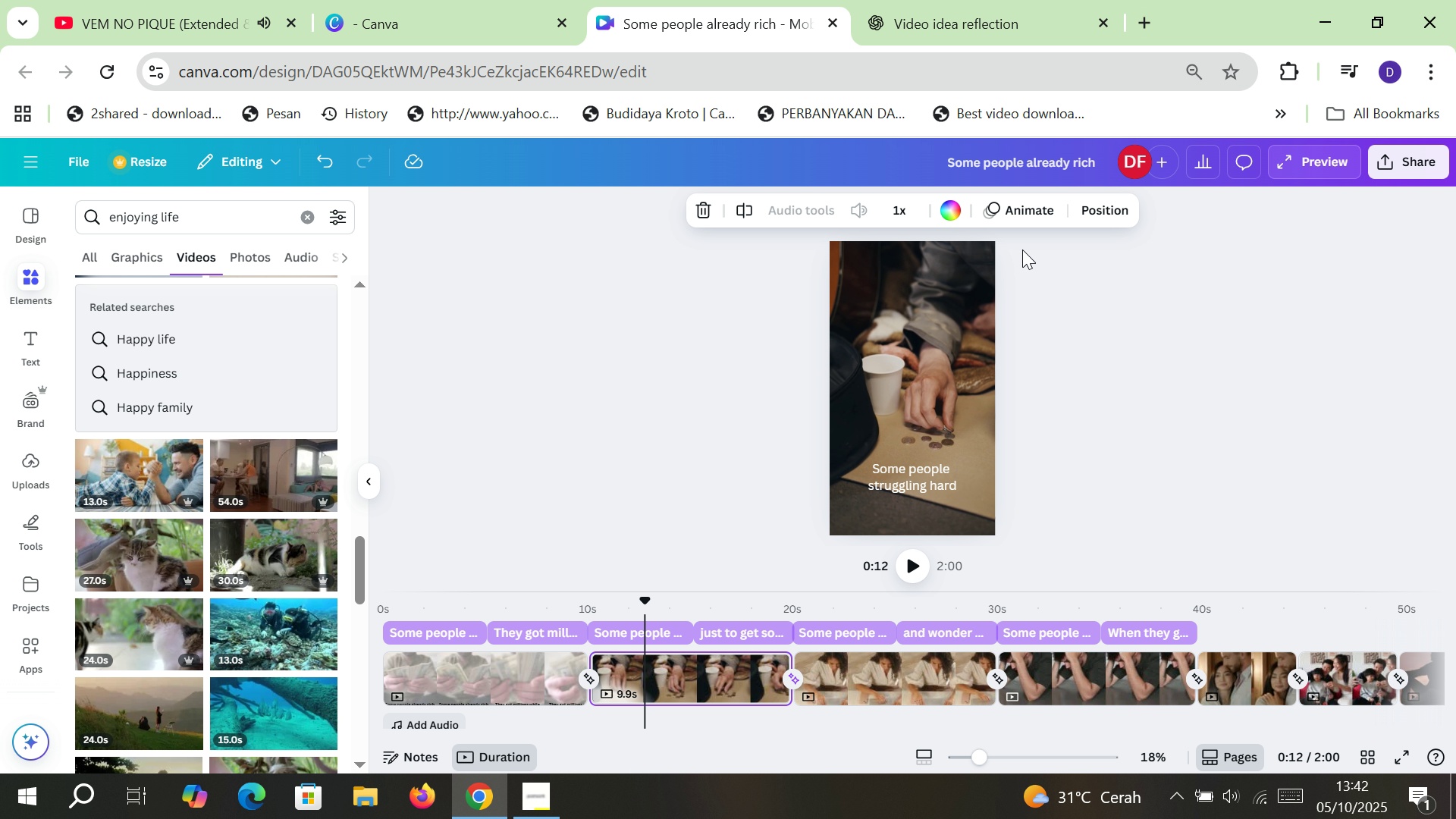 
left_click([654, 635])
 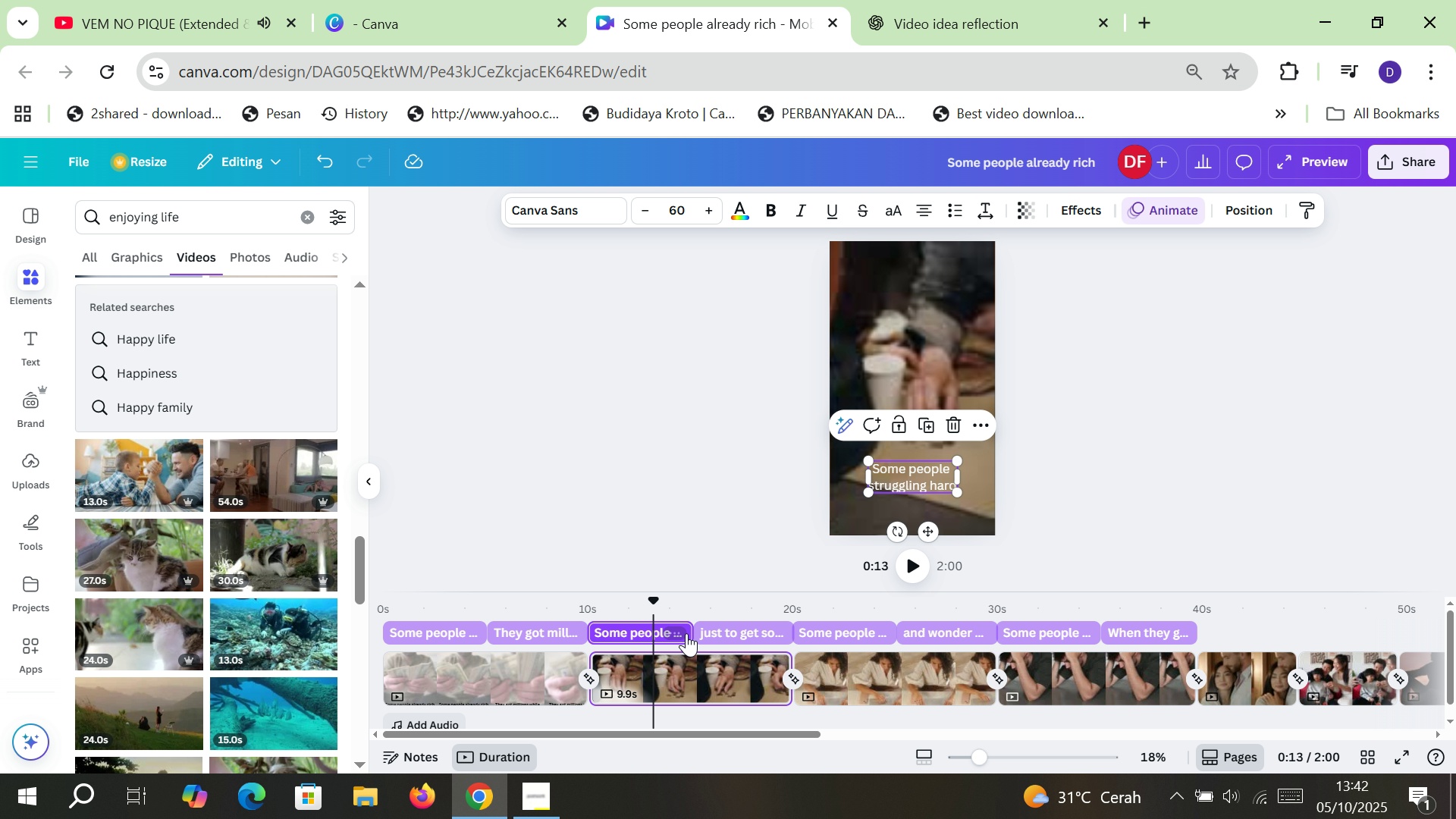 
hold_key(key=ShiftLeft, duration=1.44)
left_click([713, 633])
 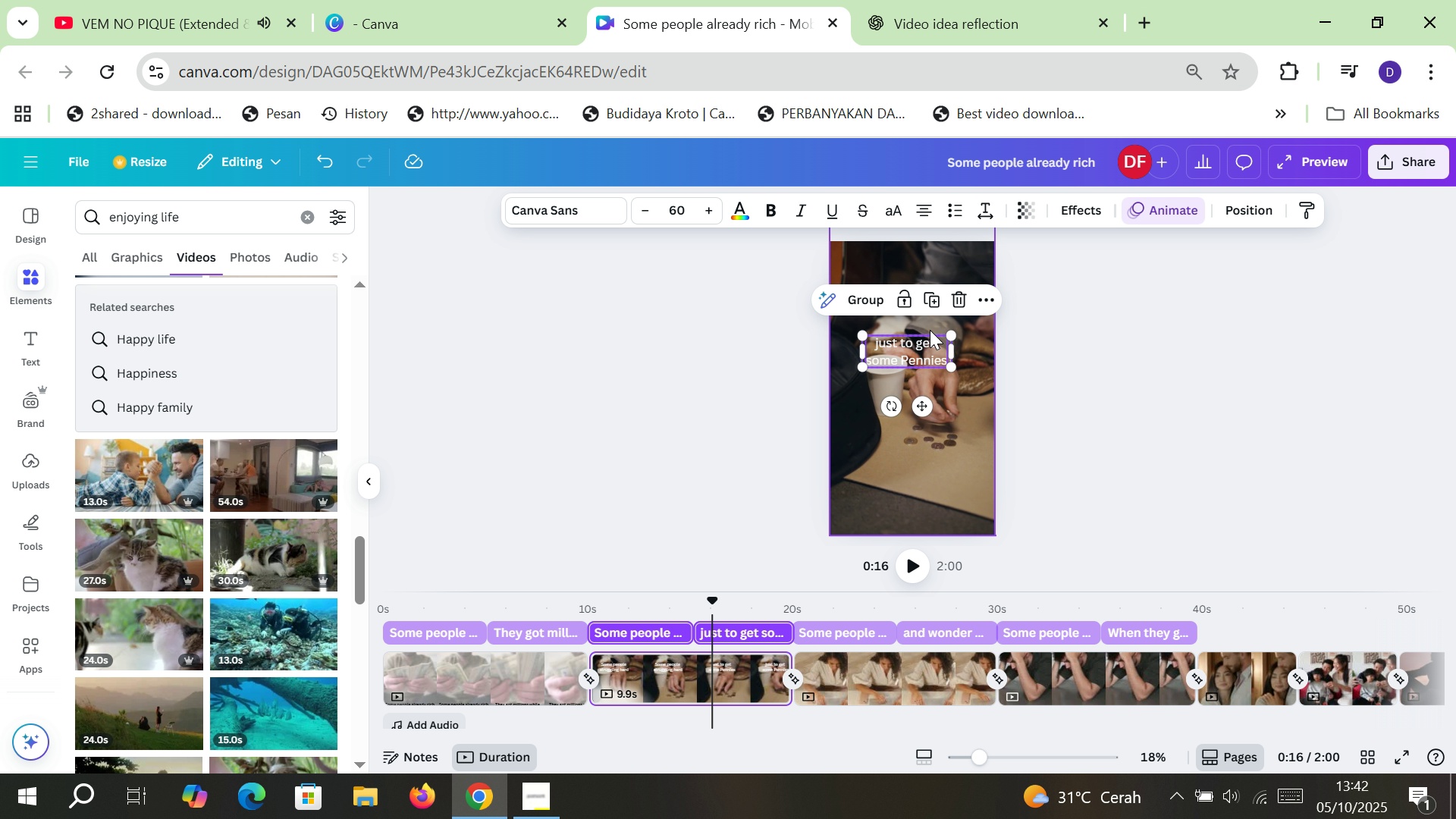 
mouse_move([925, 330])
 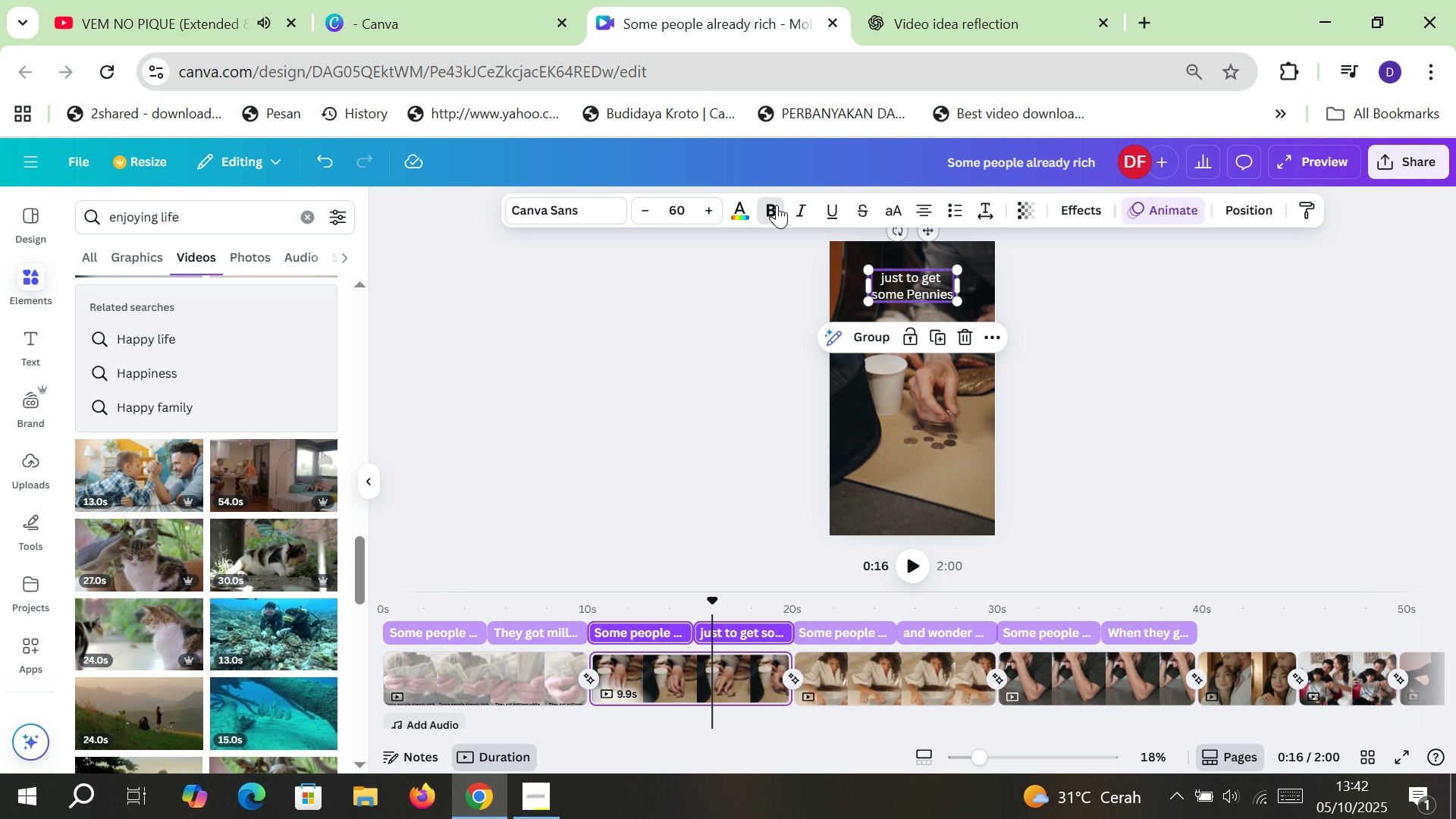 
left_click([777, 205])
 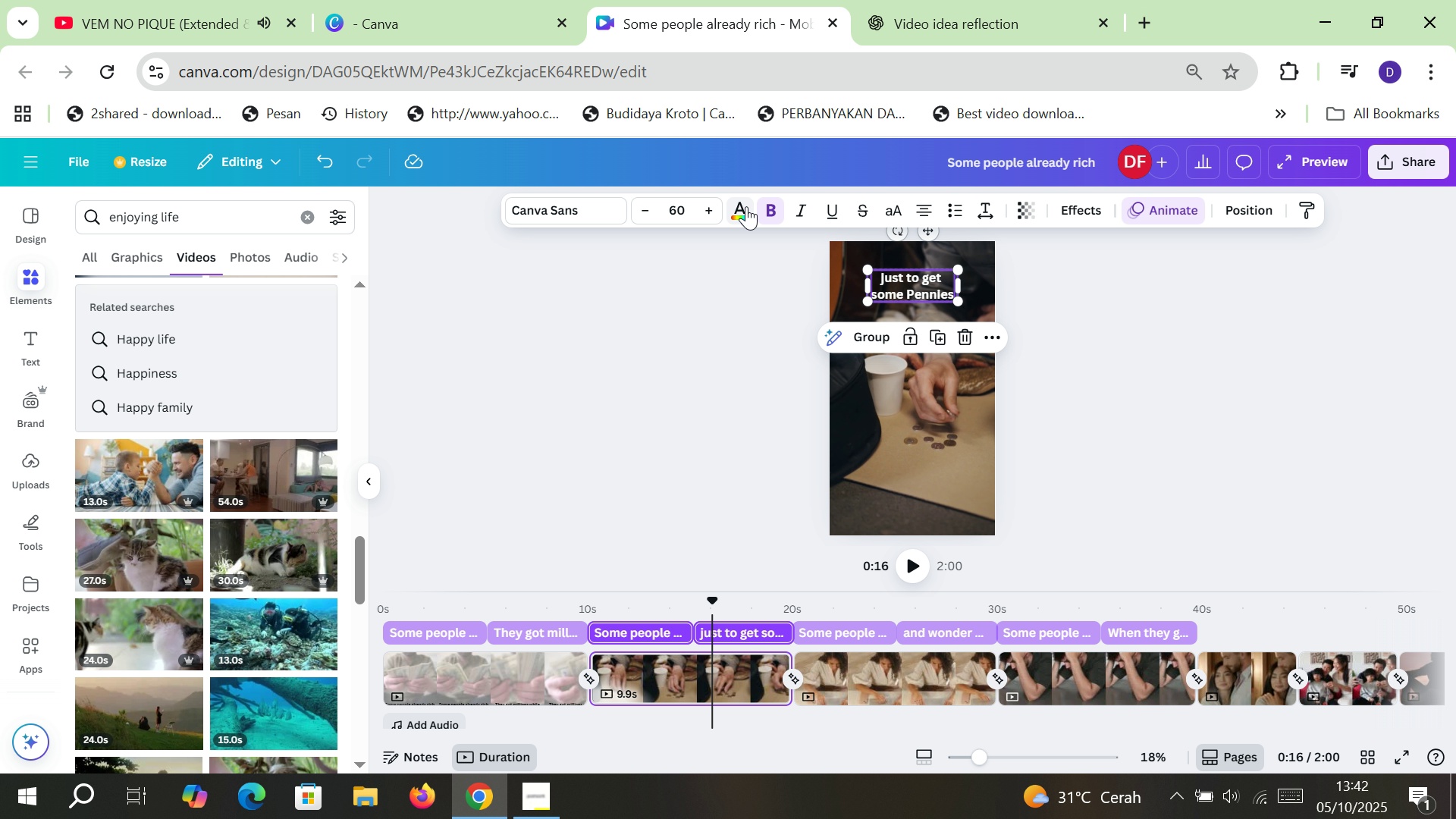 
double_click([746, 206])
 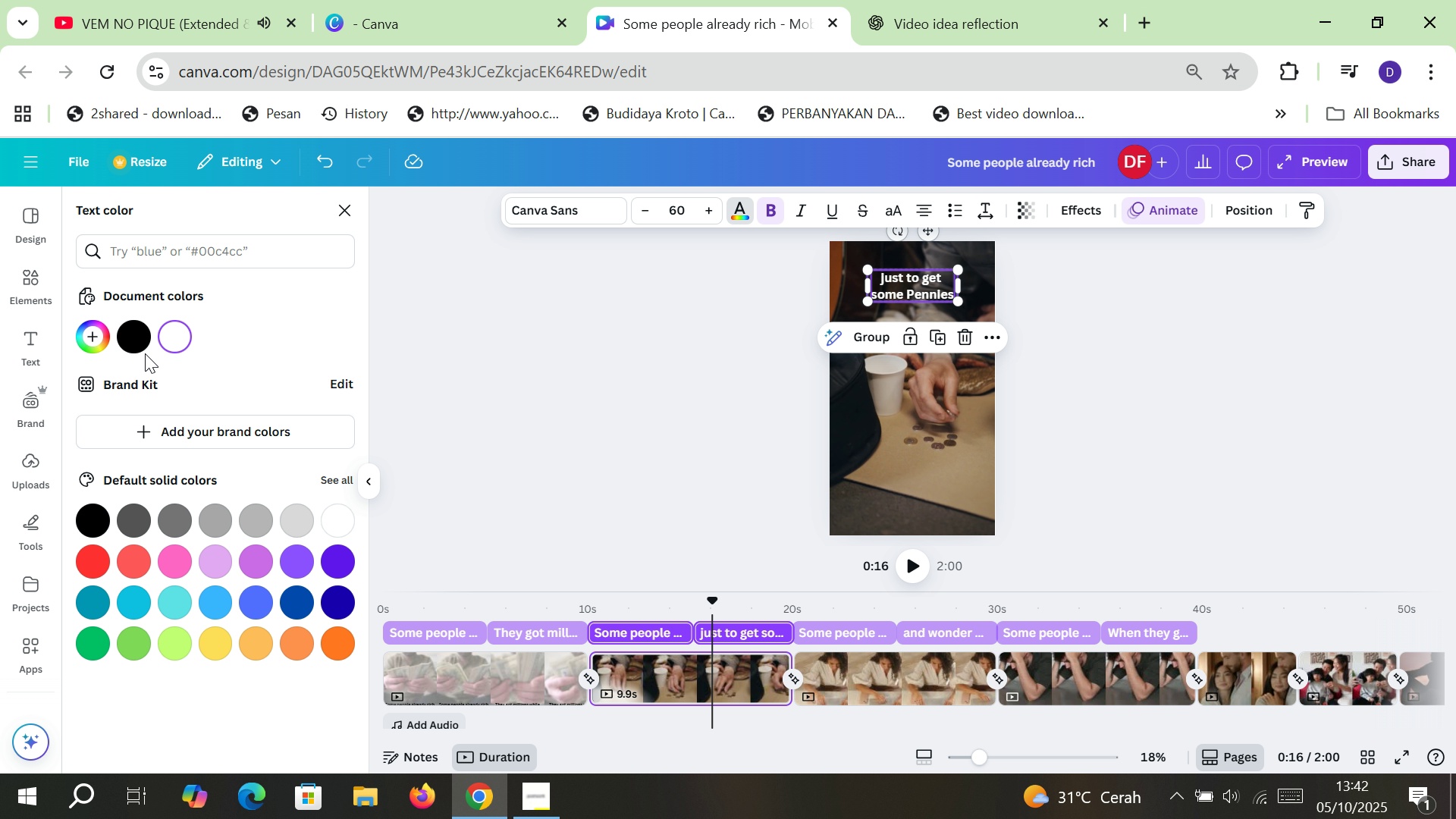 
left_click([144, 336])
 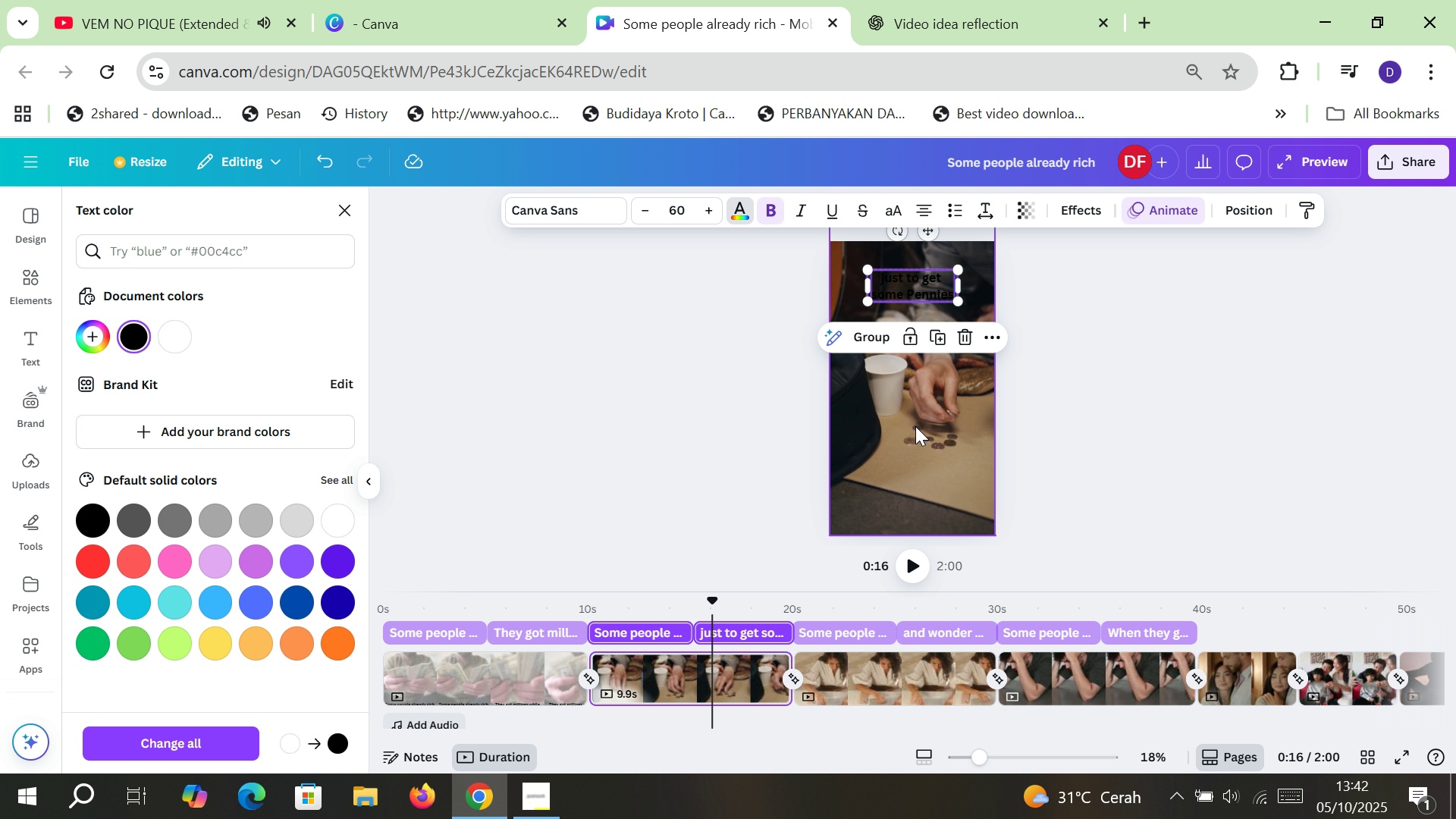 
left_click([915, 426])
 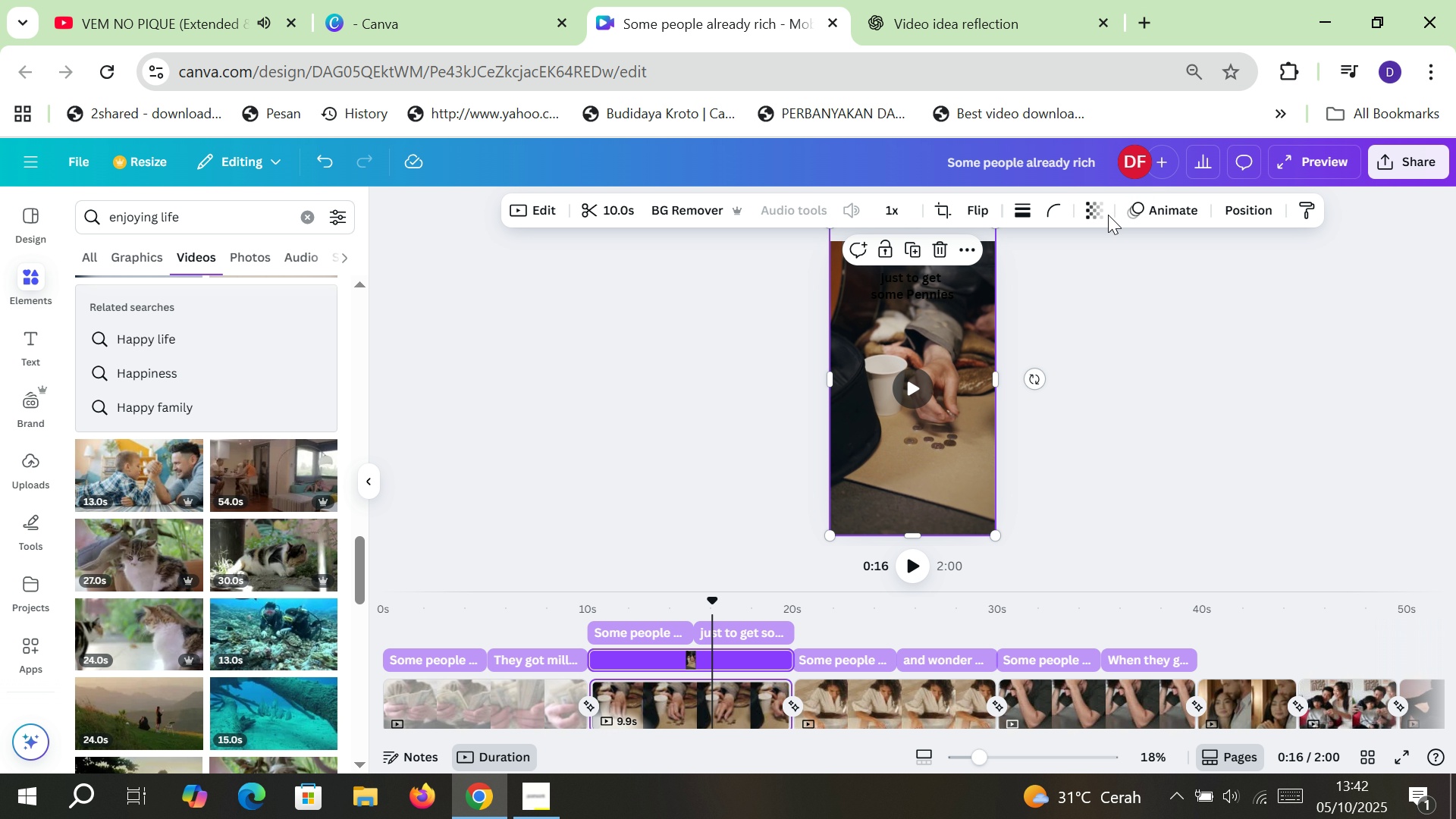 
left_click([1097, 209])
 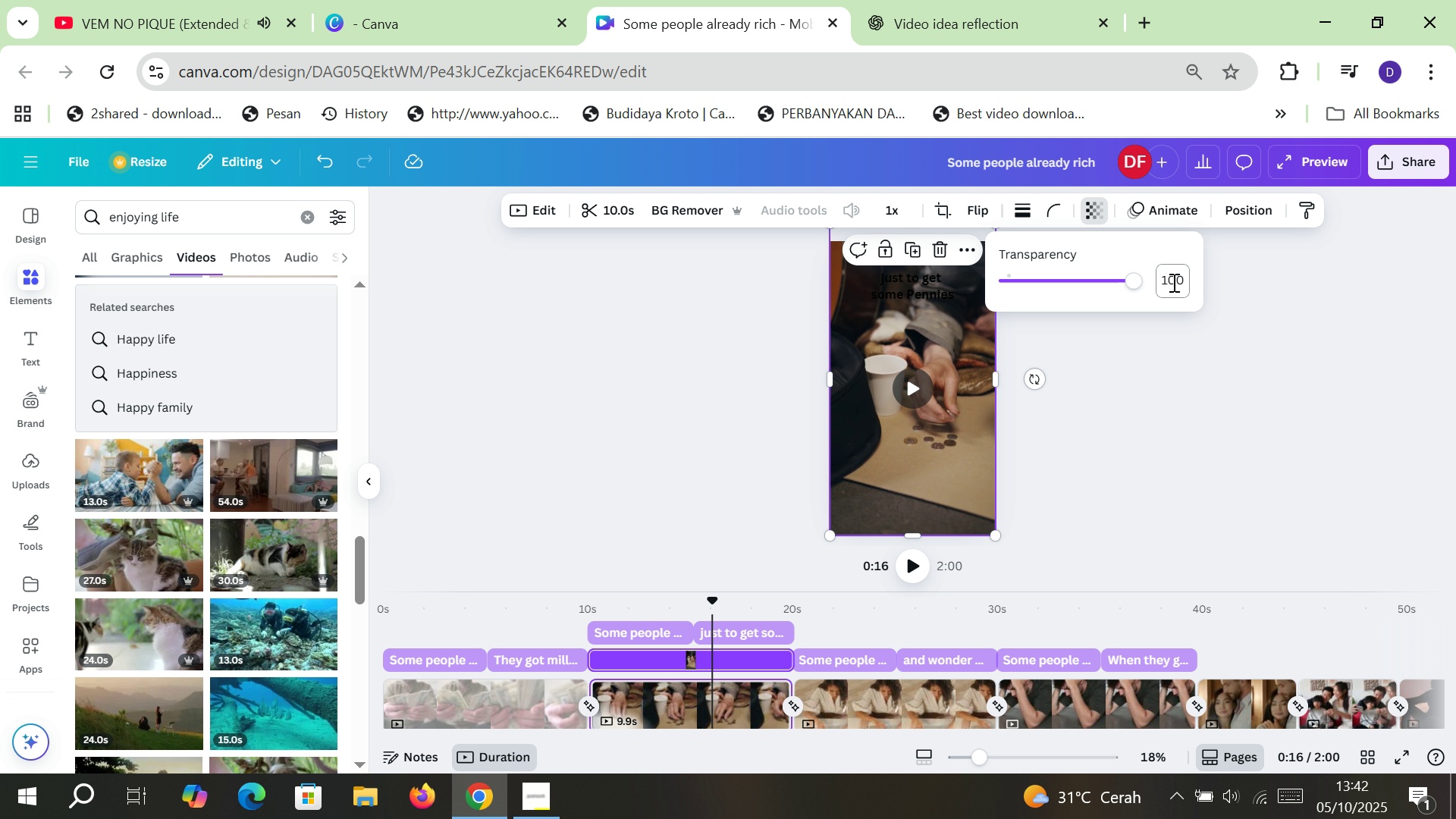 
left_click([1172, 282])
 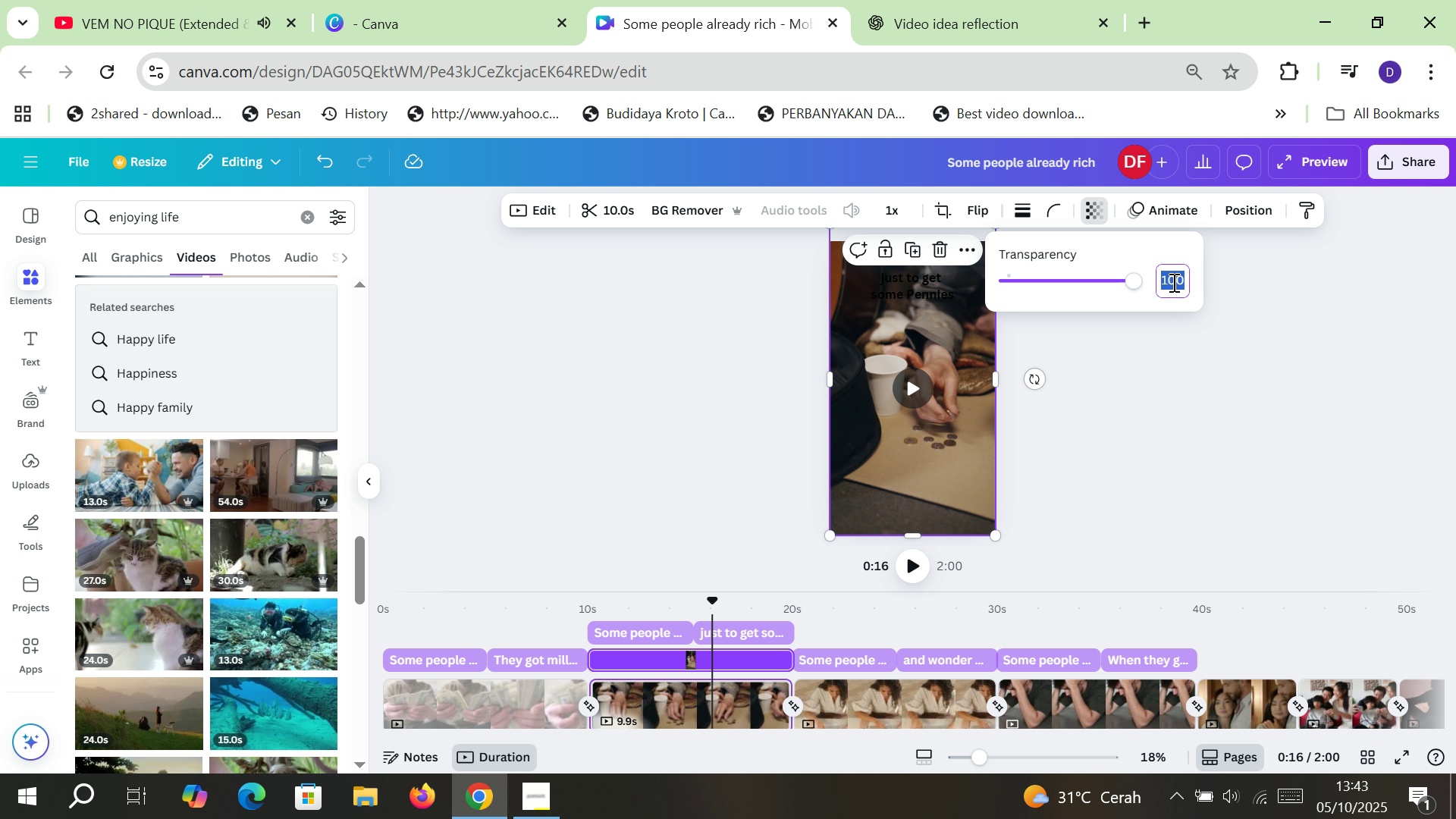 
type(50)
 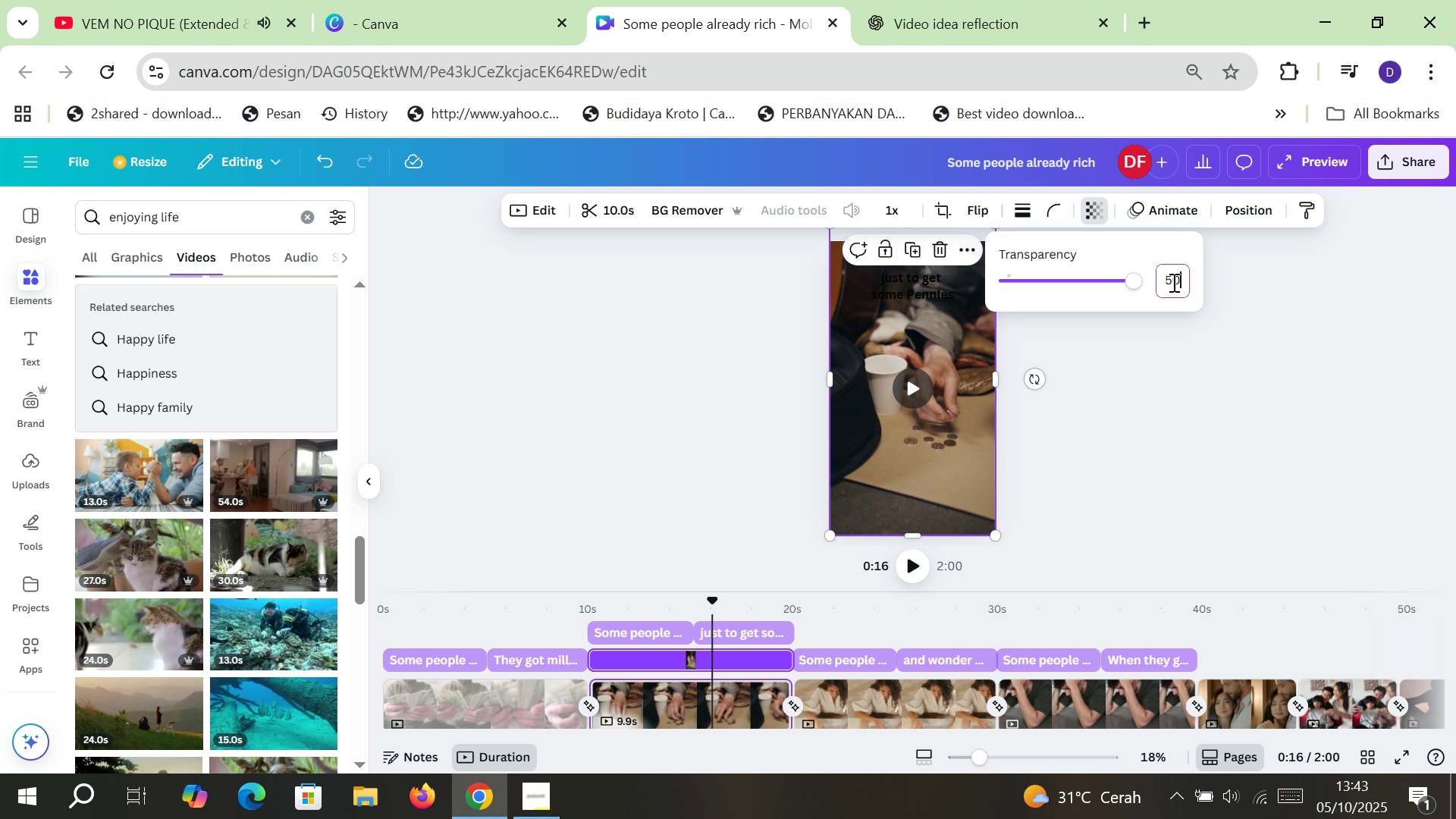 
key(Enter)
 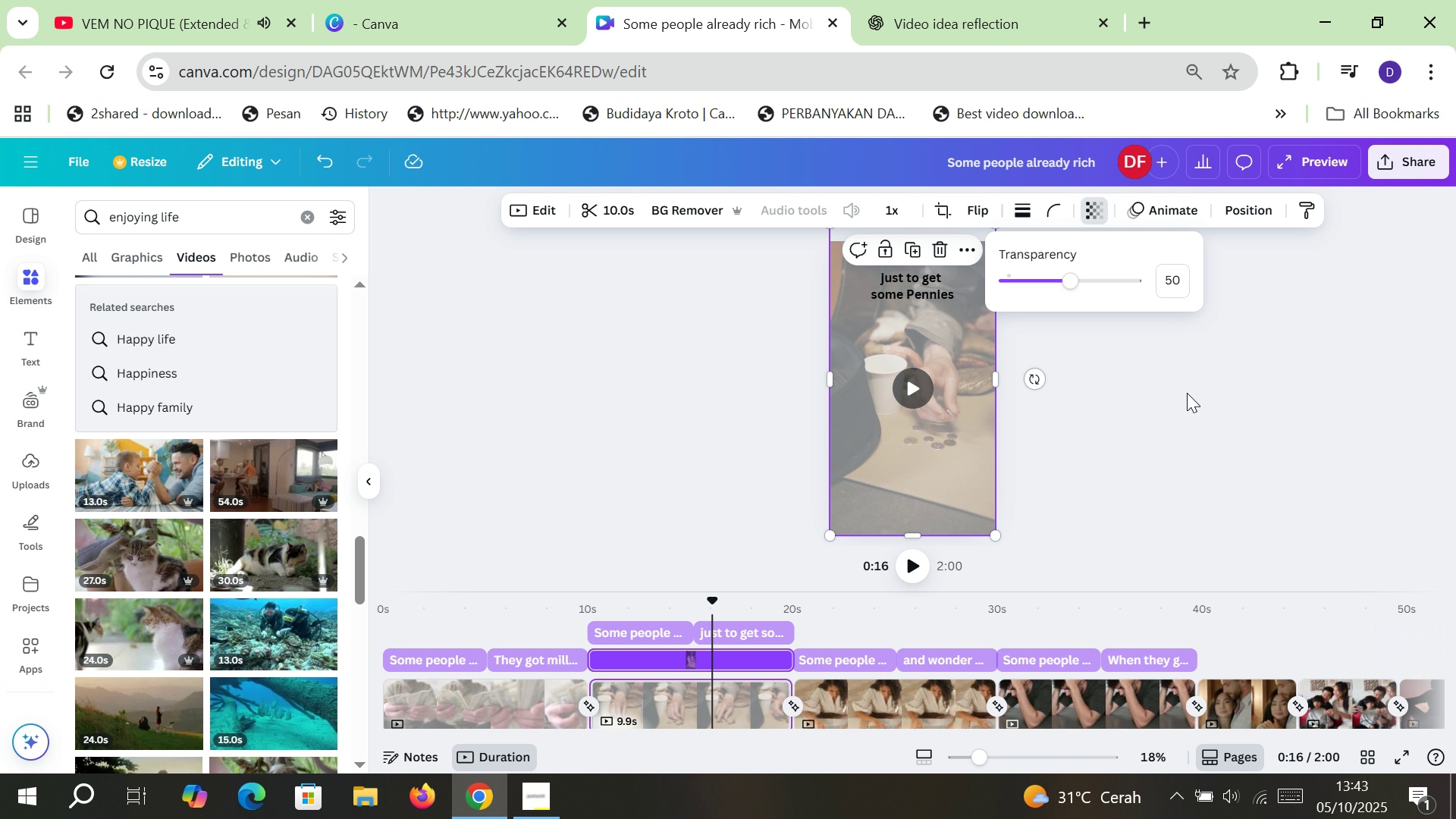 
left_click([1155, 430])
 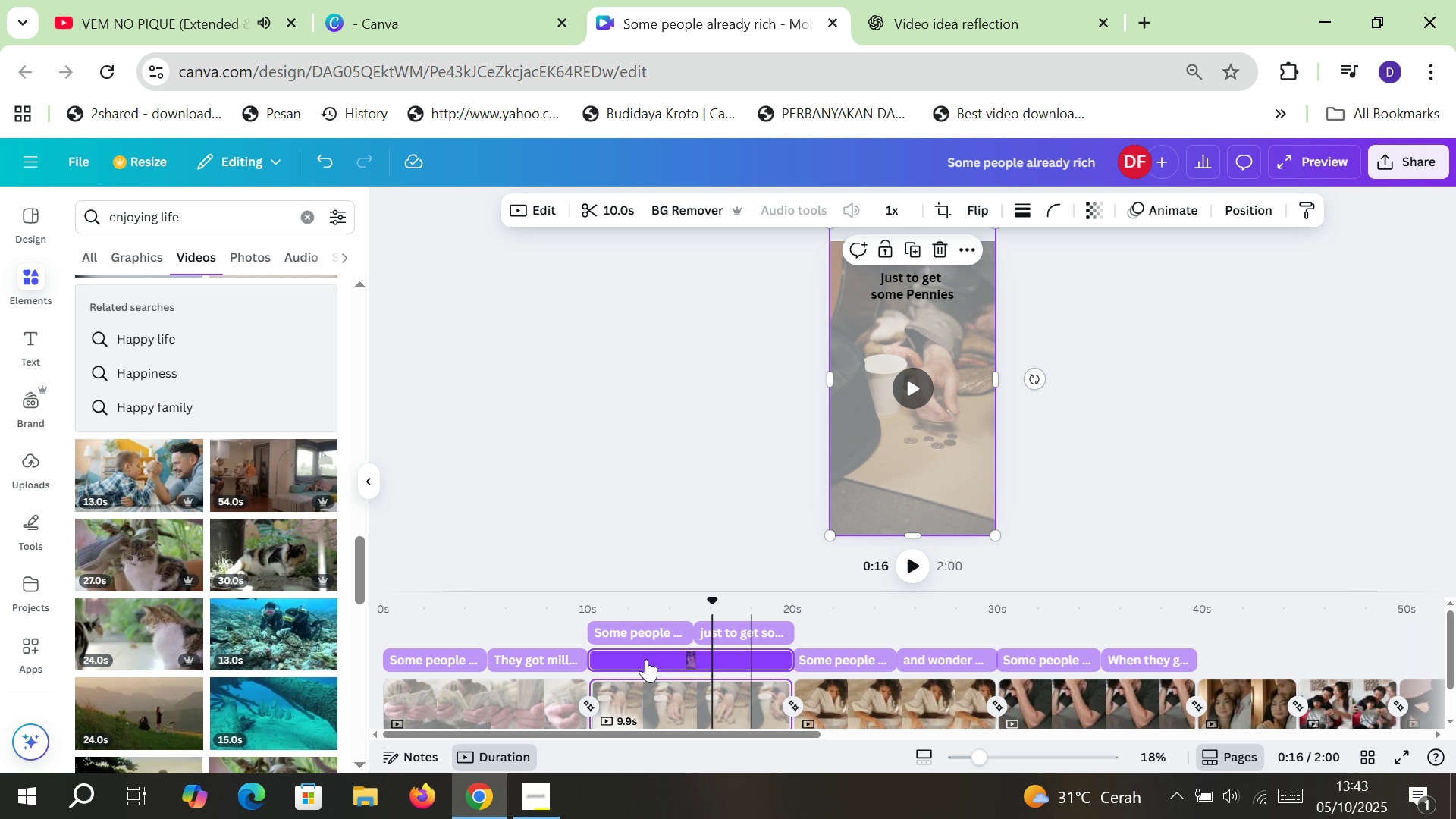 
left_click([500, 703])
 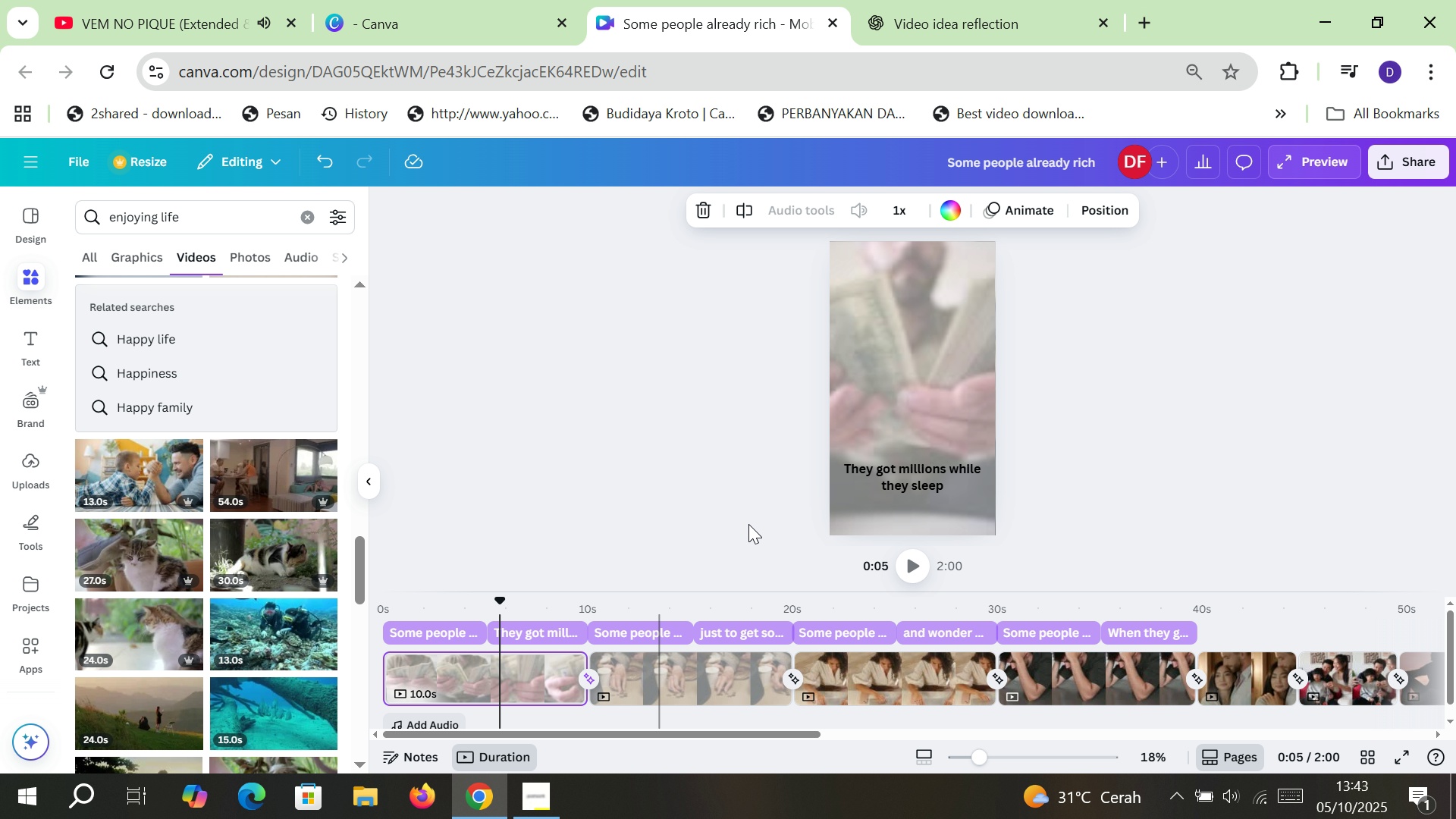 
scroll: coordinate [865, 459], scroll_direction: up, amount: 1.0
 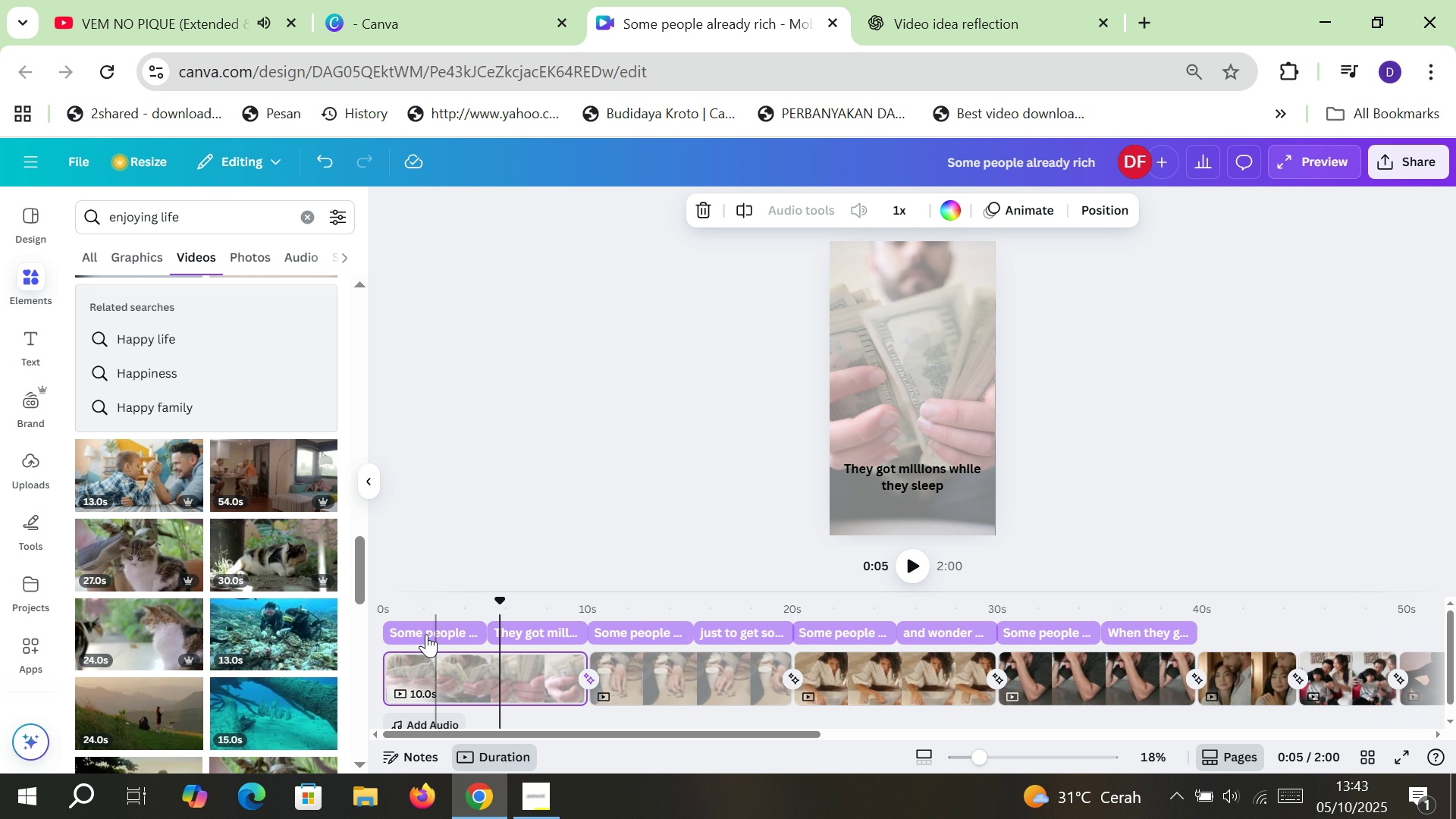 
left_click([431, 628])
 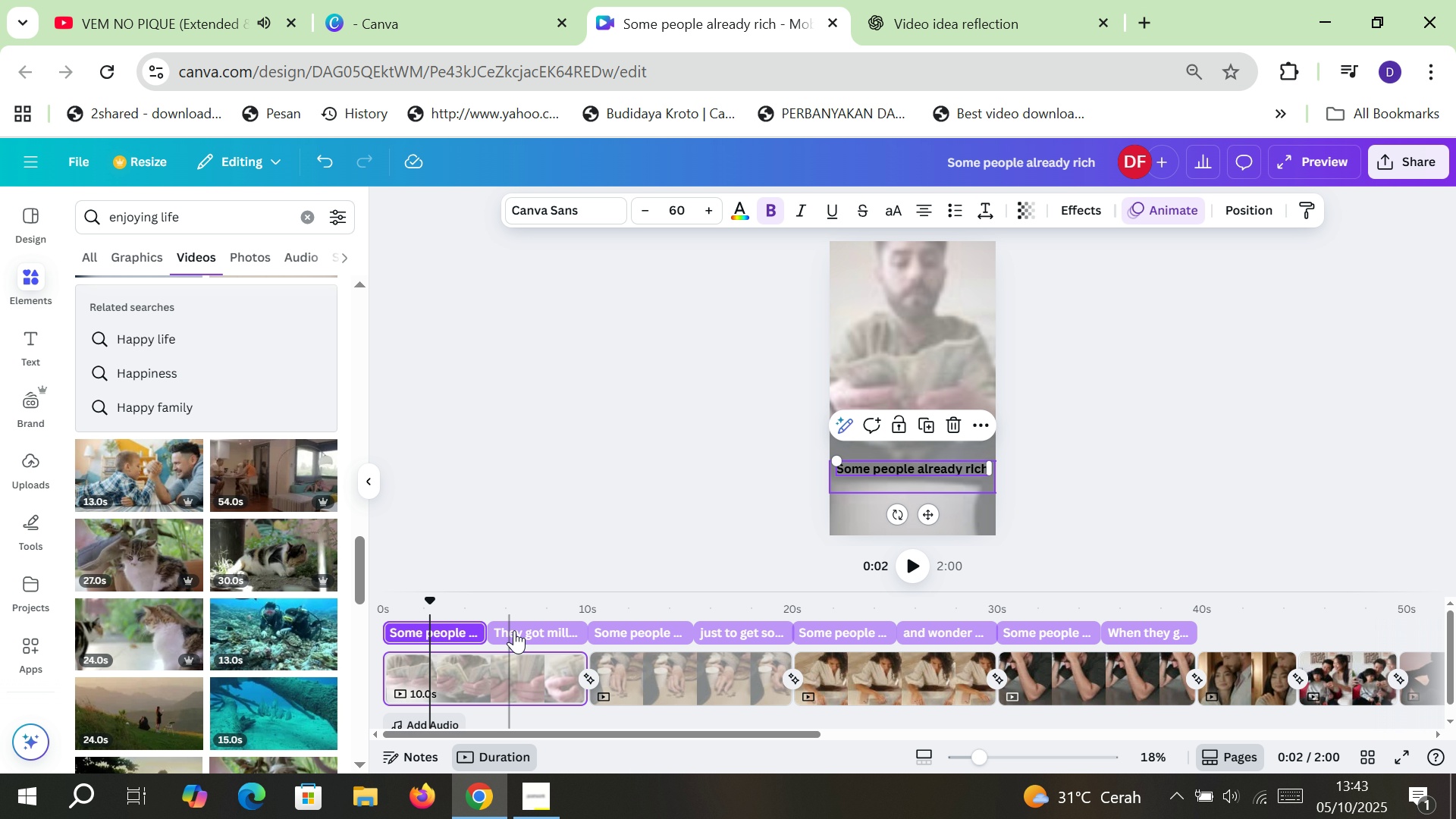 
hold_key(key=ShiftLeft, duration=0.91)
left_click([525, 629])
 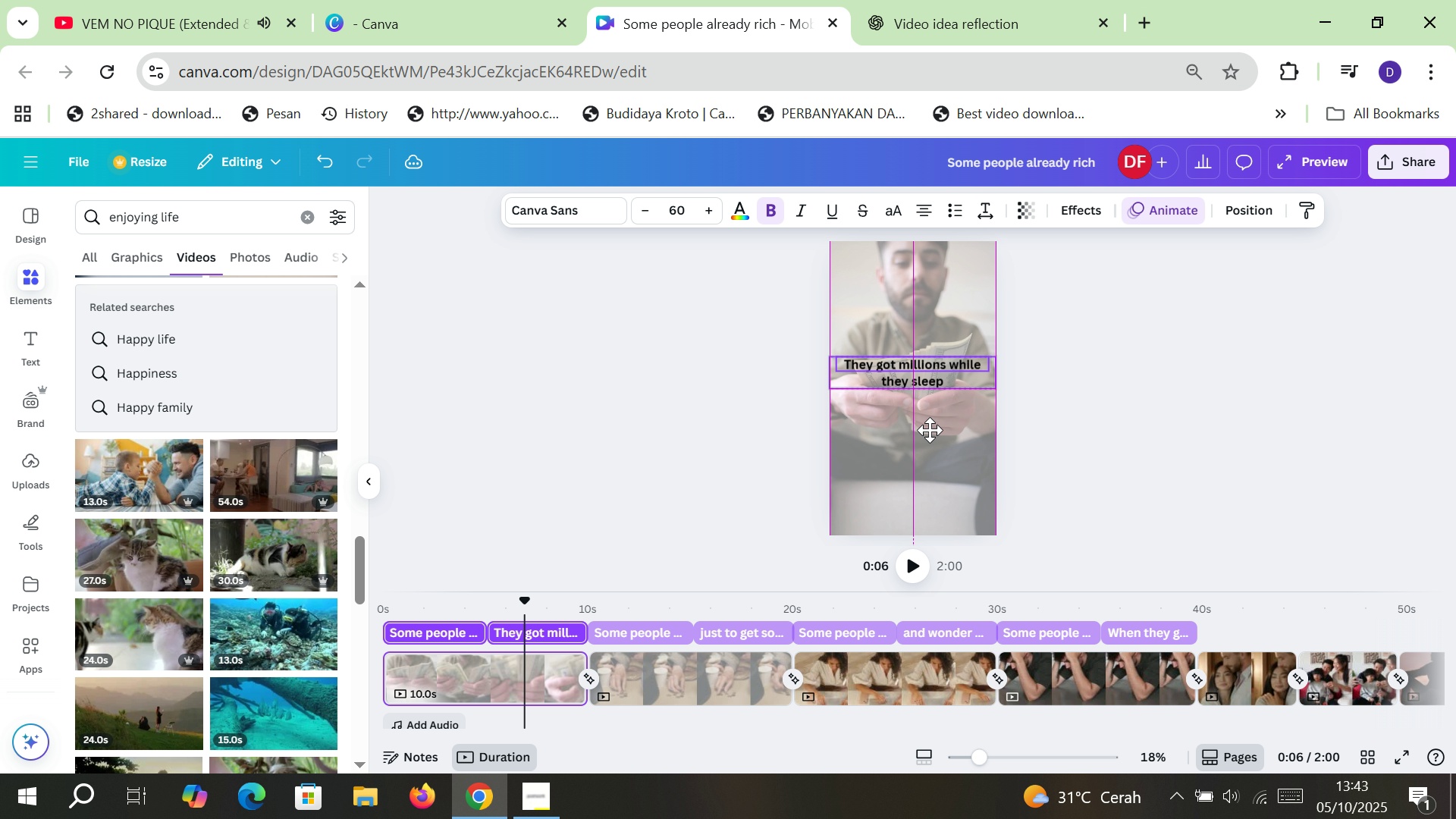 
wait(7.69)
 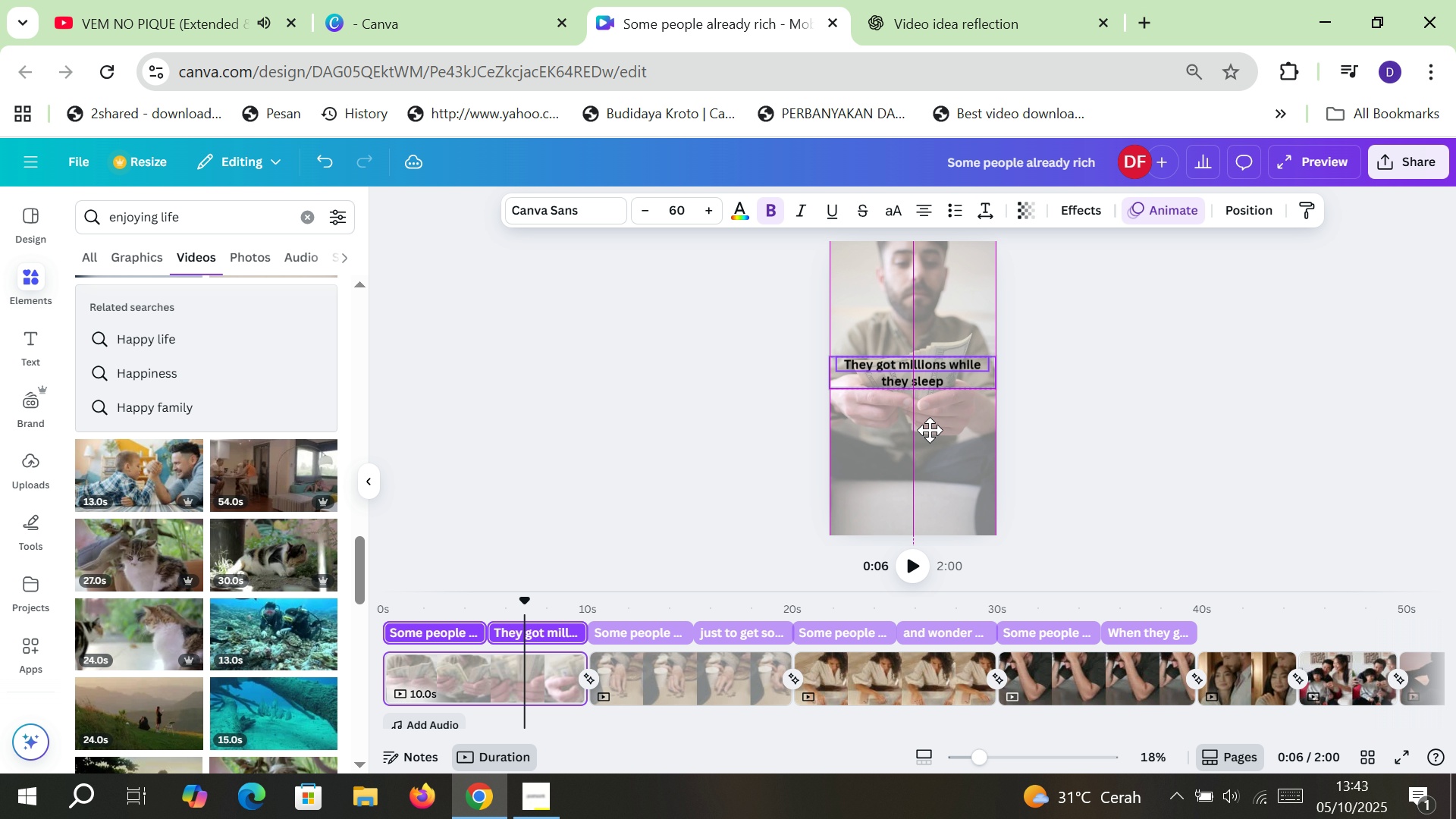 
left_click([645, 631])
 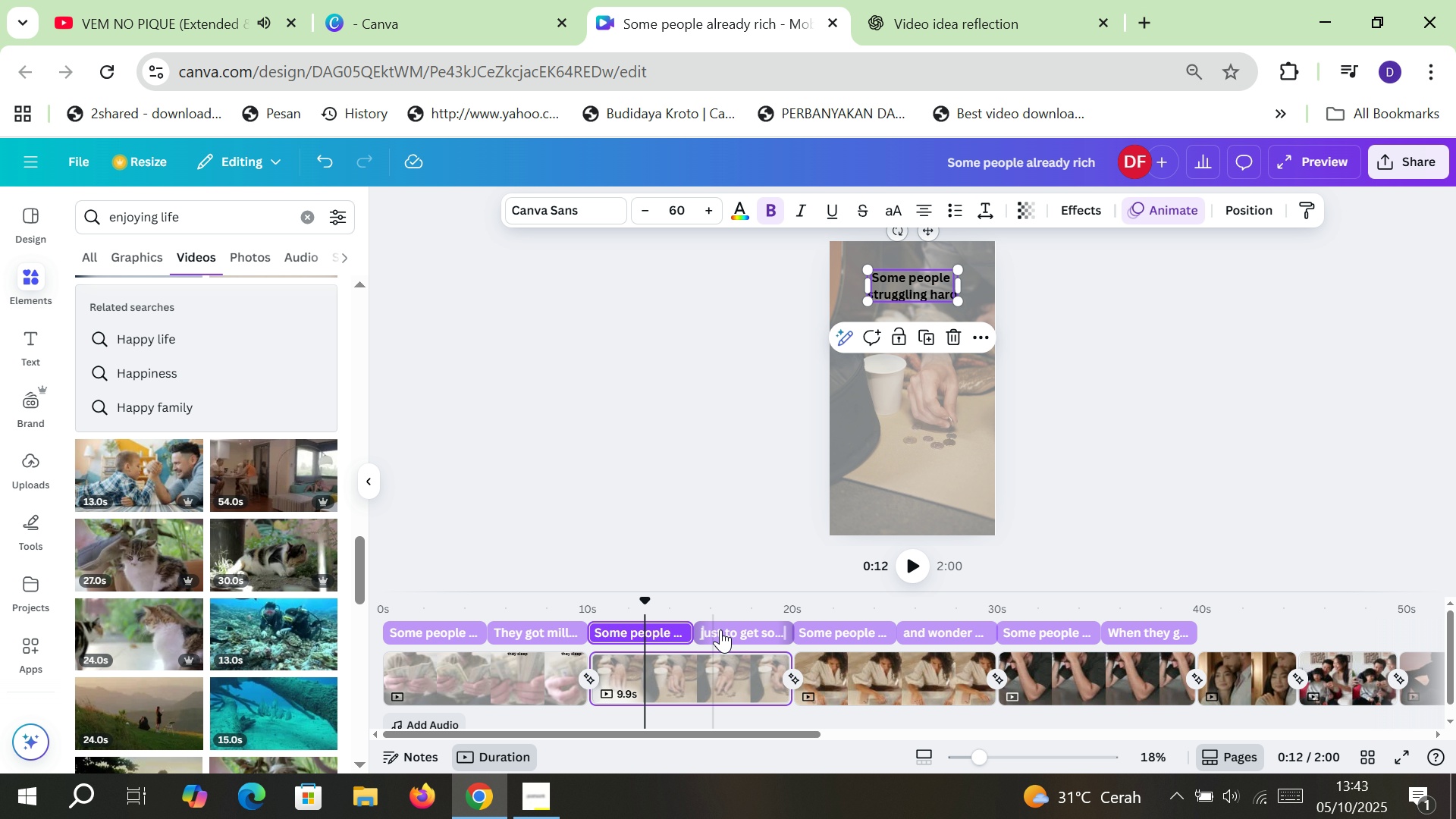 
hold_key(key=ShiftLeft, duration=0.88)
left_click([732, 631])
 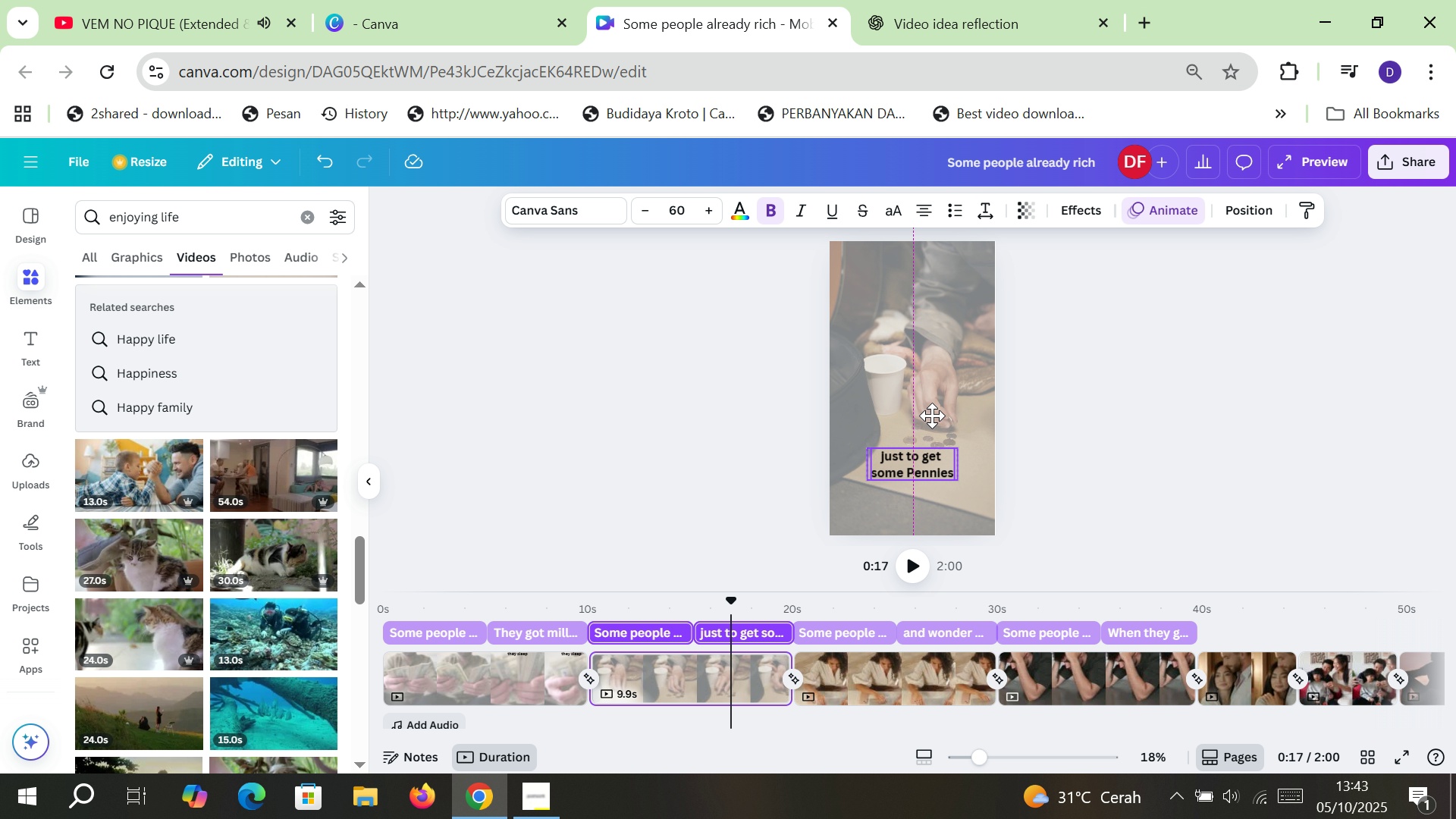 
left_click([1101, 497])
 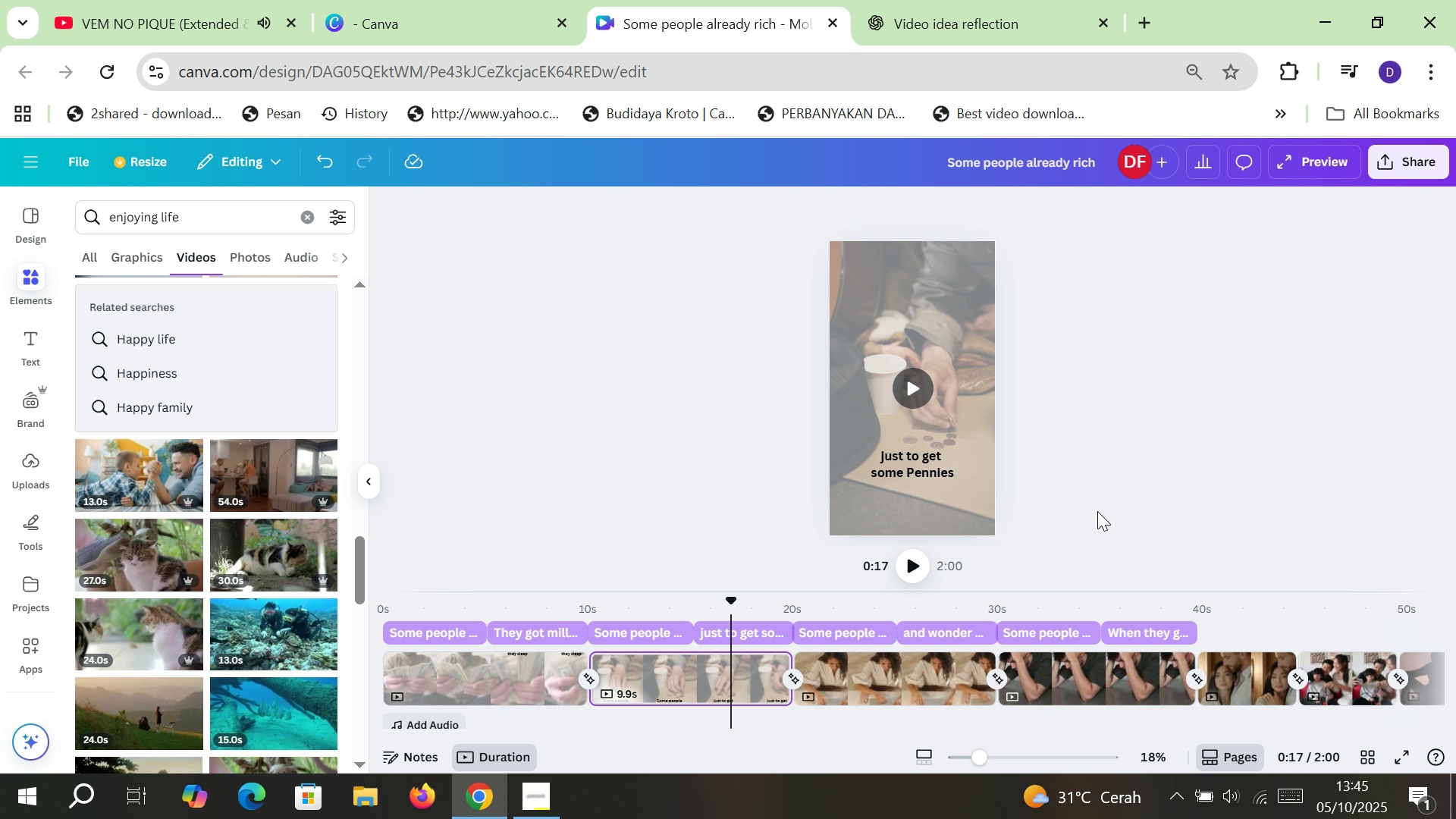 
wait(123.53)
 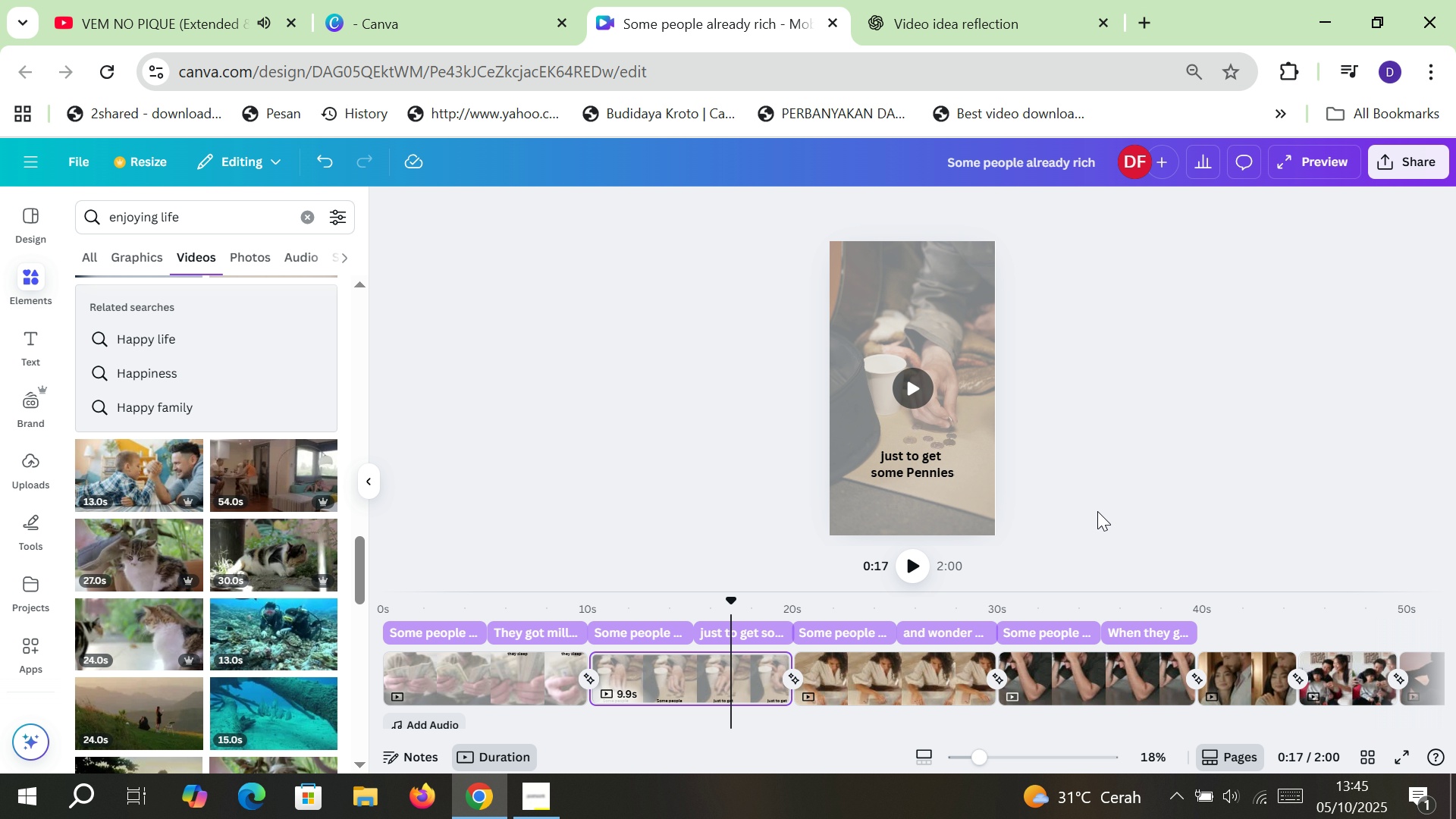 
left_click([845, 626])
 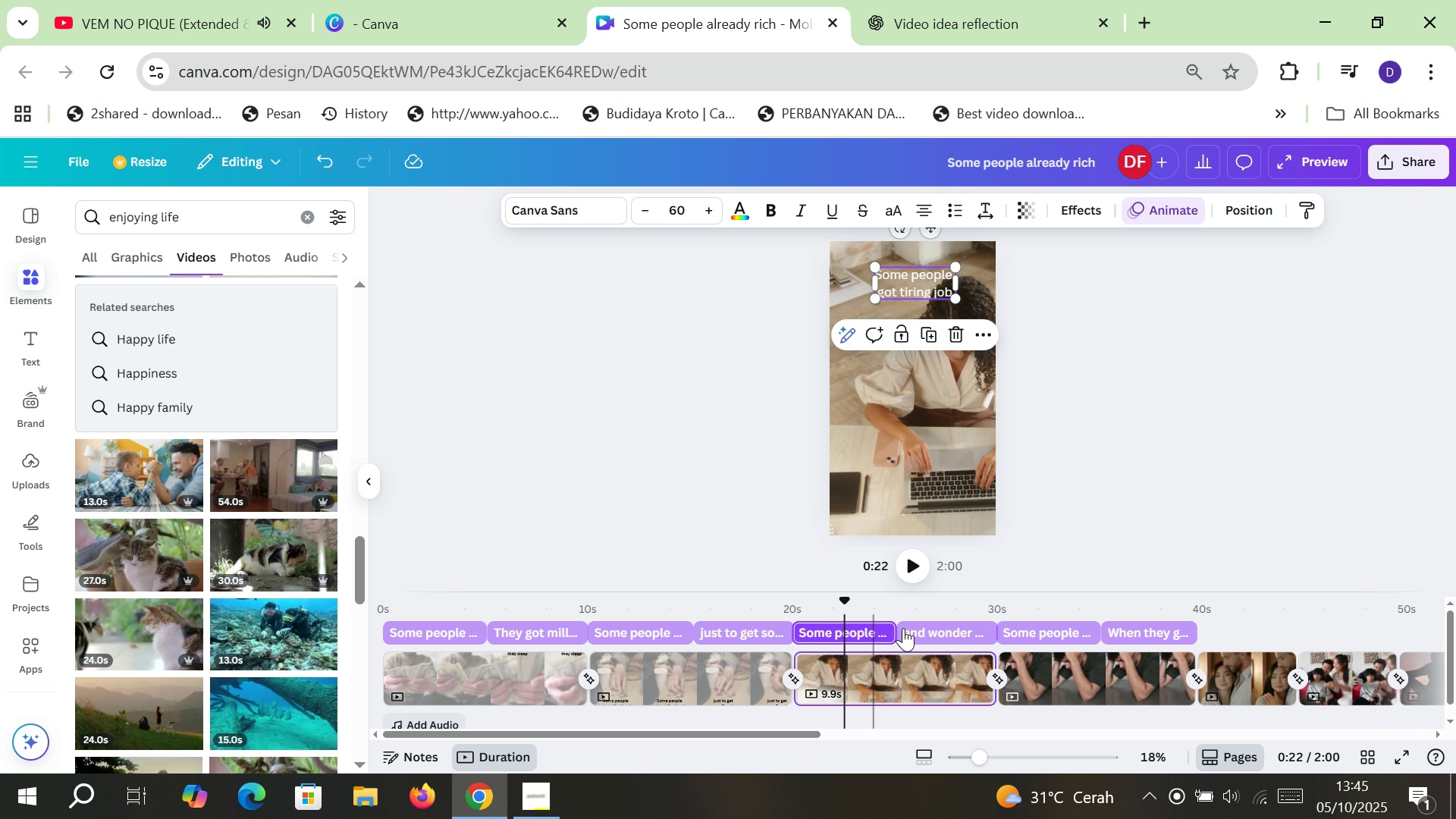 
hold_key(key=ShiftLeft, duration=0.84)
left_click([925, 628])
 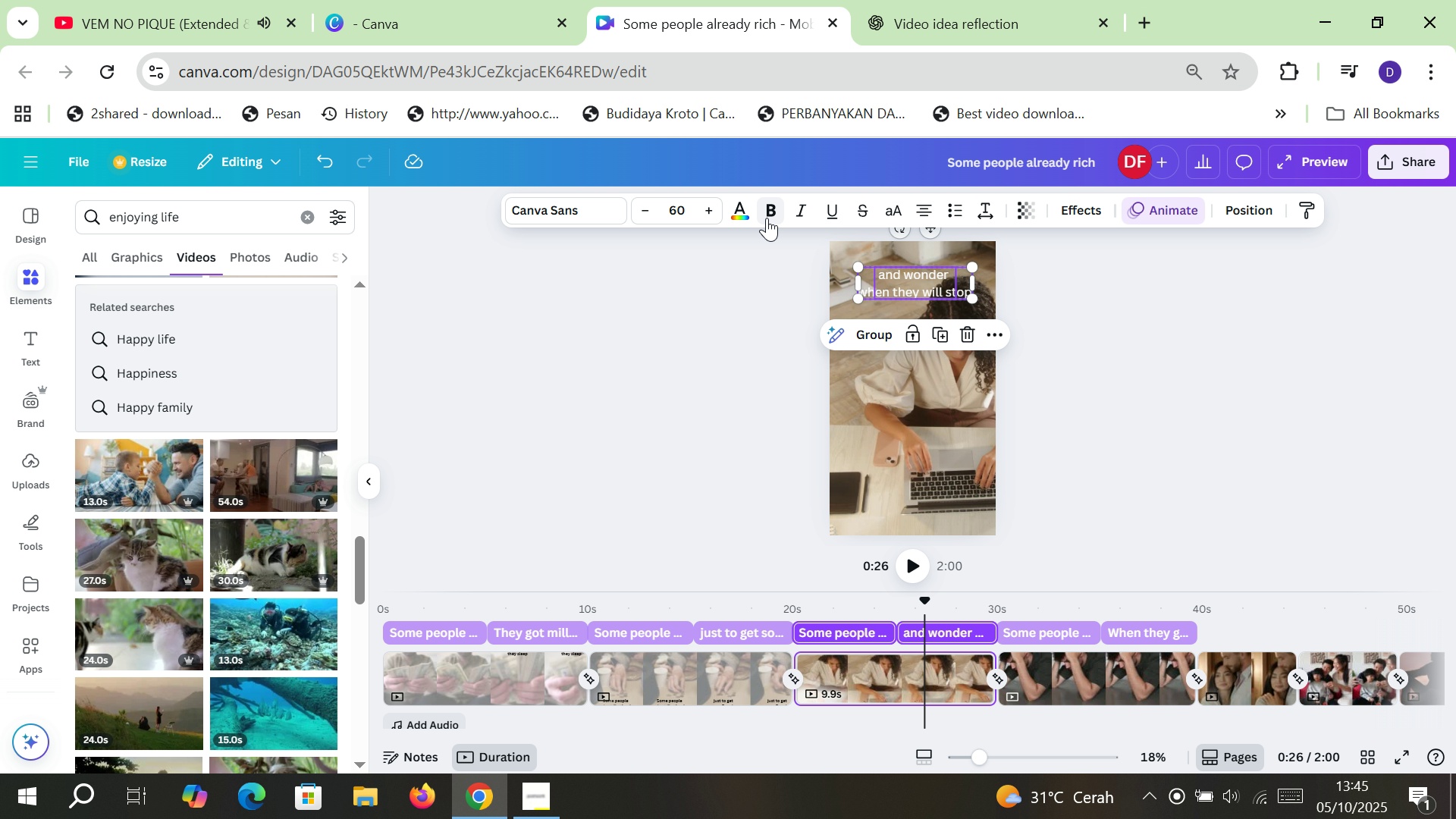 
left_click([767, 218])
 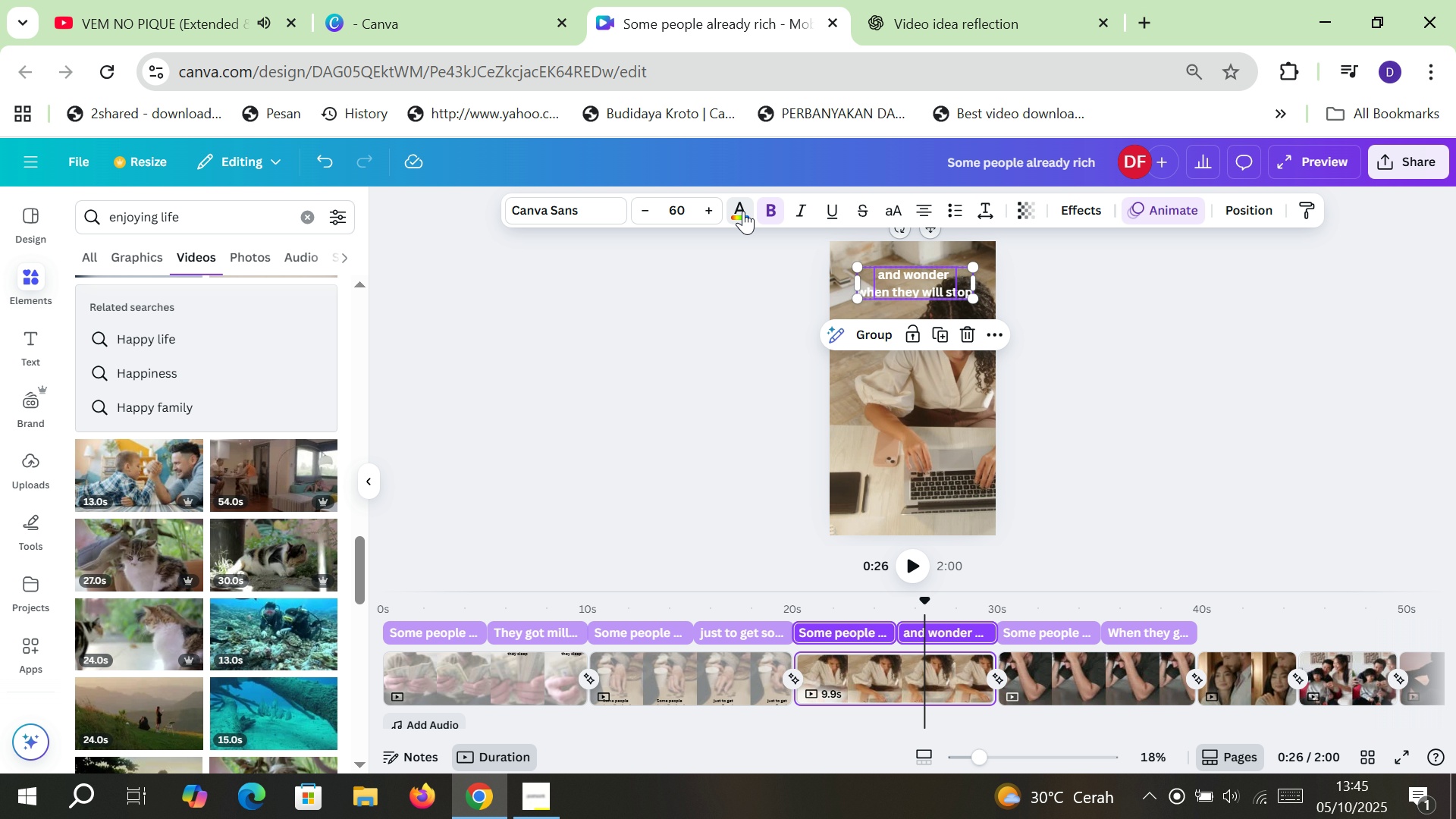 
left_click([743, 211])
 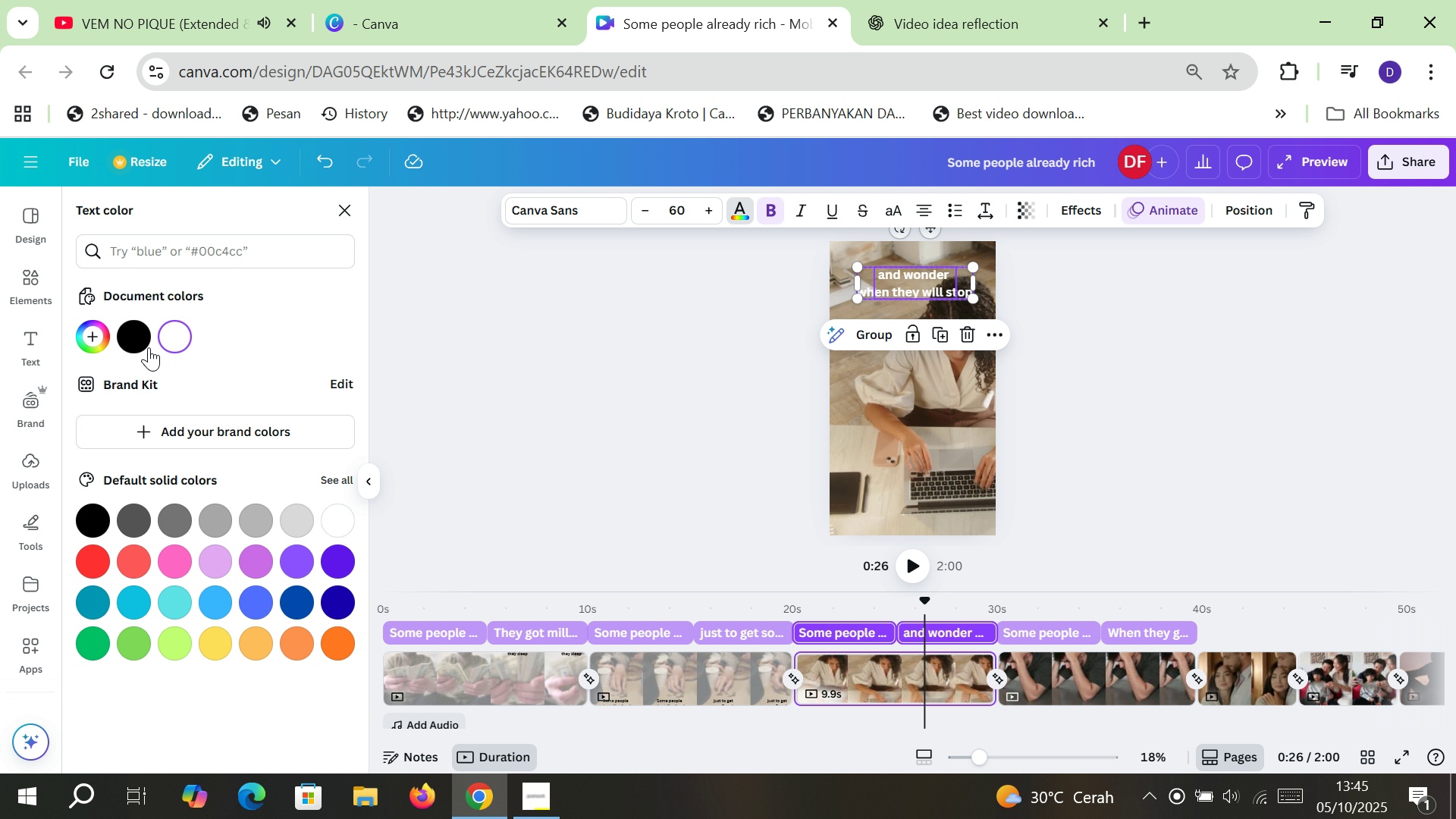 
left_click([127, 337])
 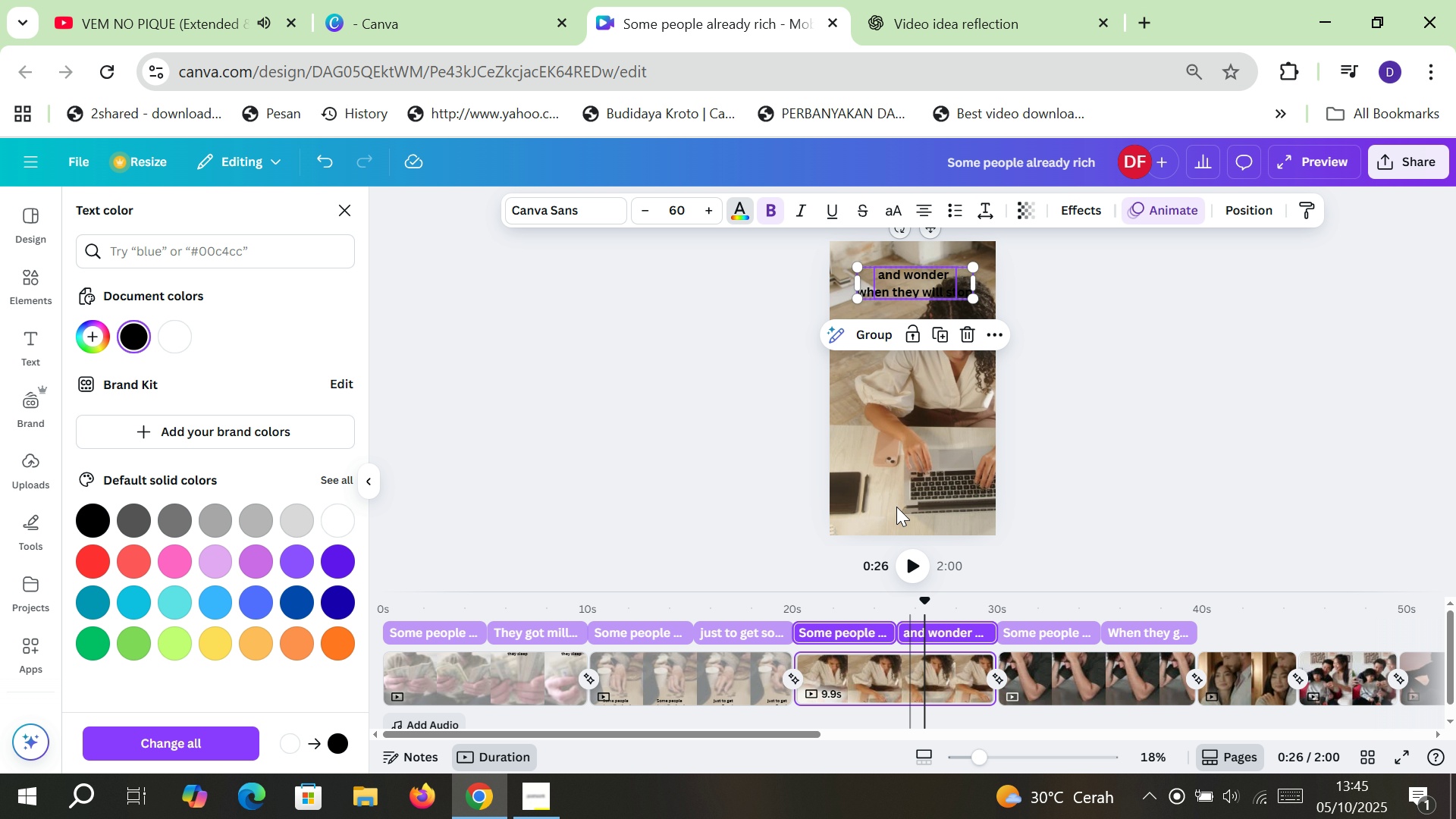 
left_click([909, 450])
 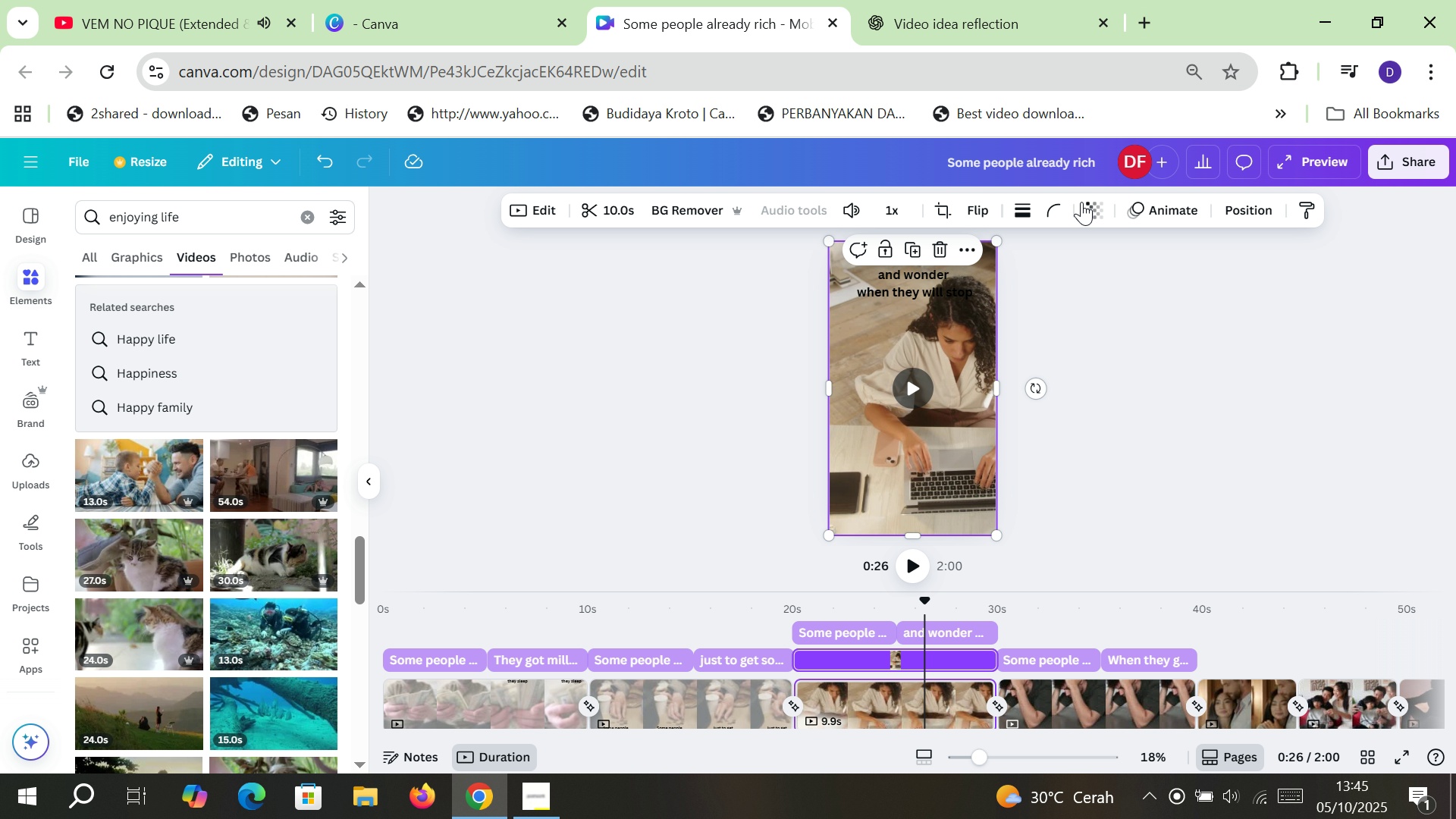 
left_click([1081, 202])
 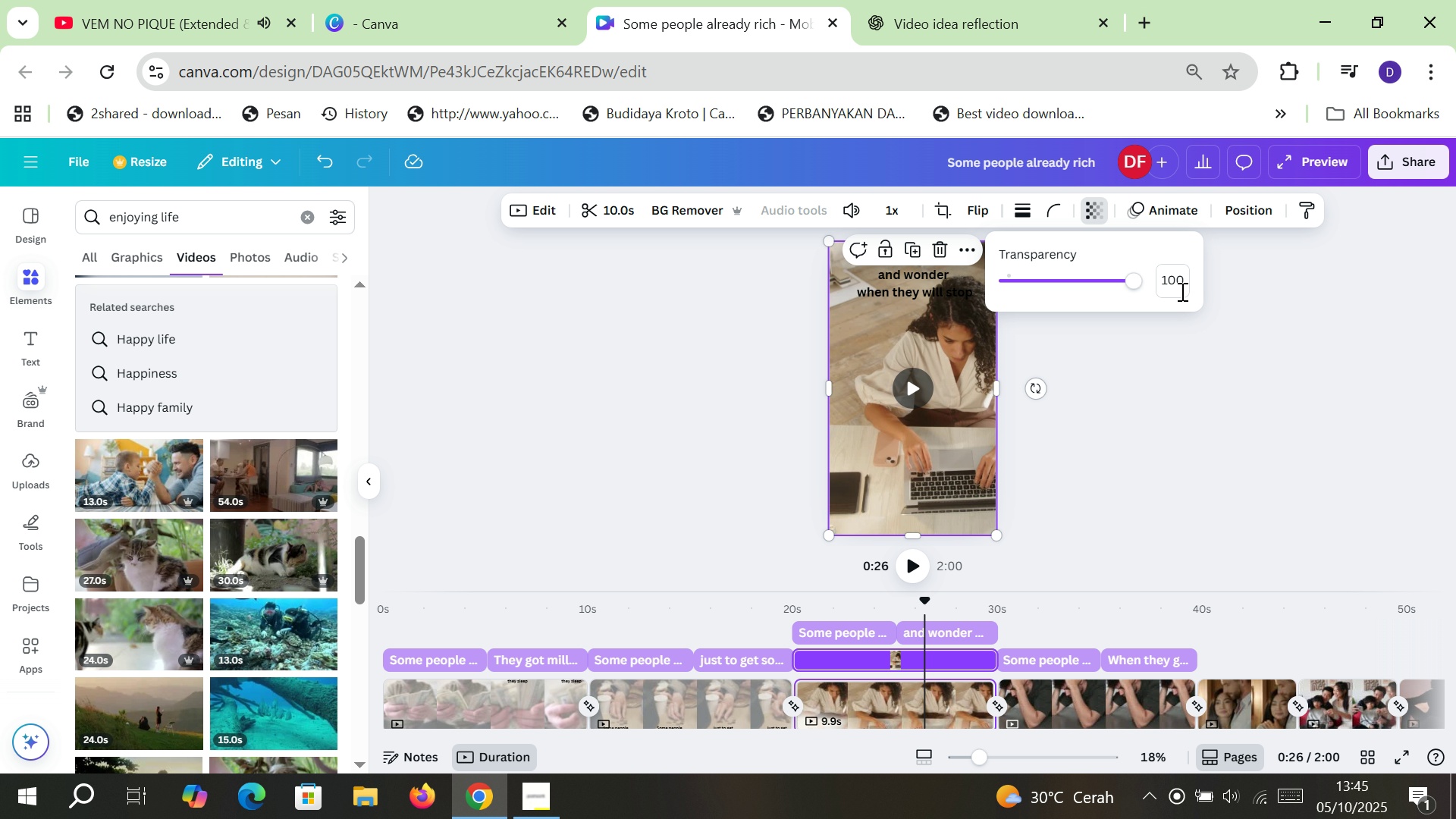 
left_click([1156, 274])
 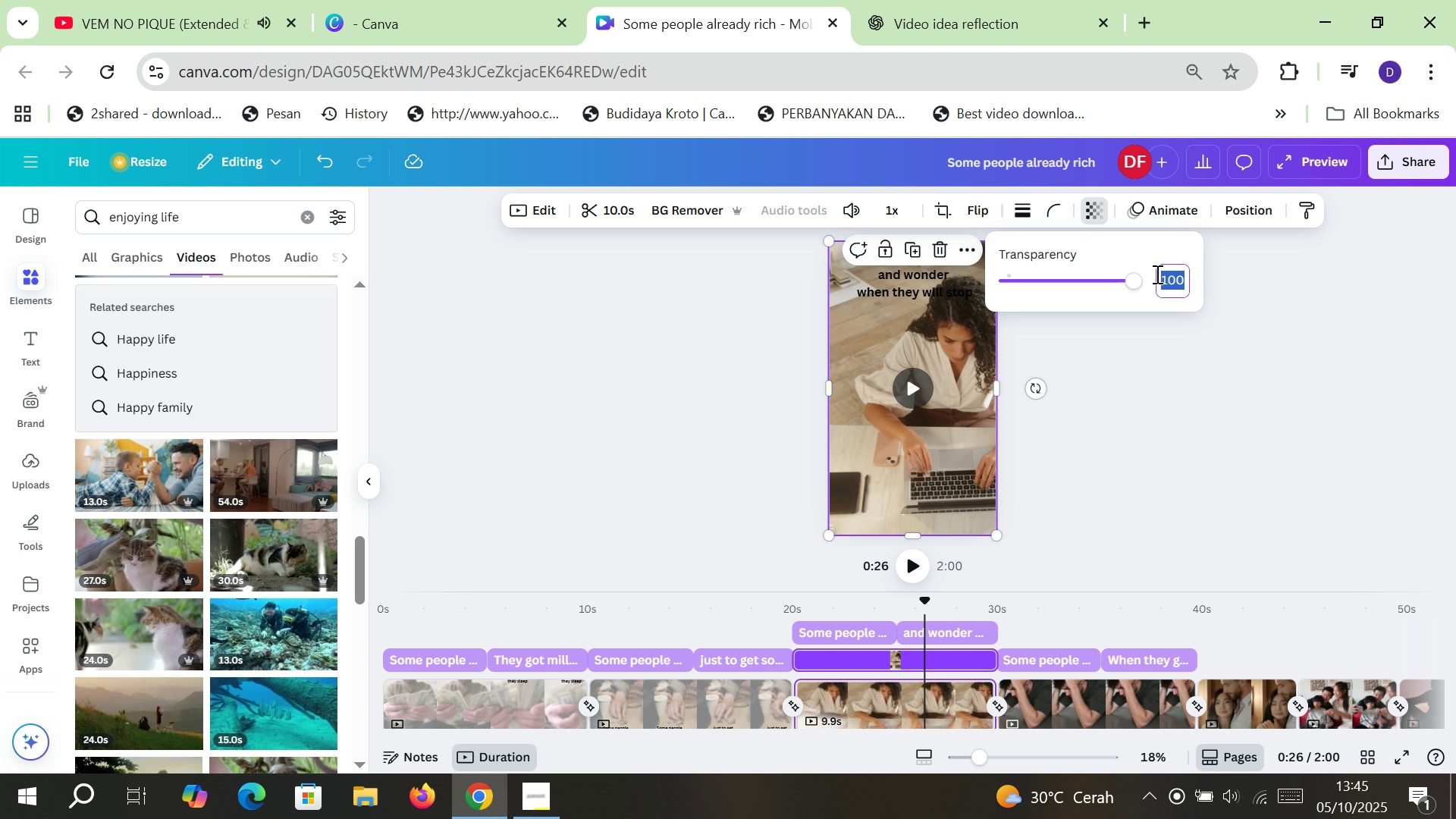 
type(50)
 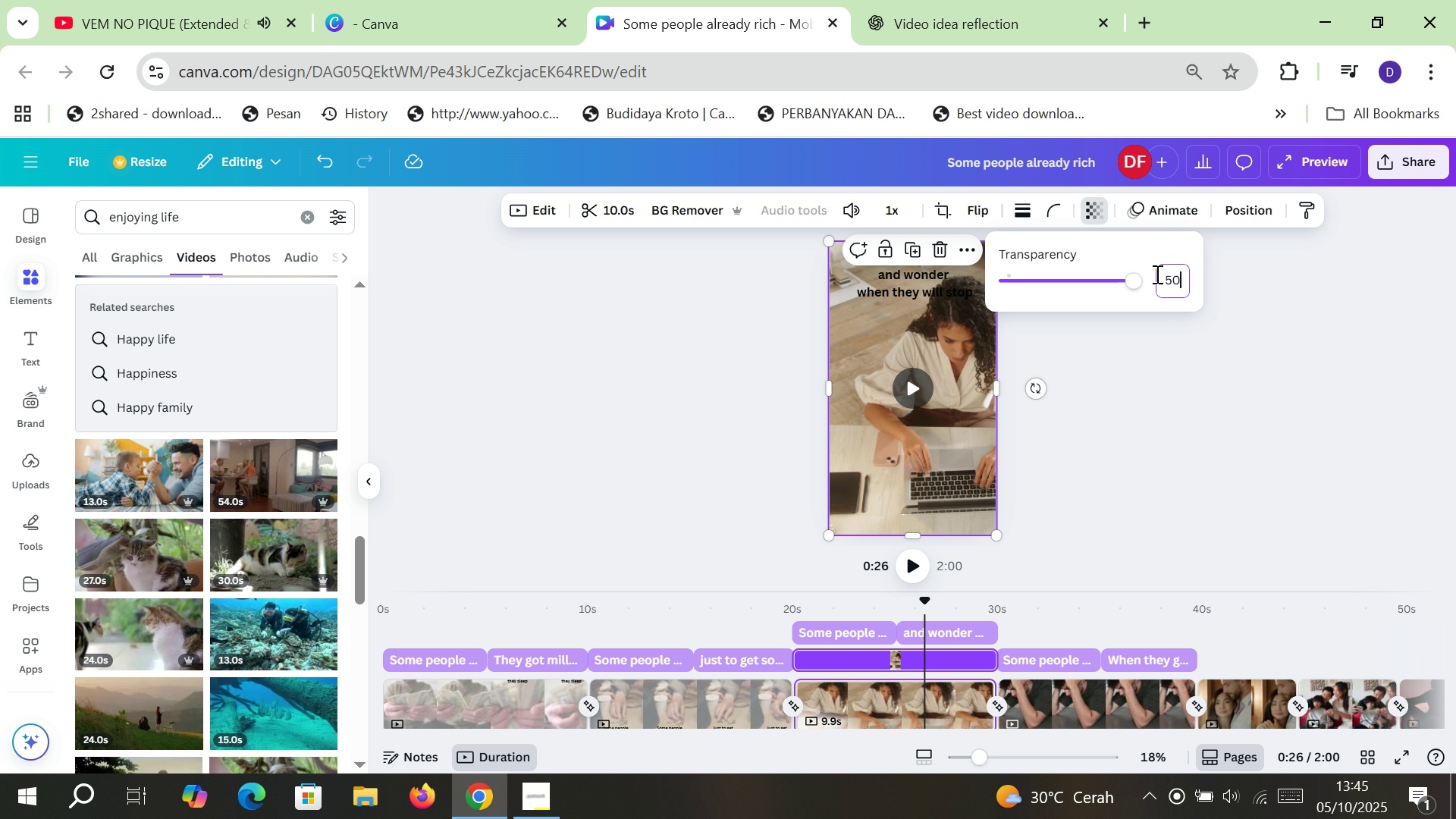 
key(Enter)
 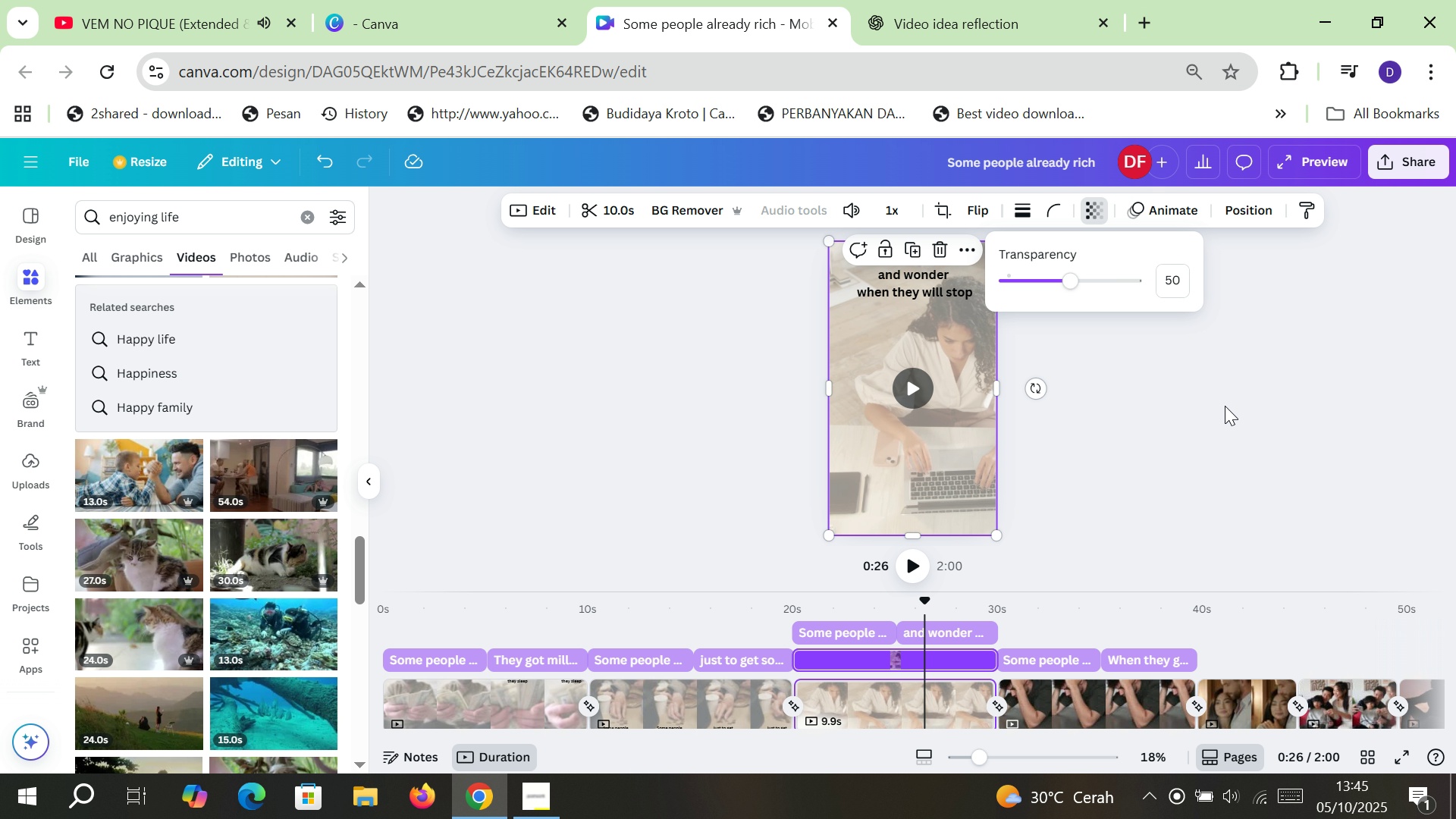 
left_click([1191, 468])
 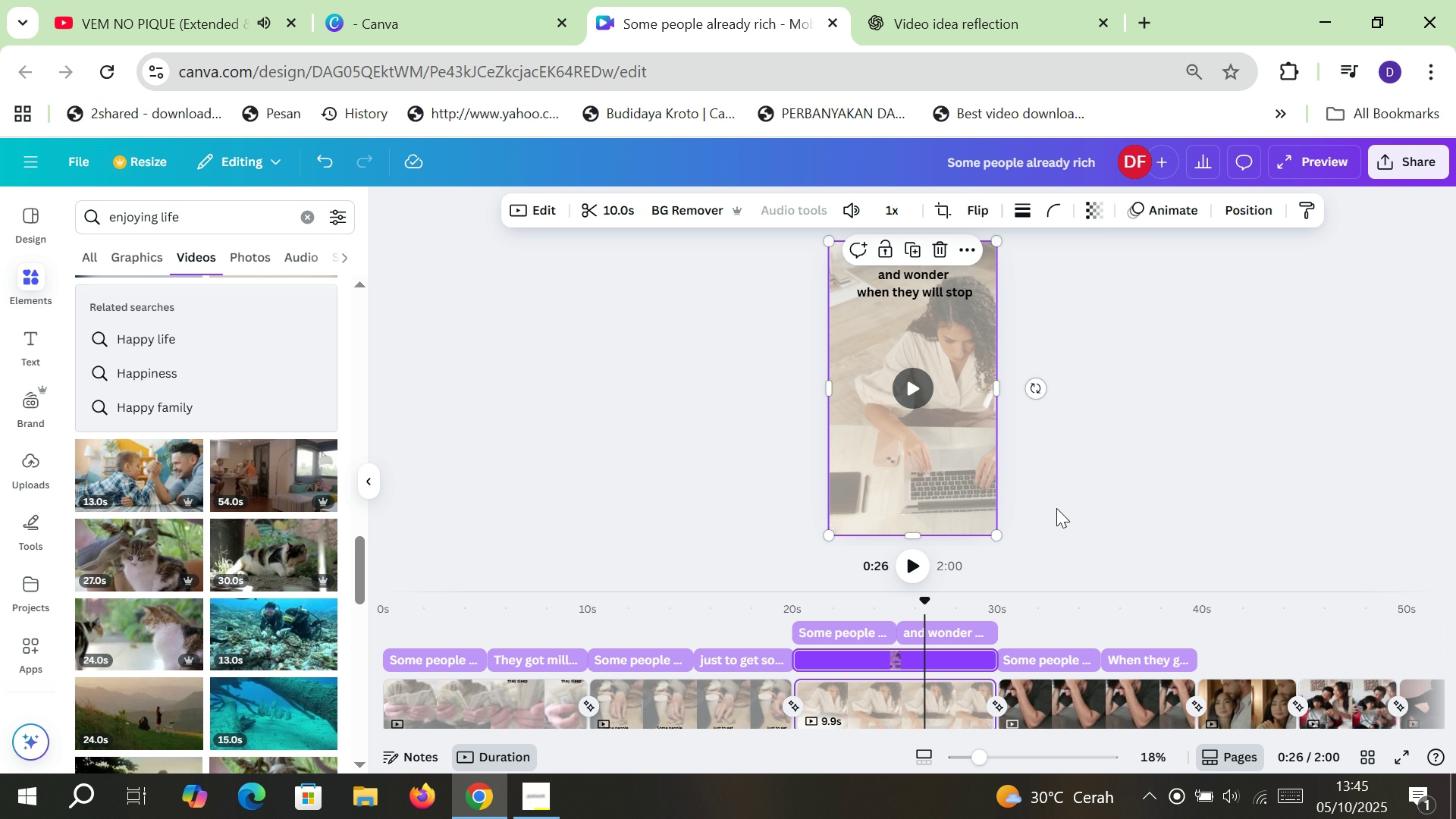 
left_click([1056, 508])
 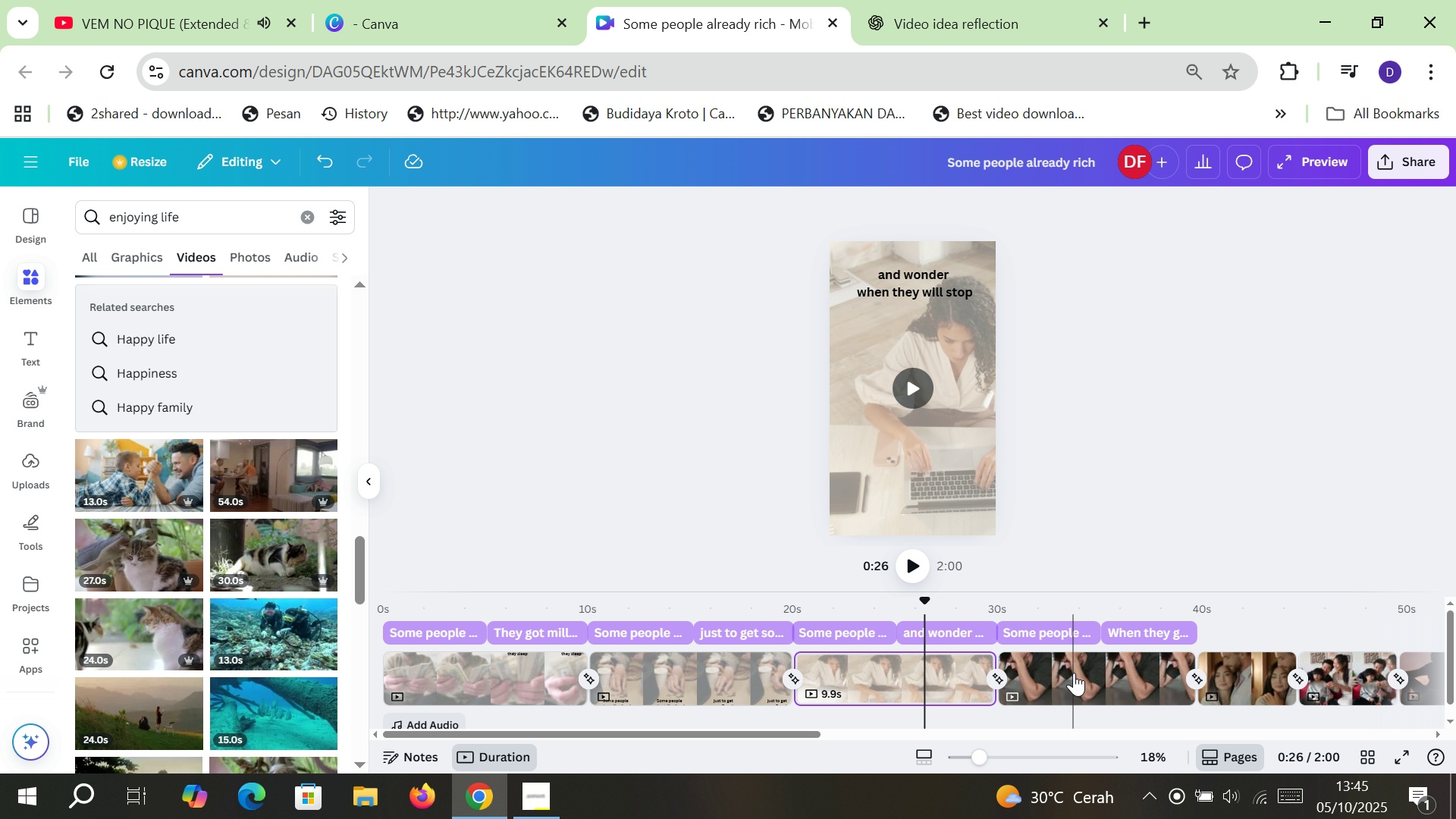 
left_click([1074, 673])
 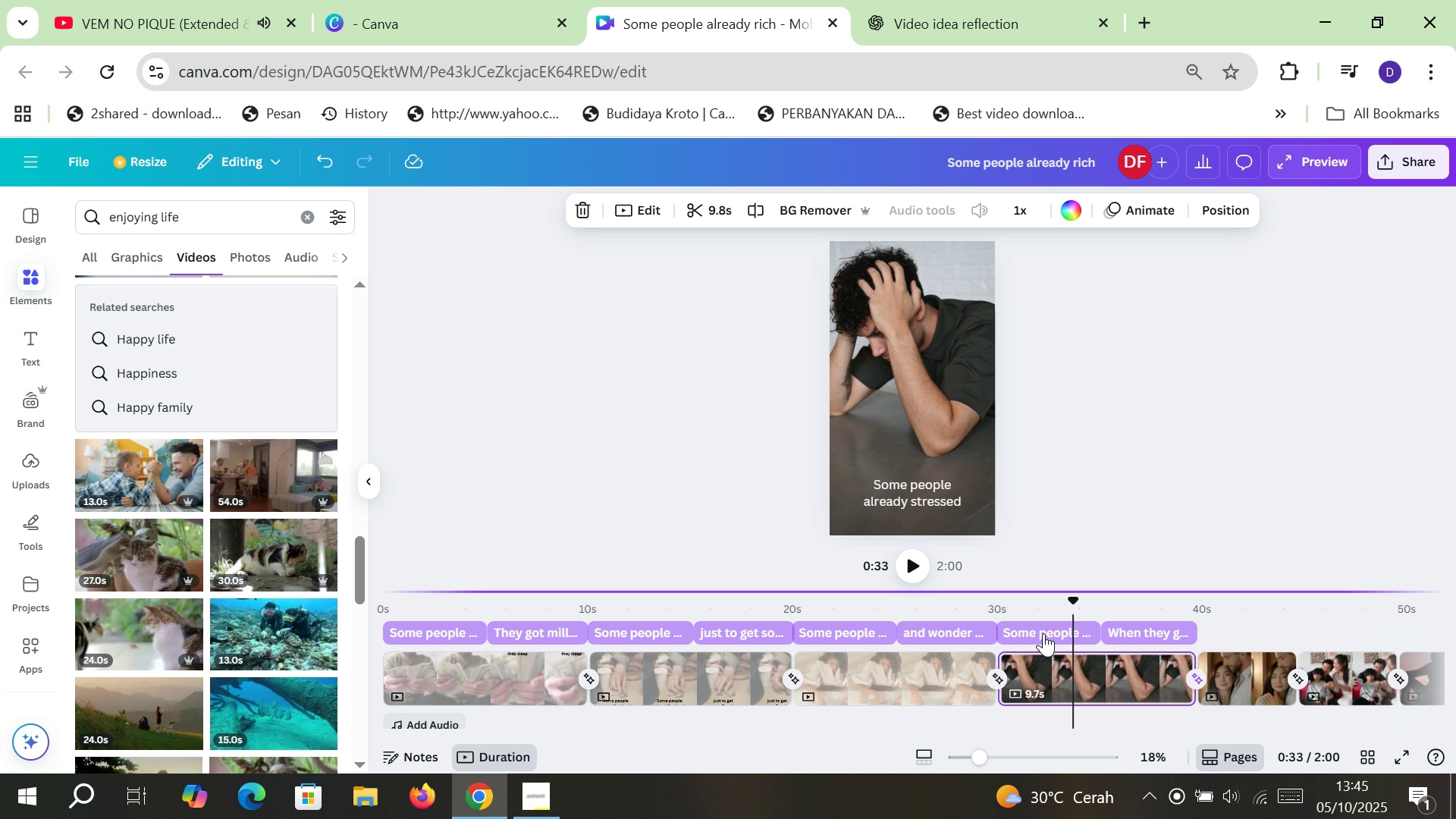 
left_click([1049, 635])
 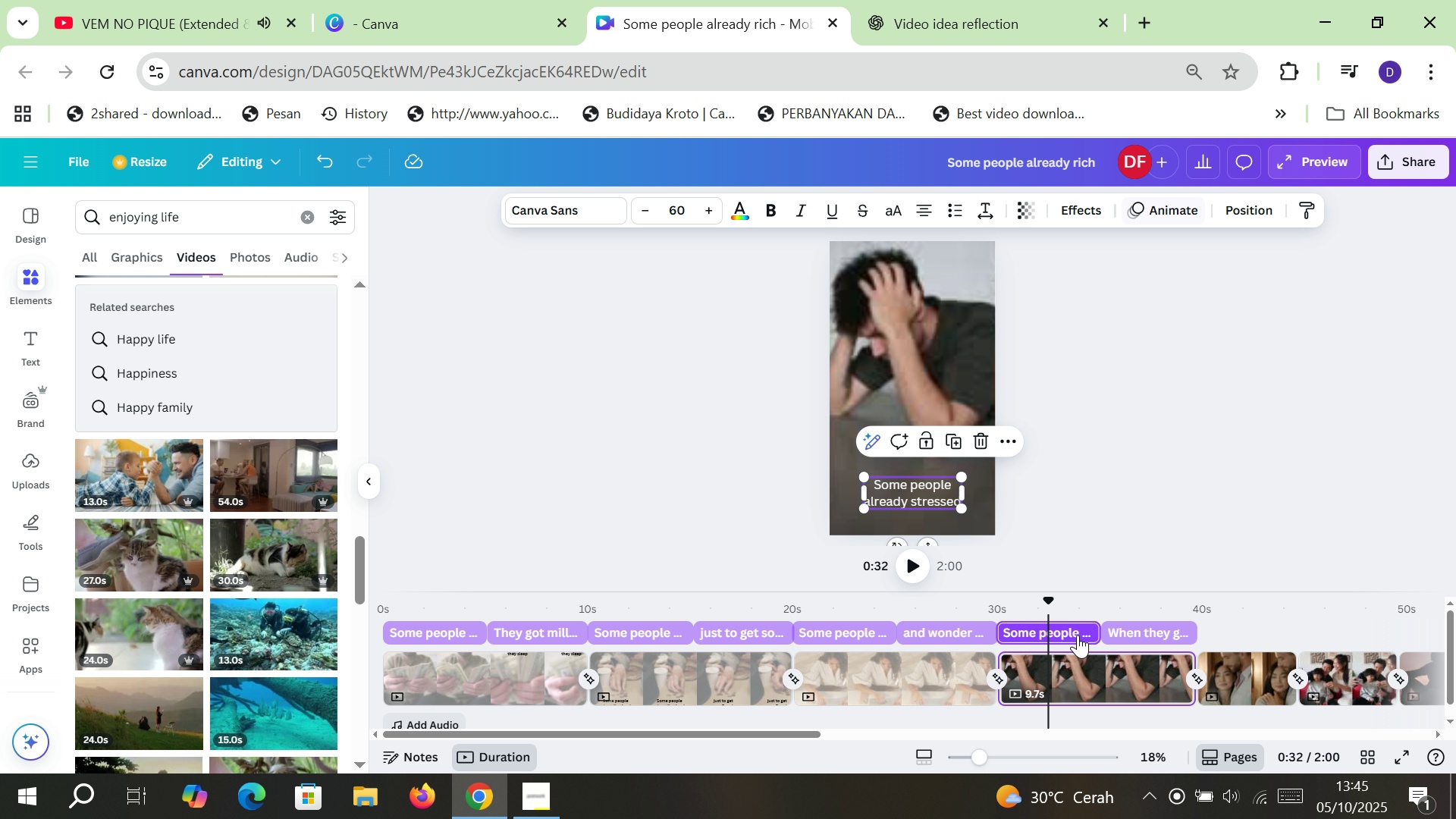 
hold_key(key=ShiftLeft, duration=0.98)
left_click([1125, 631])
 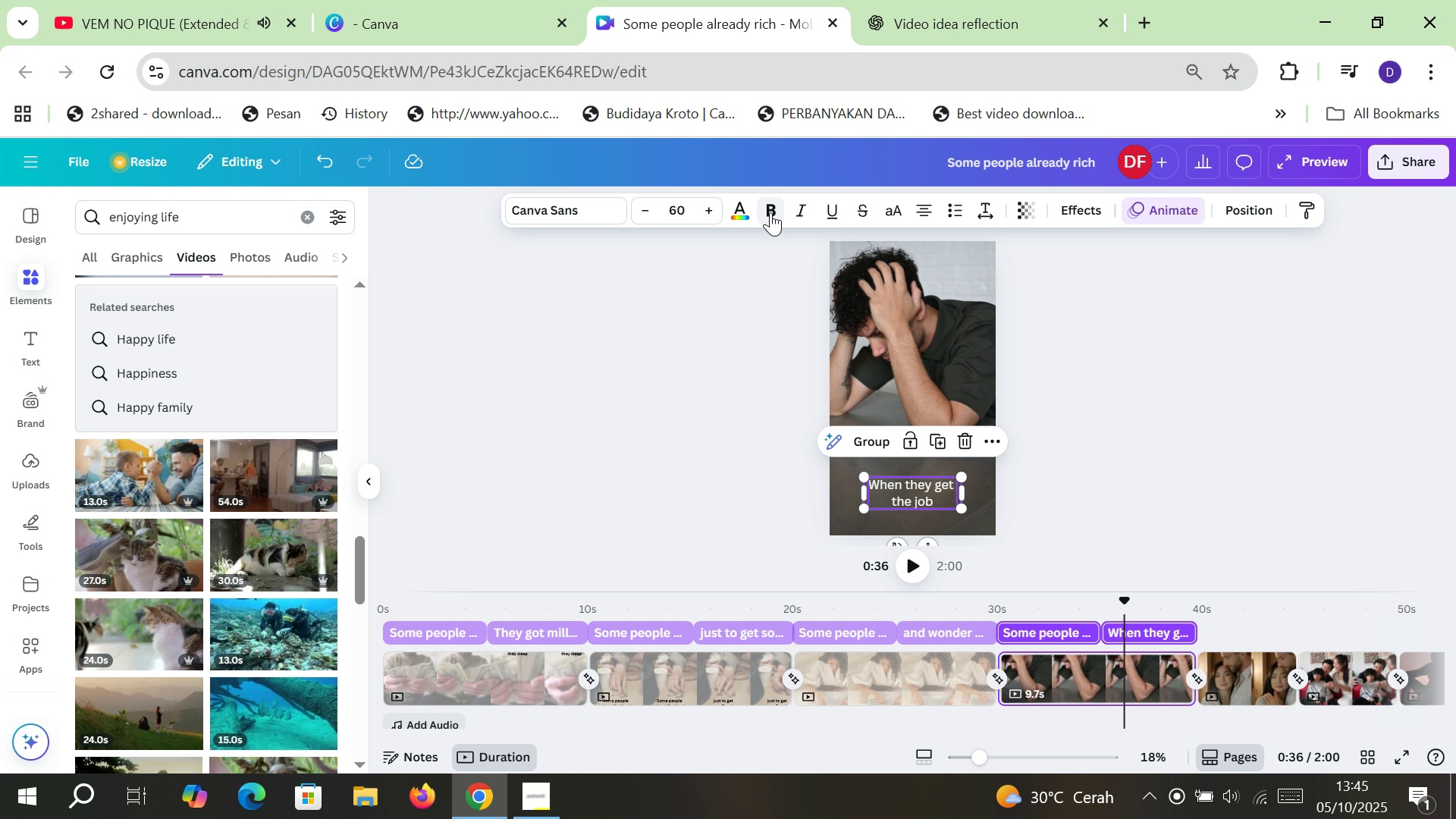 
double_click([739, 209])
 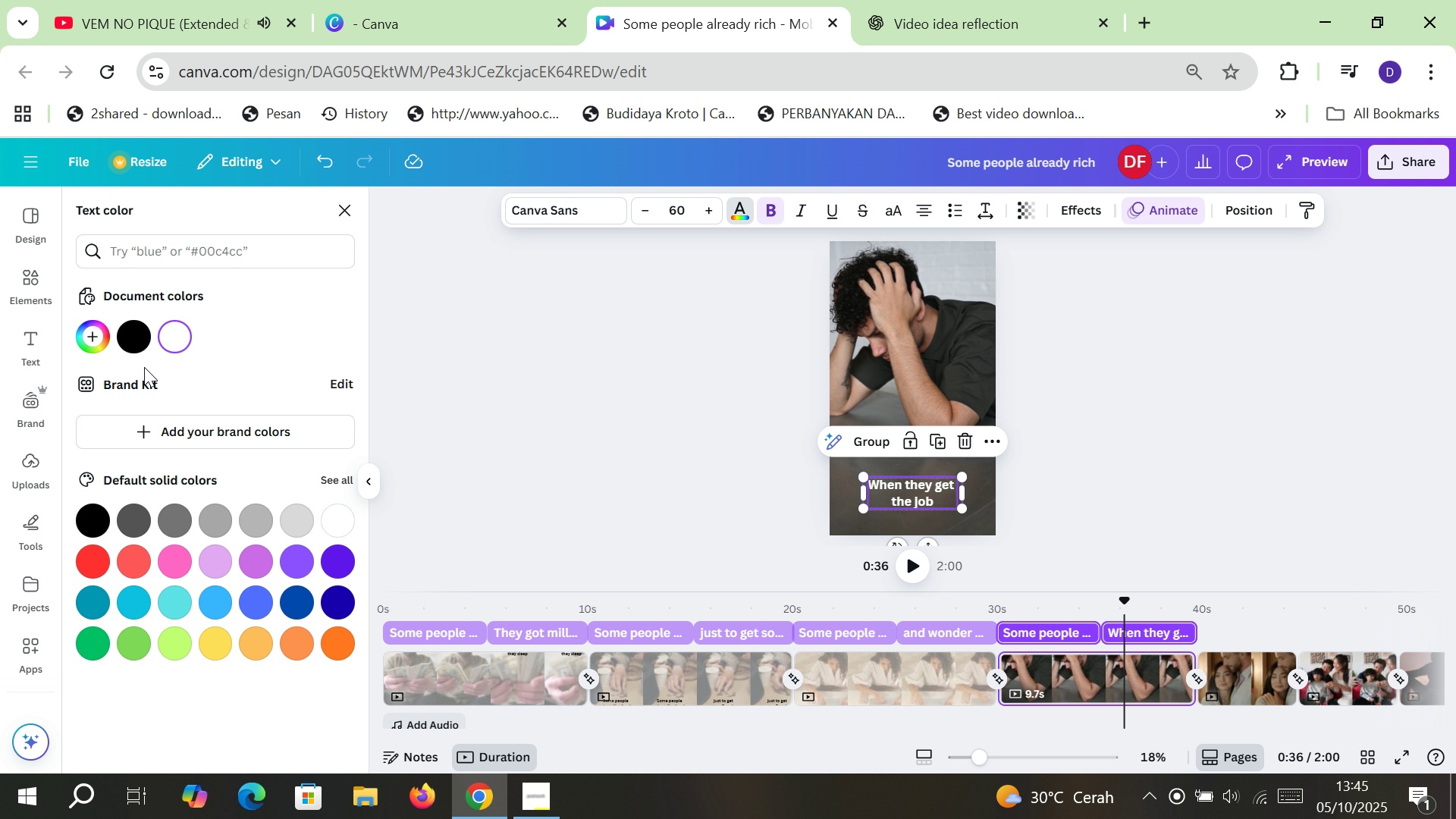 
left_click([138, 337])
 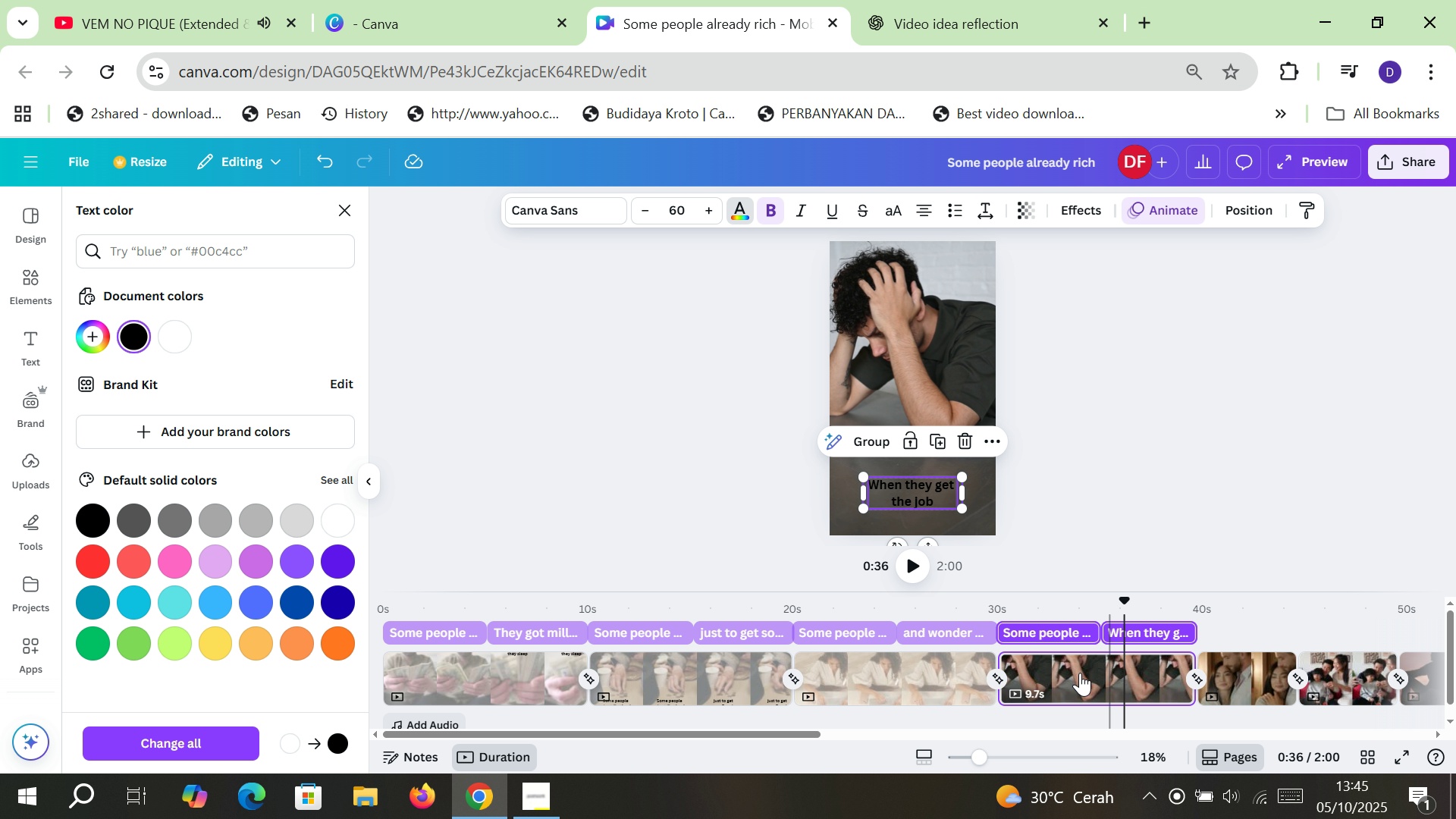 
left_click([922, 344])
 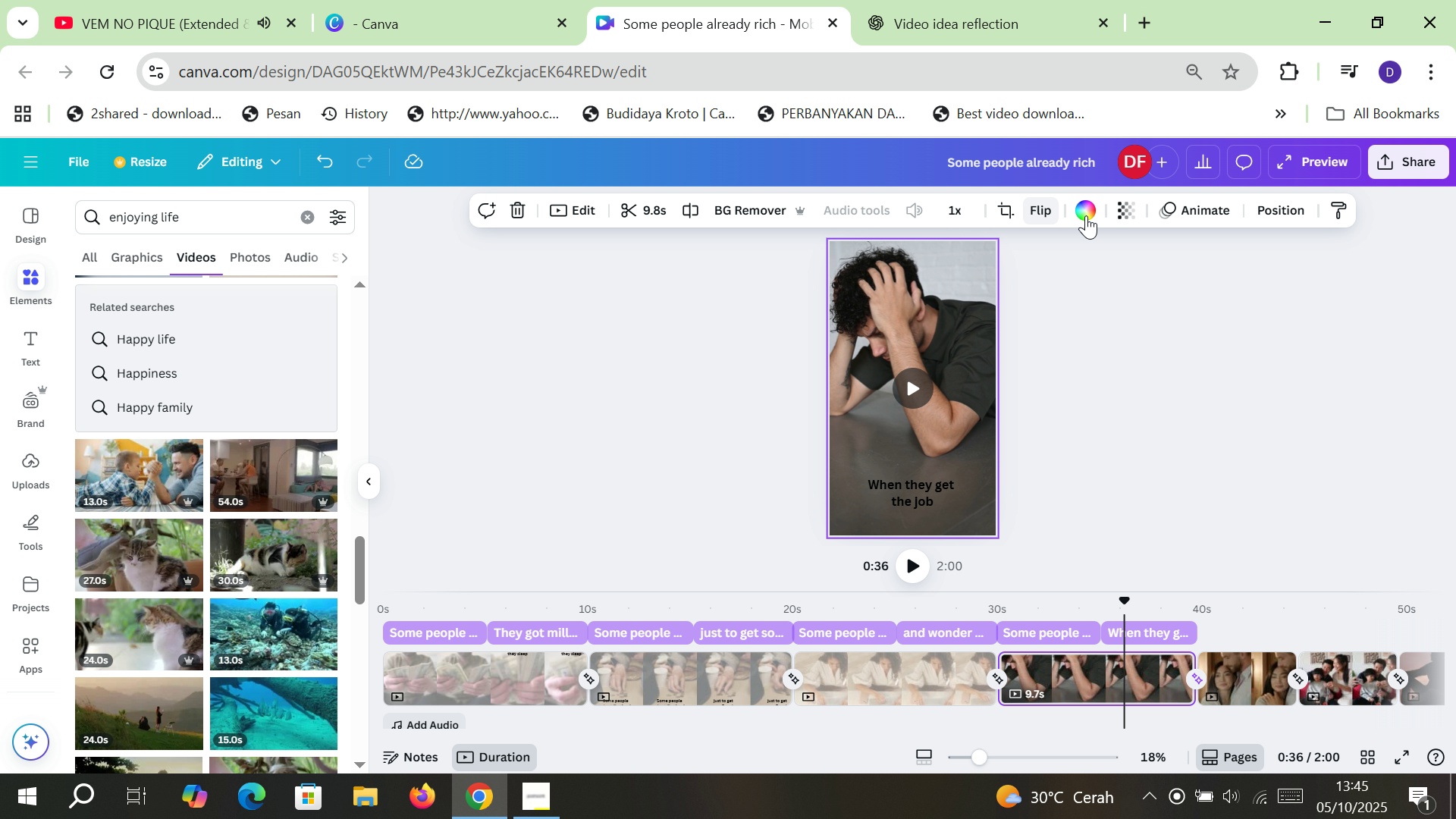 
left_click([1117, 215])
 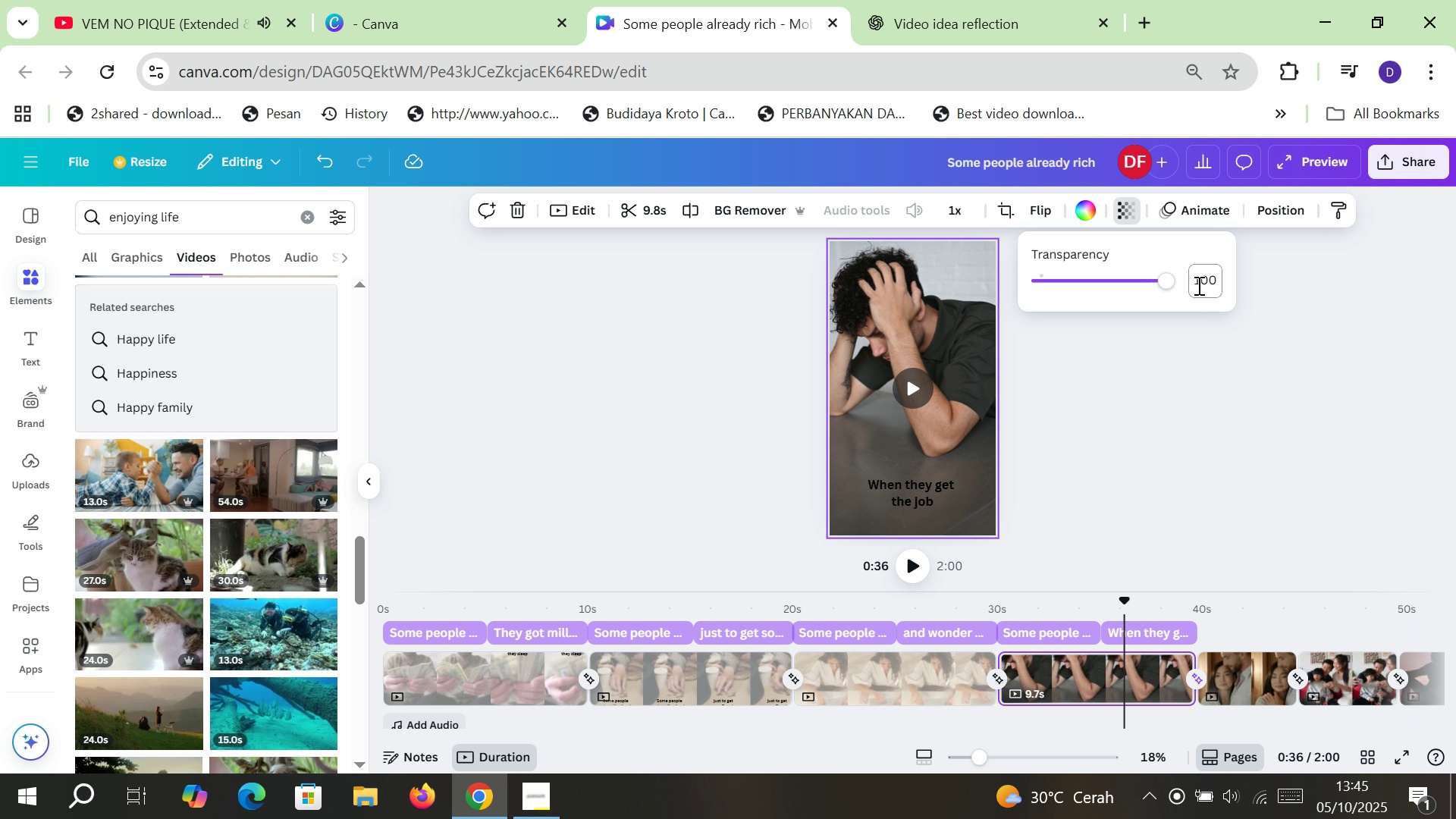 
left_click([1203, 284])
 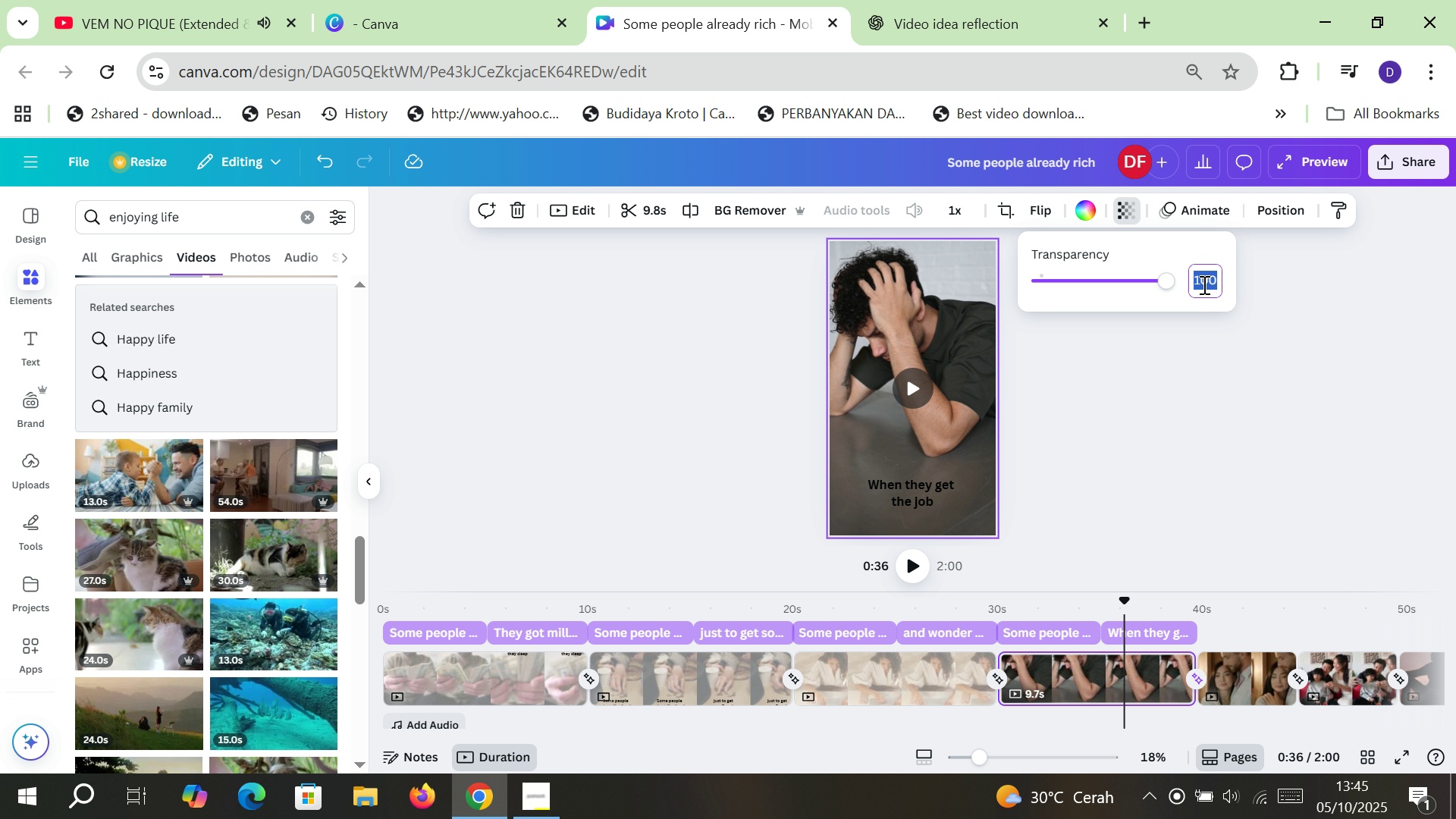 
type(50)
 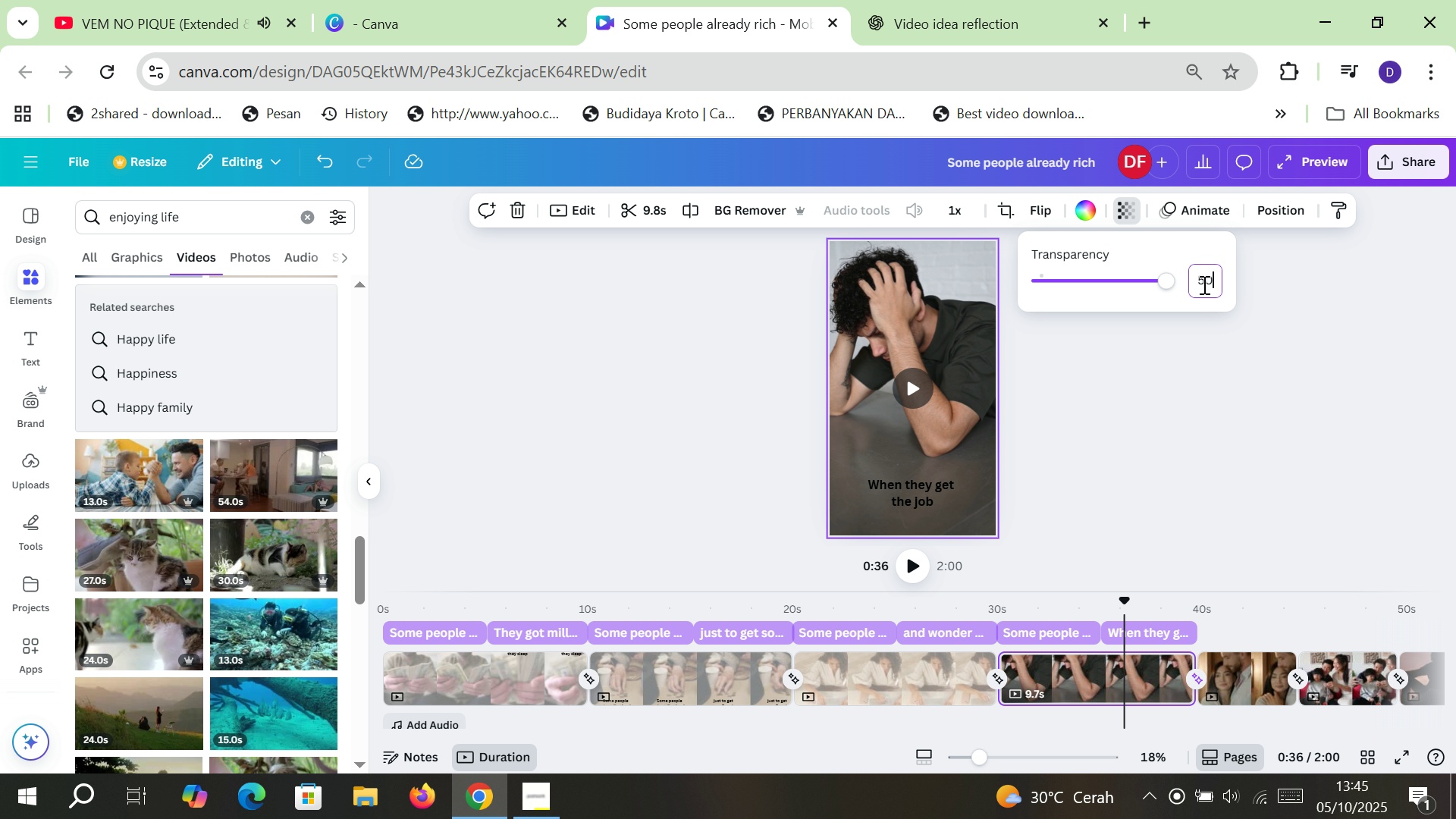 
key(Enter)
 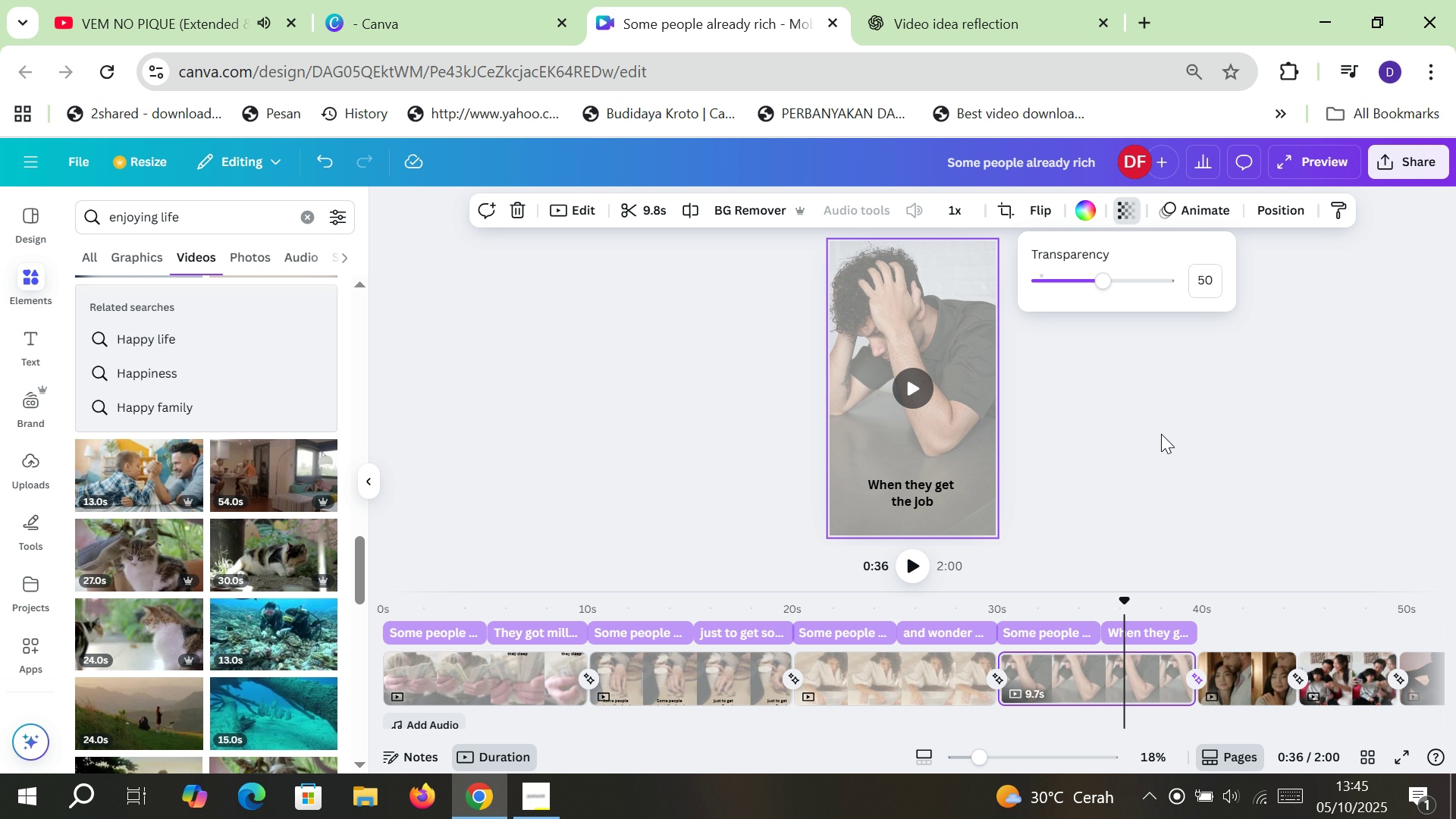 
left_click([1157, 448])
 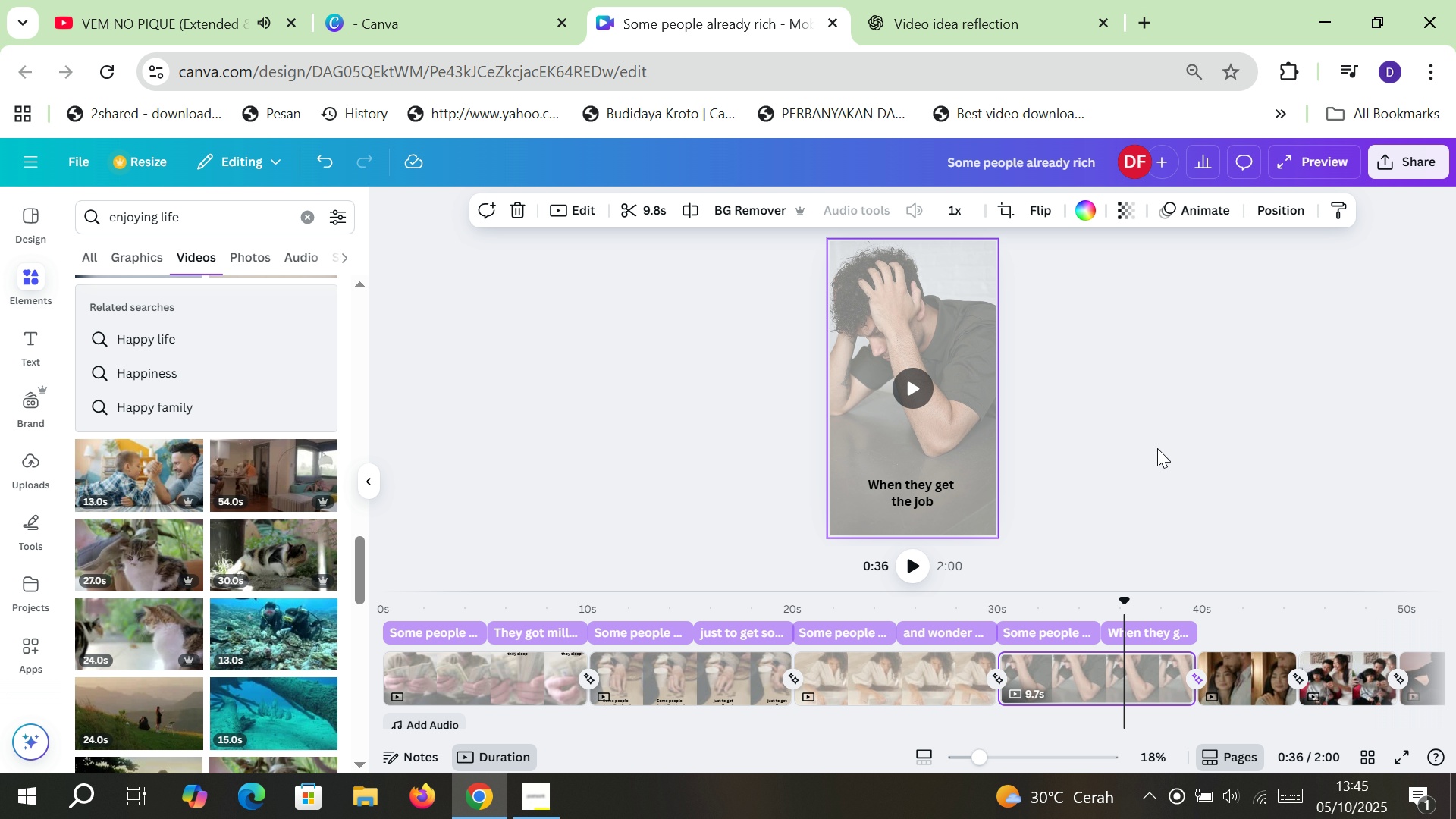 
left_click([1157, 448])
 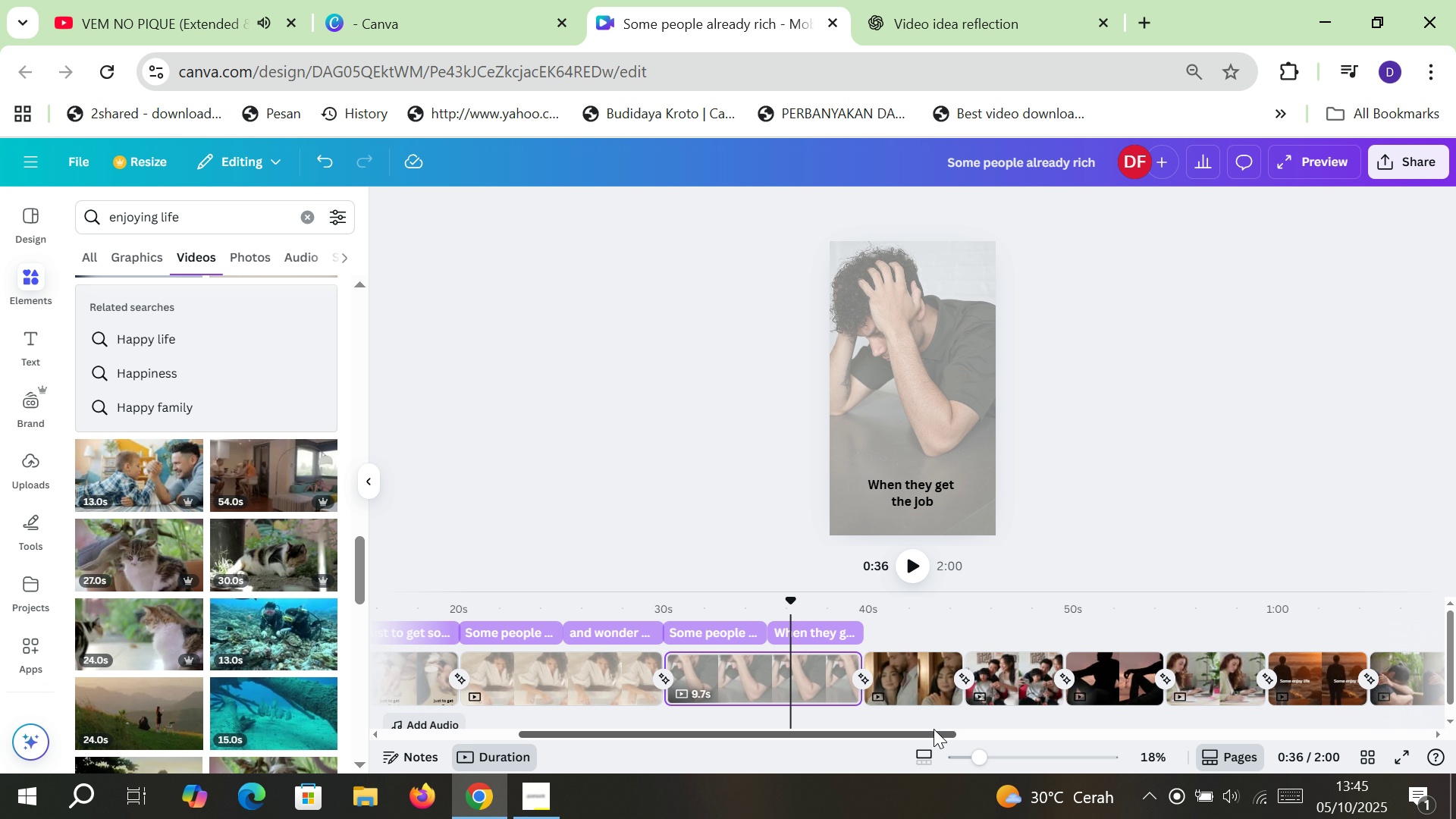 
left_click([909, 676])
 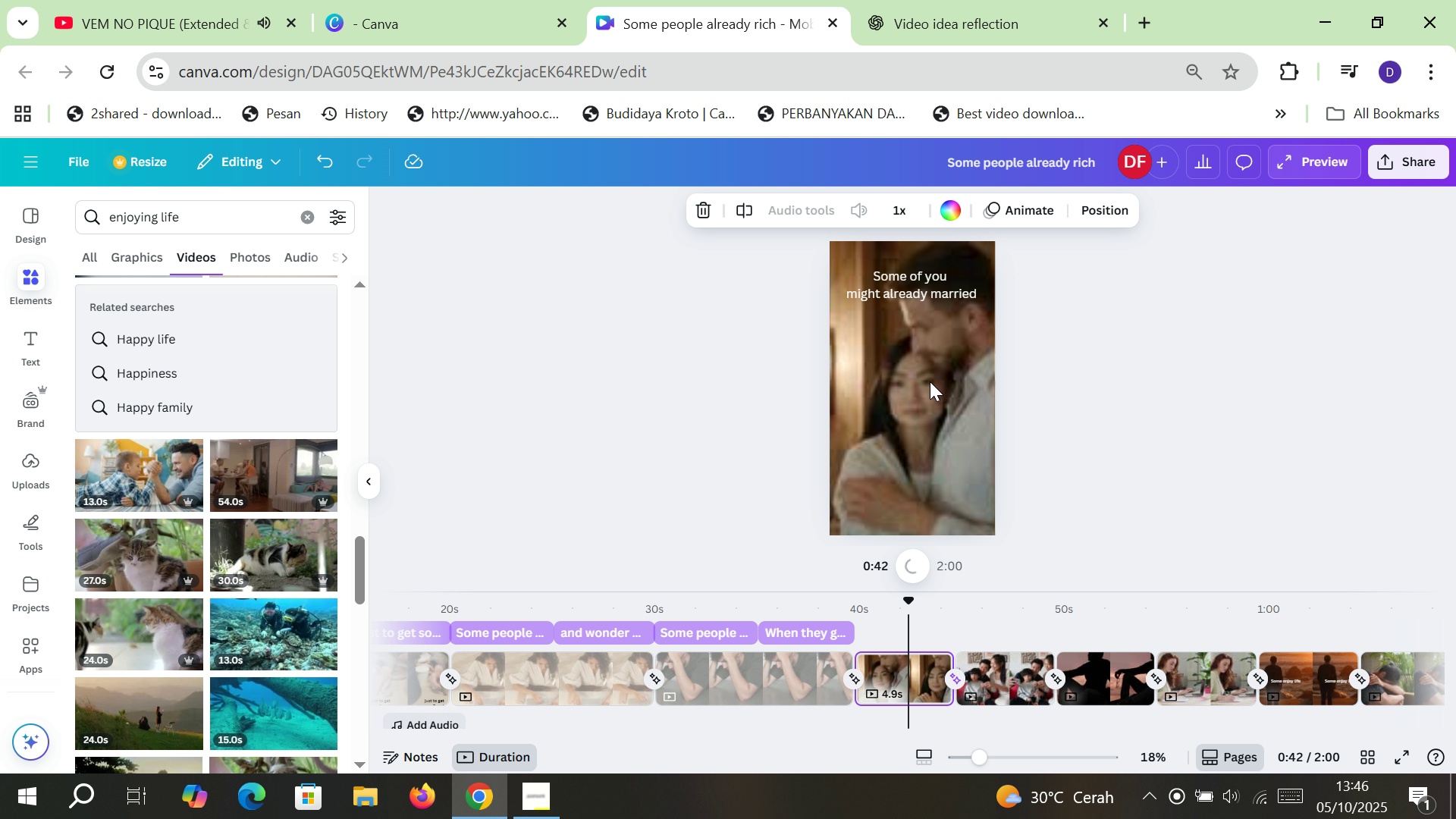 
left_click([930, 381])
 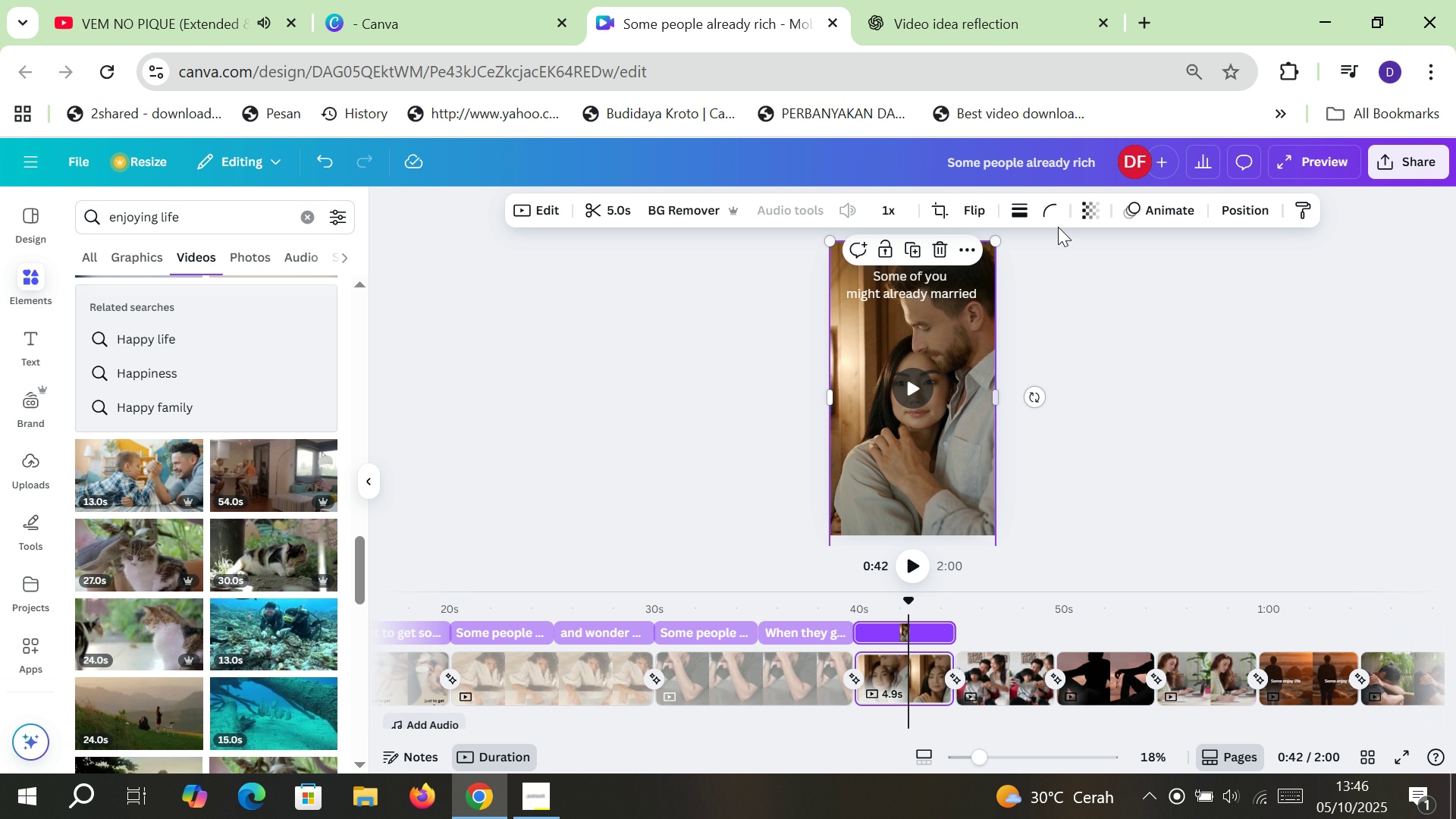 
double_click([1091, 210])
 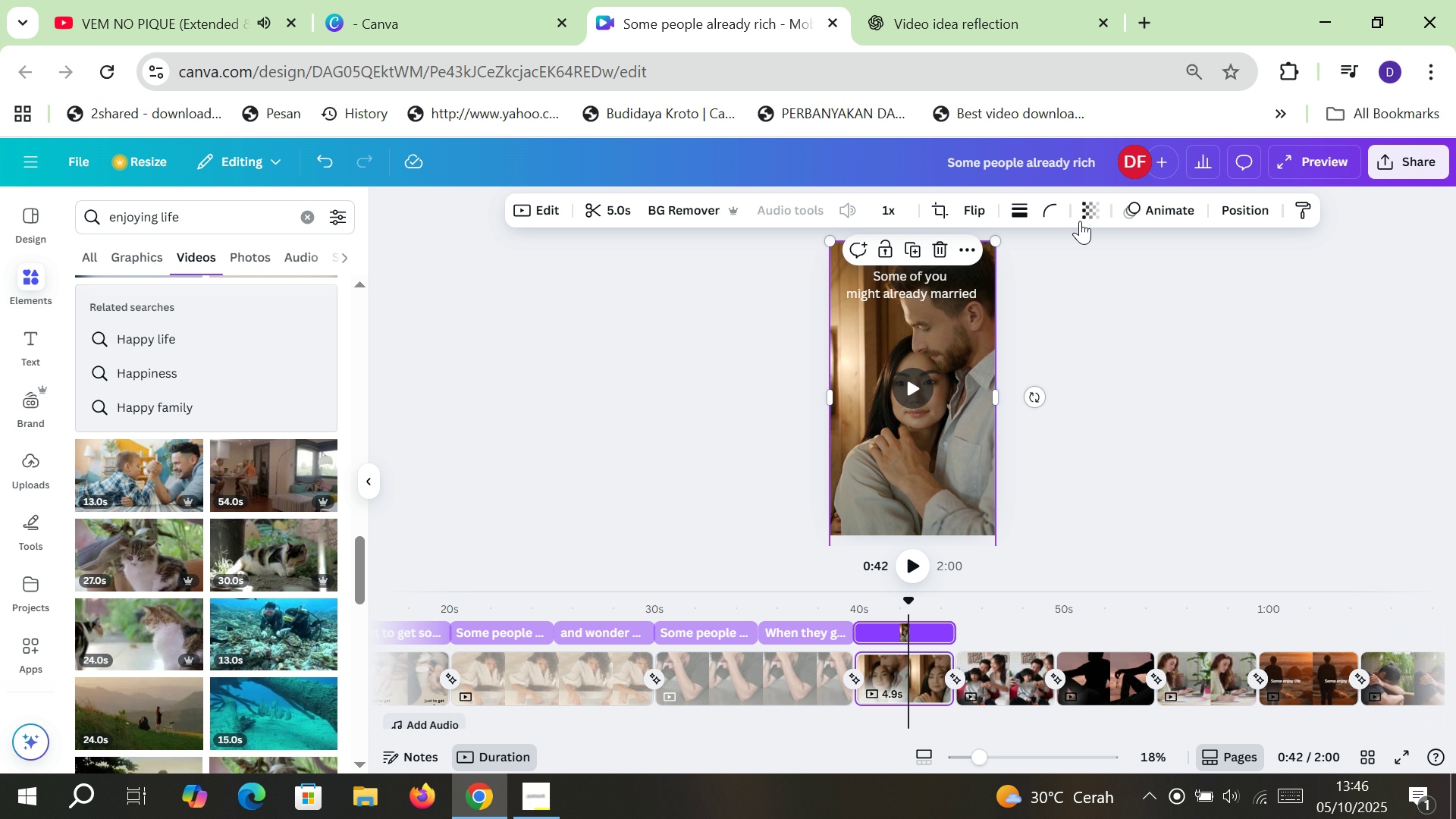 
left_click([1087, 215])
 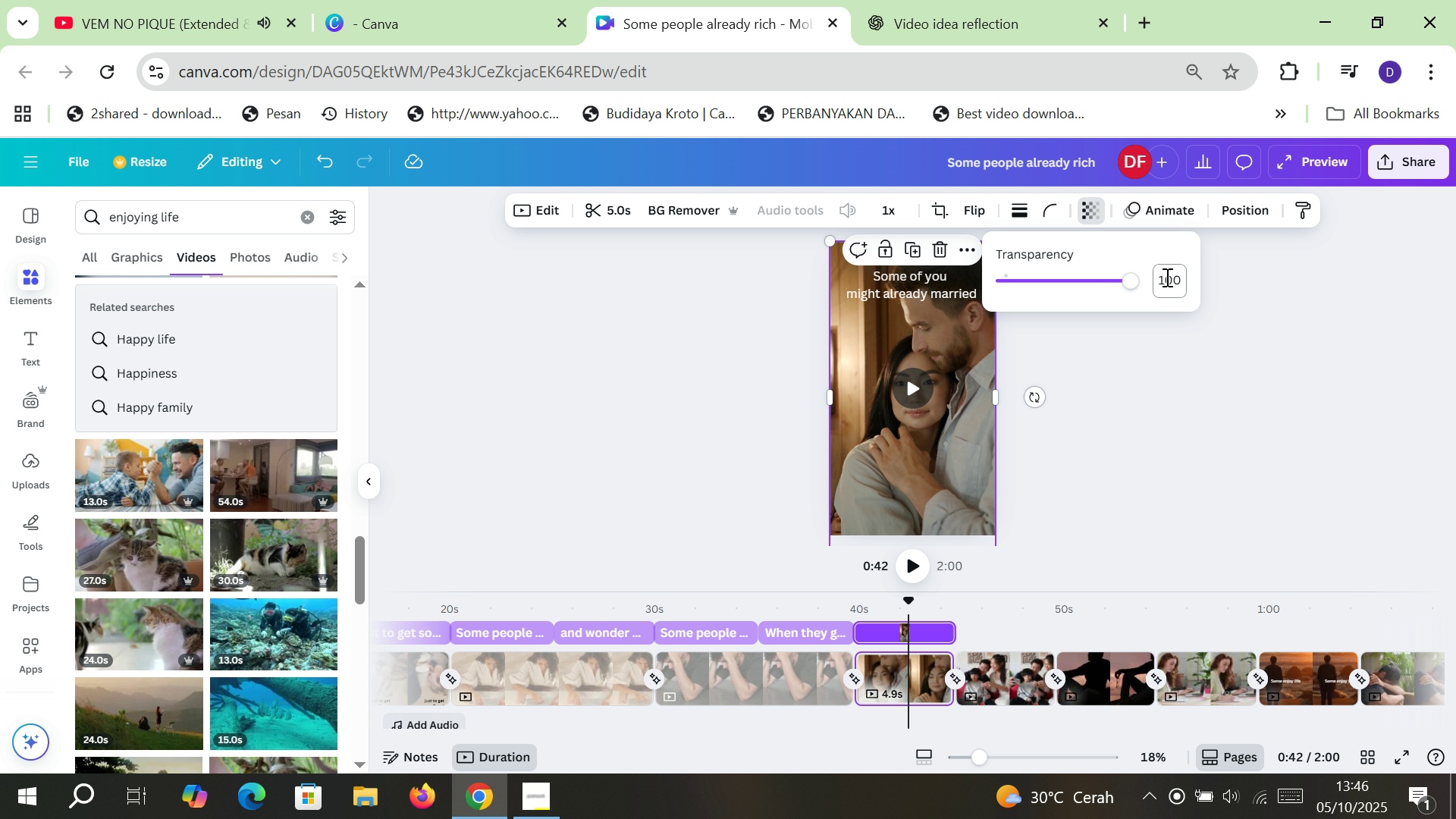 
left_click([1169, 279])
 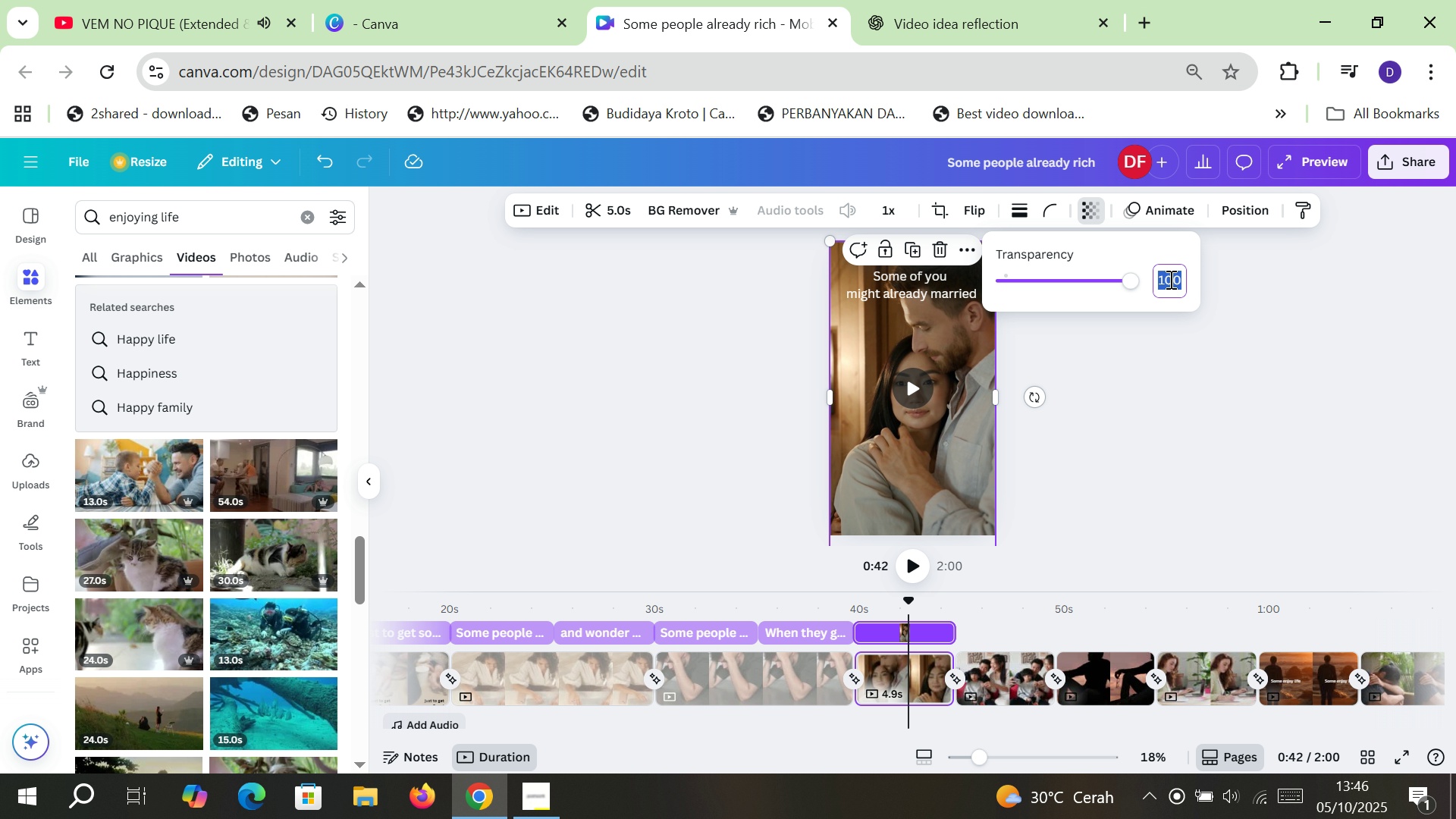 
type(50)
 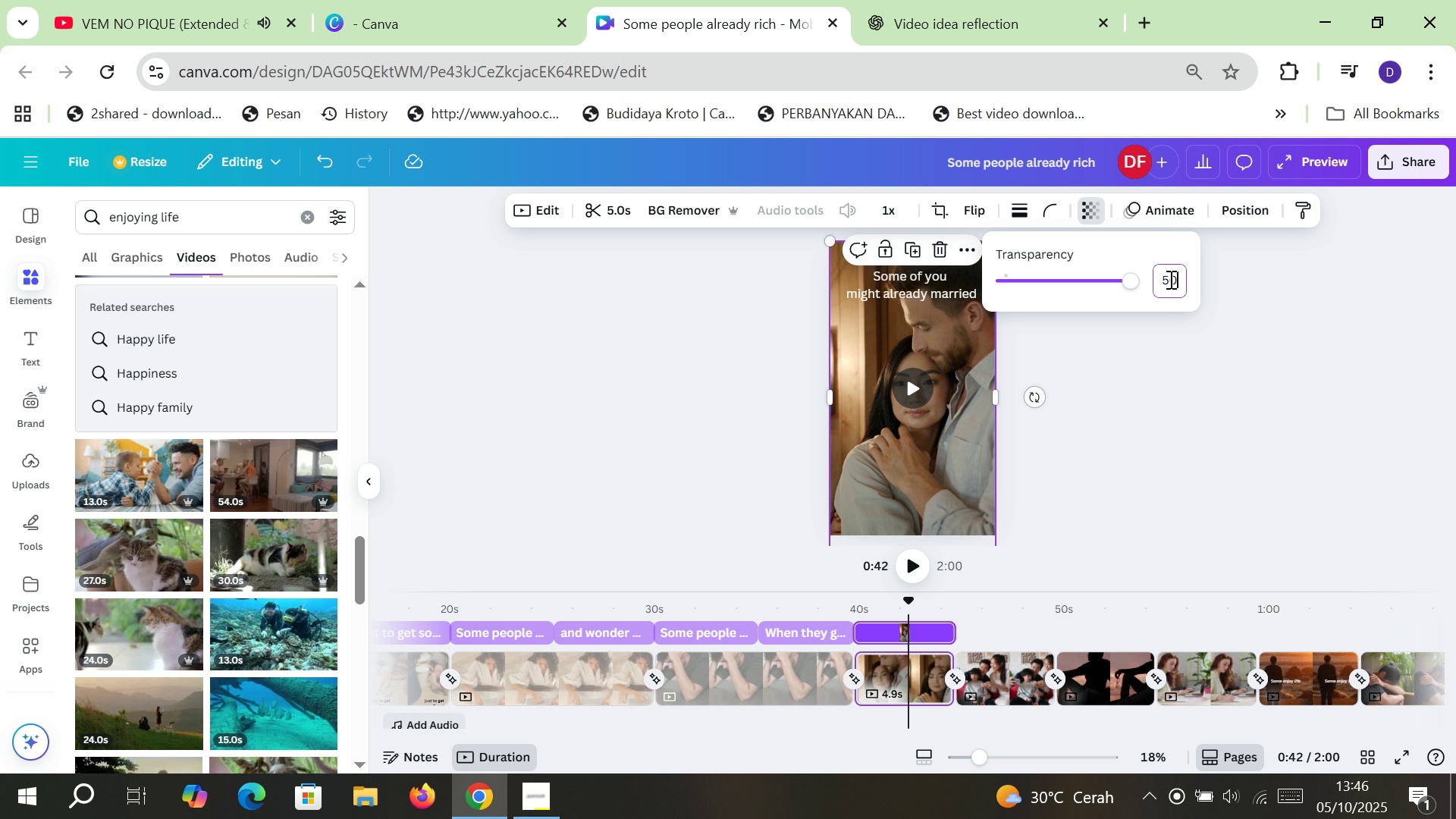 
key(Enter)
 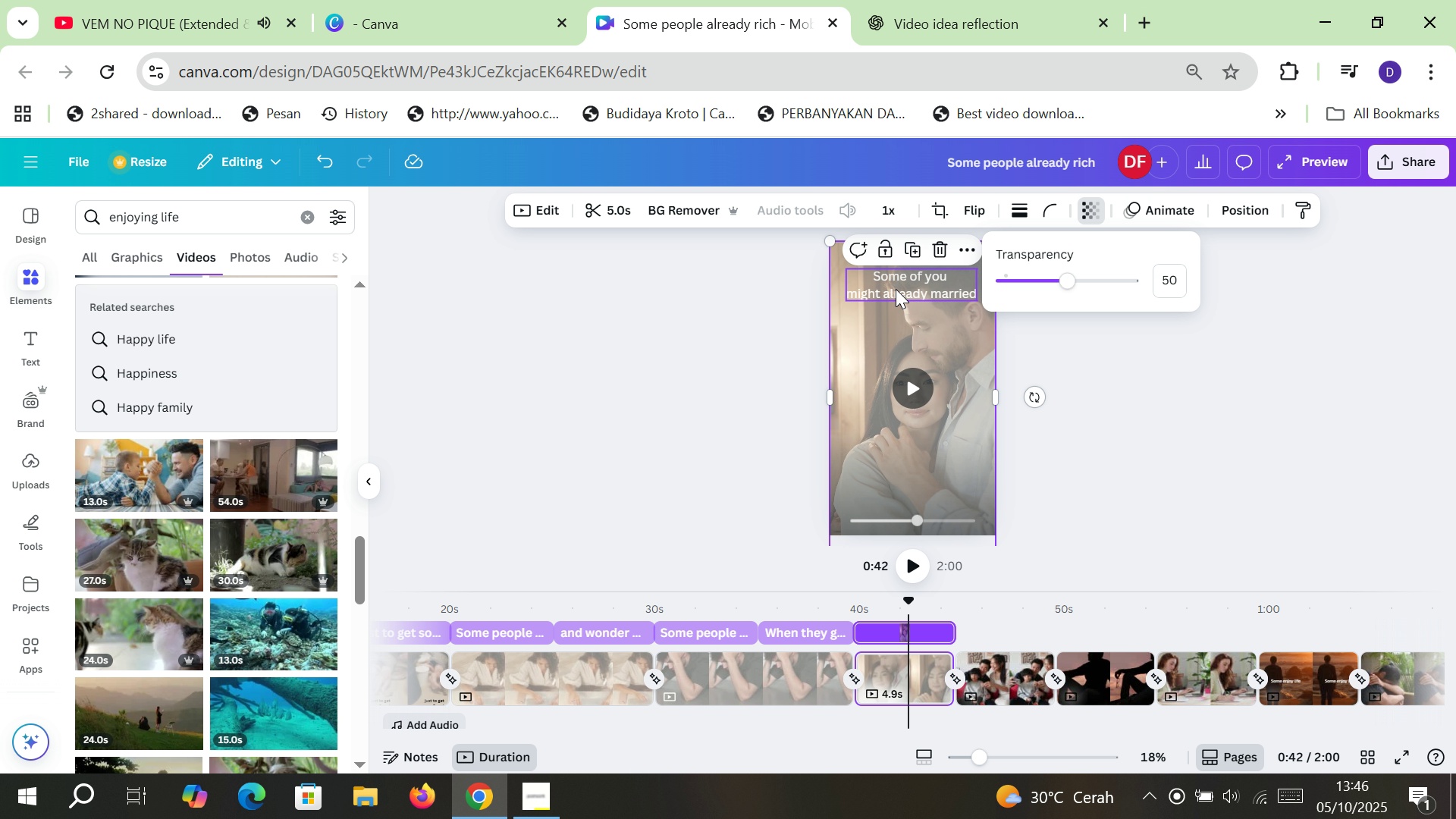 
left_click([912, 288])
 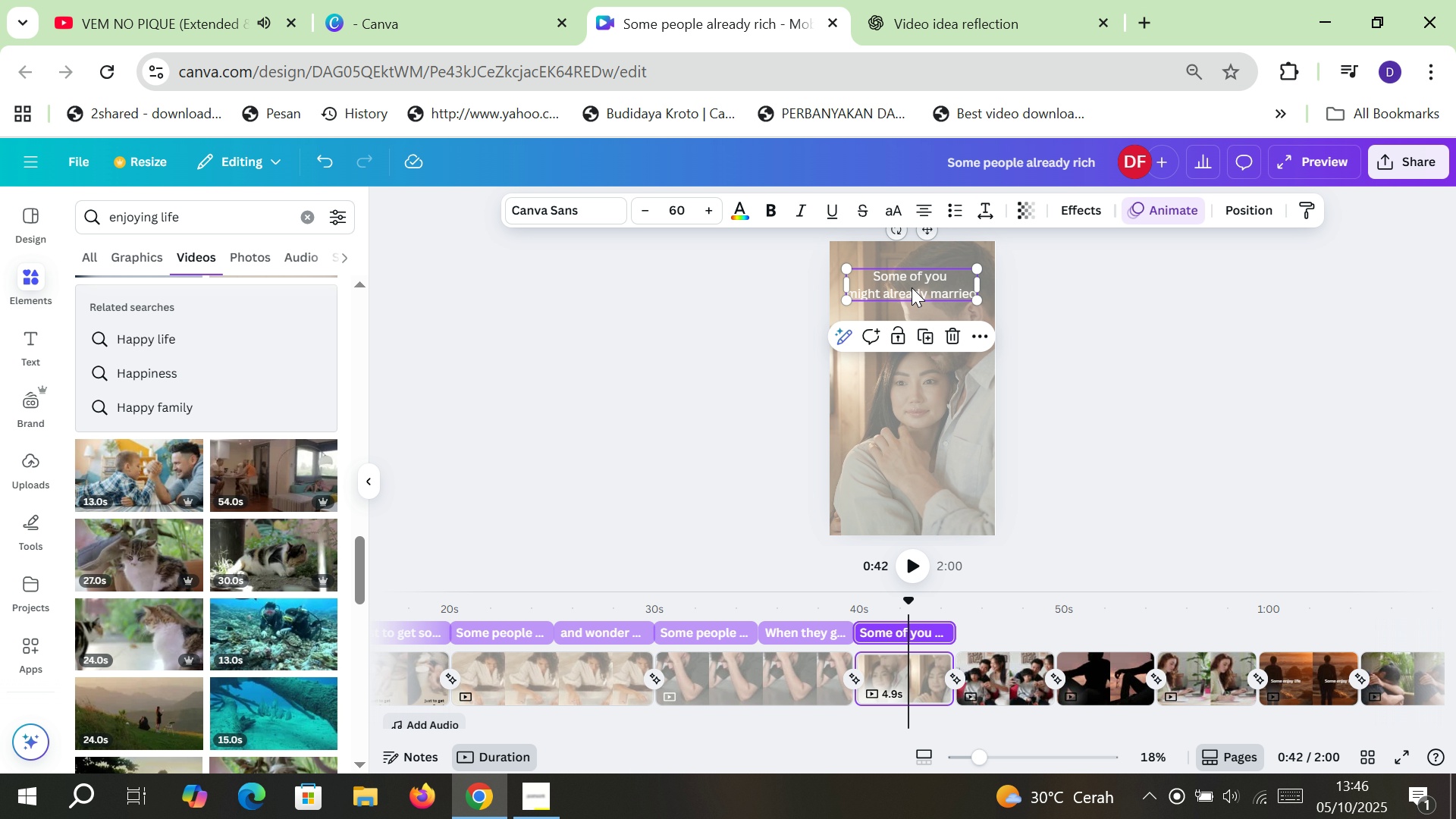 
double_click([912, 287])
 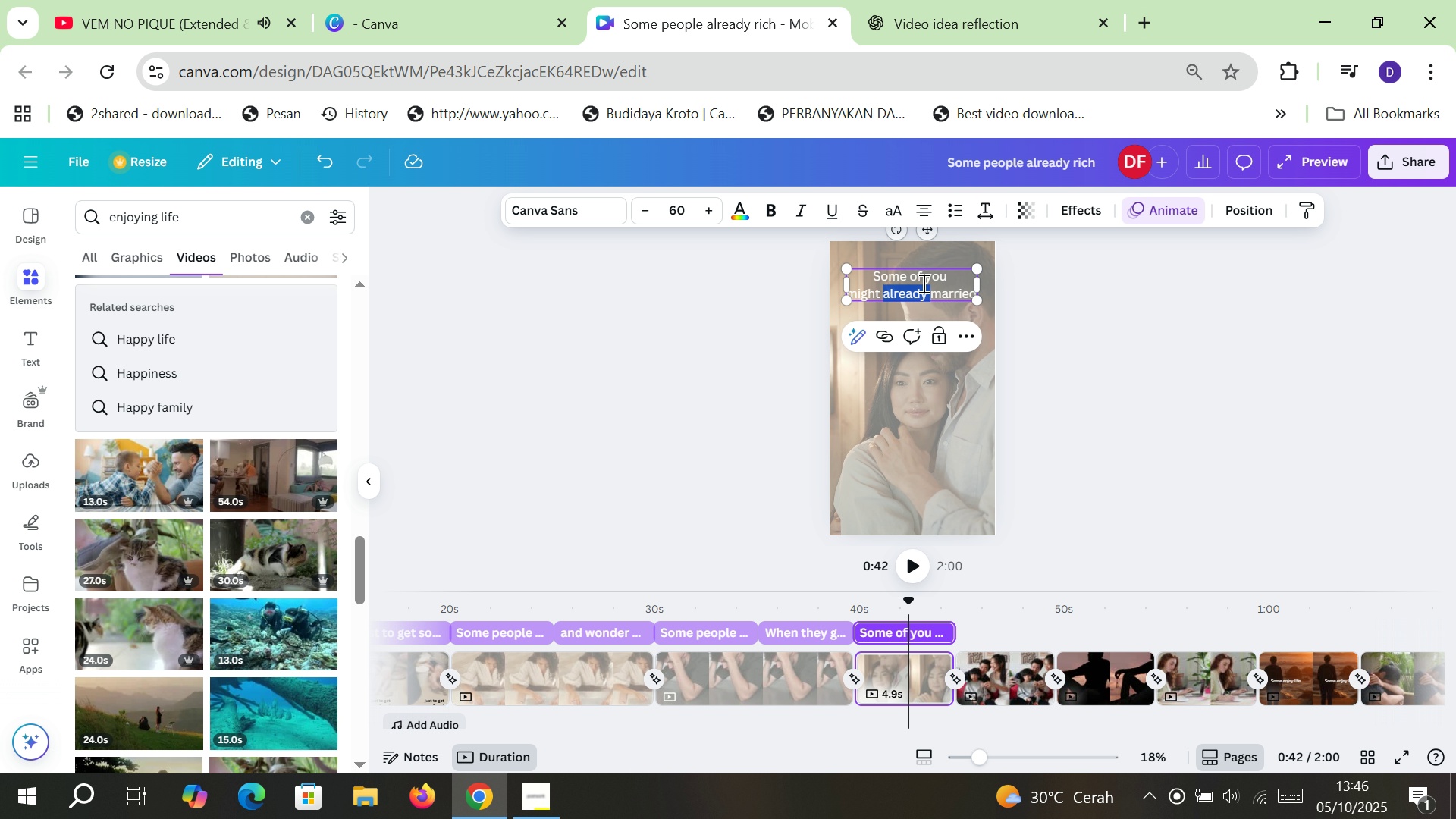 
left_click([922, 283])
 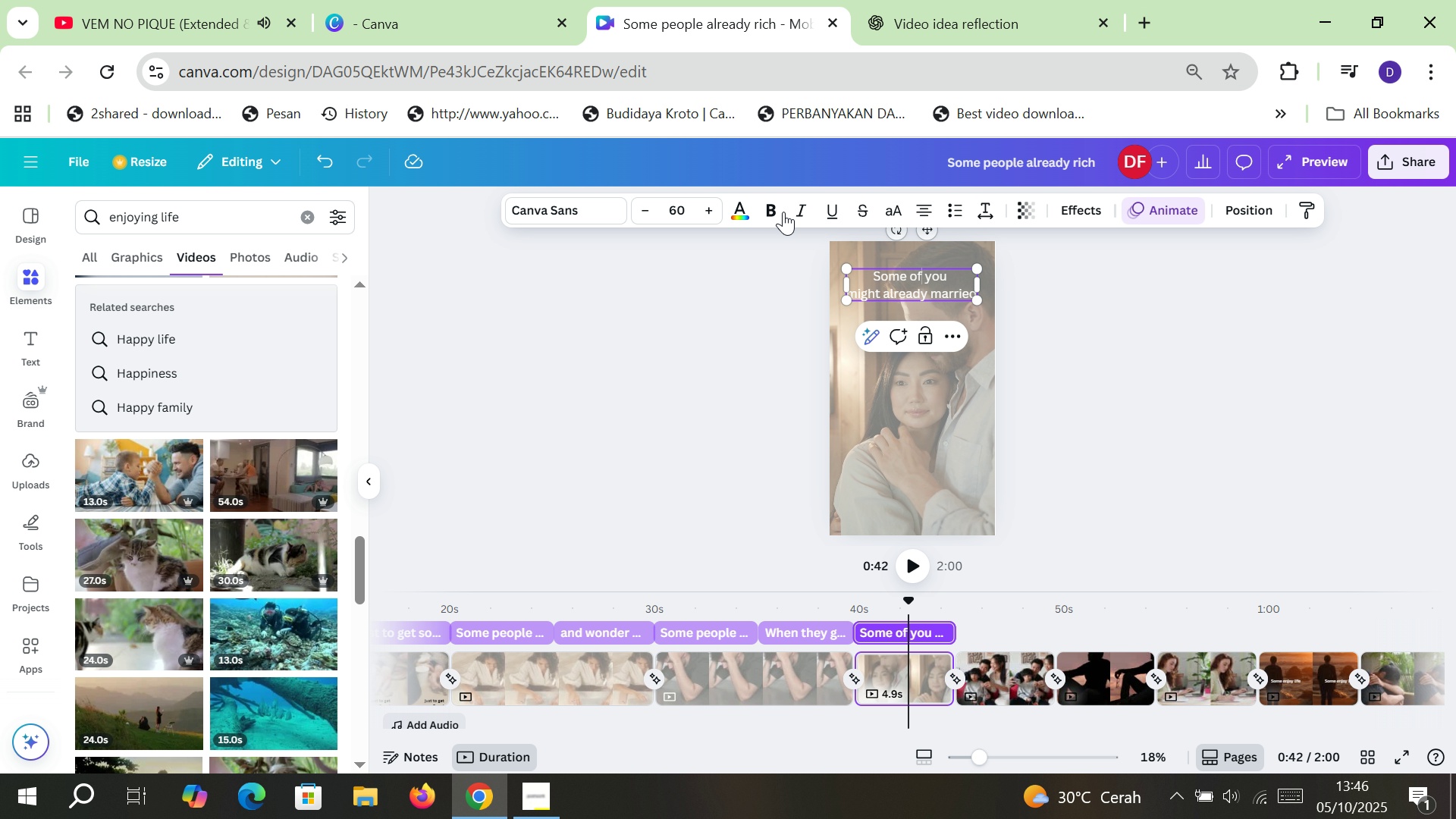 
left_click([774, 208])
 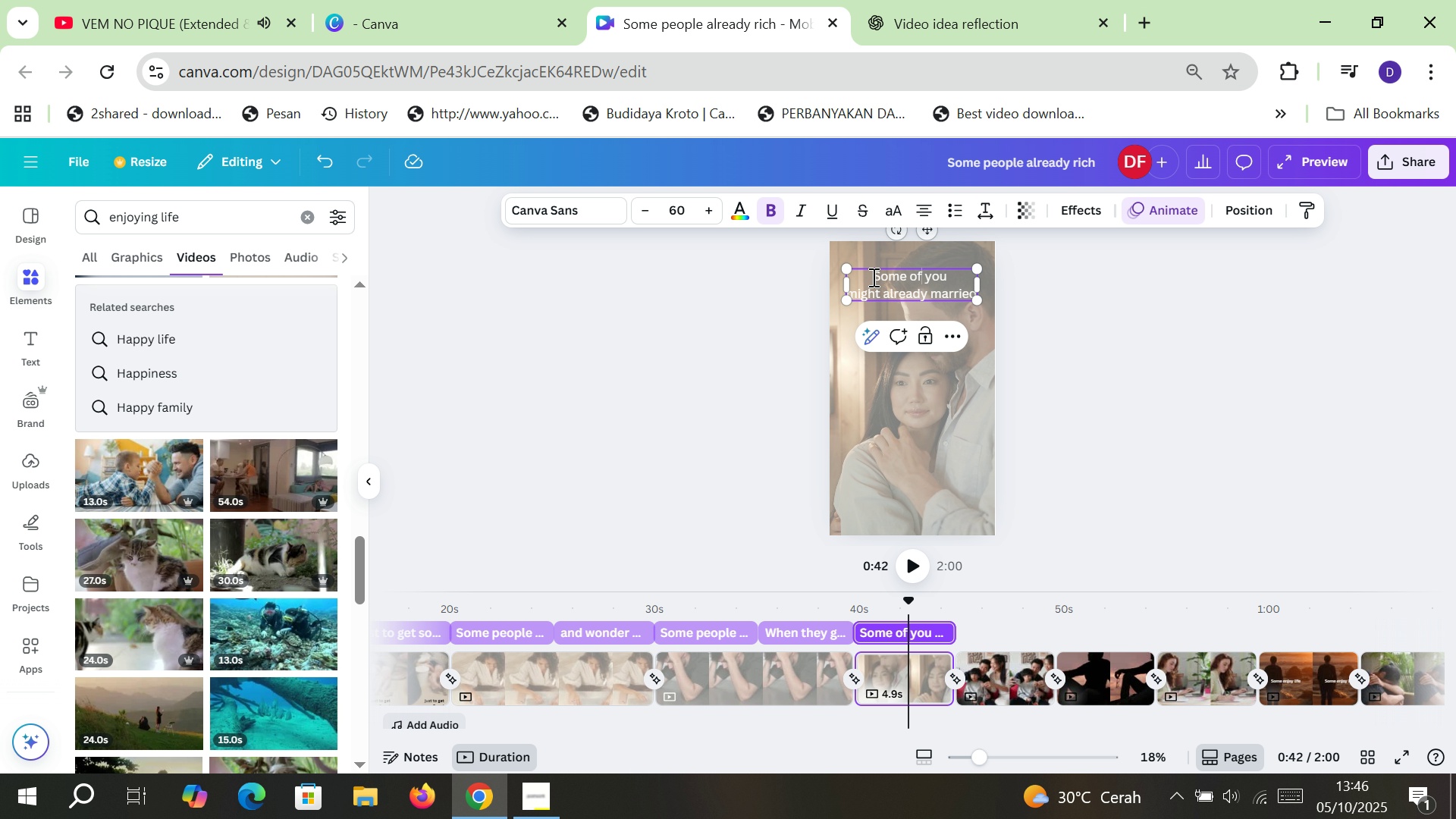 
left_click([1102, 301])
 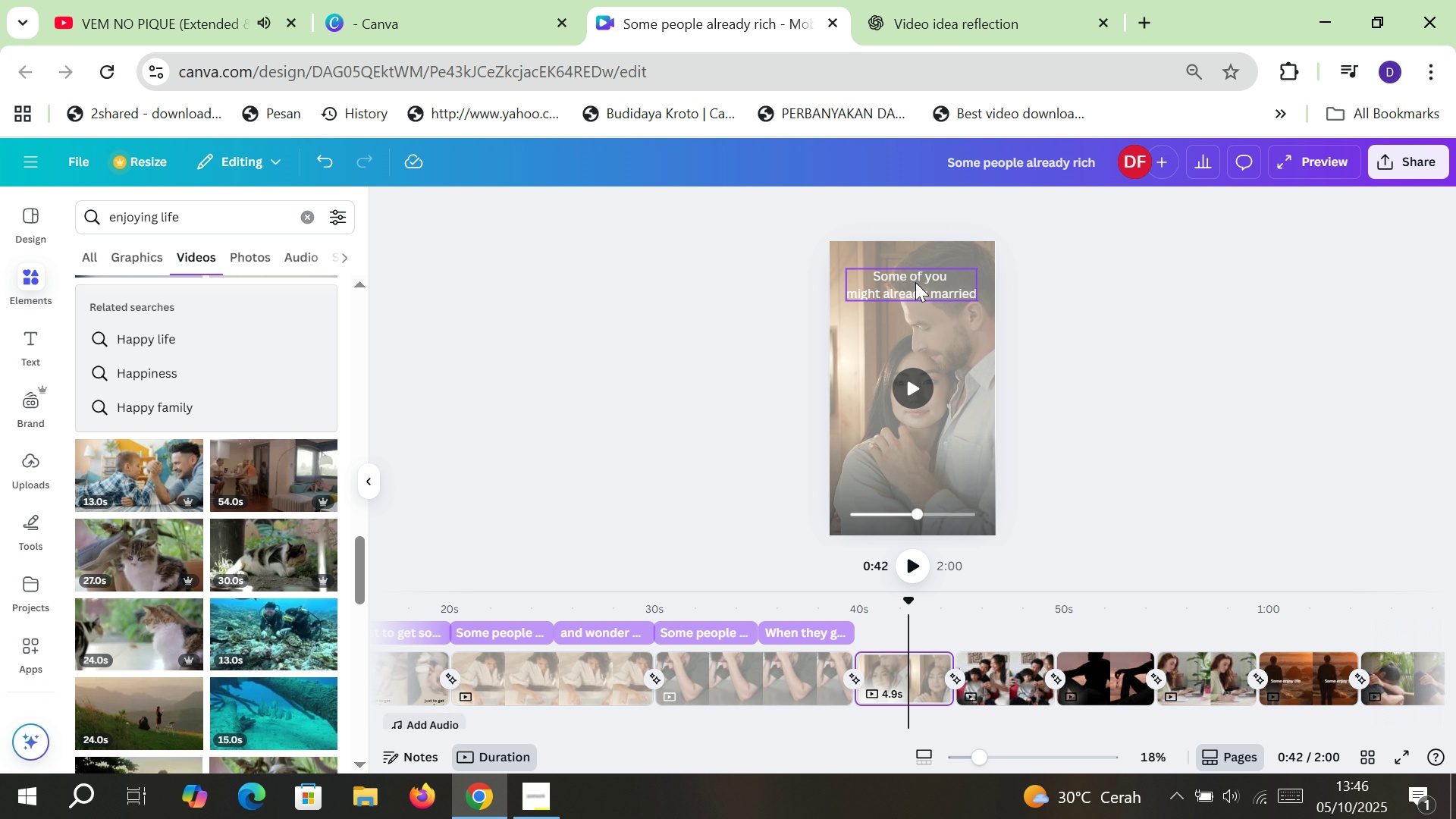 
left_click([915, 282])
 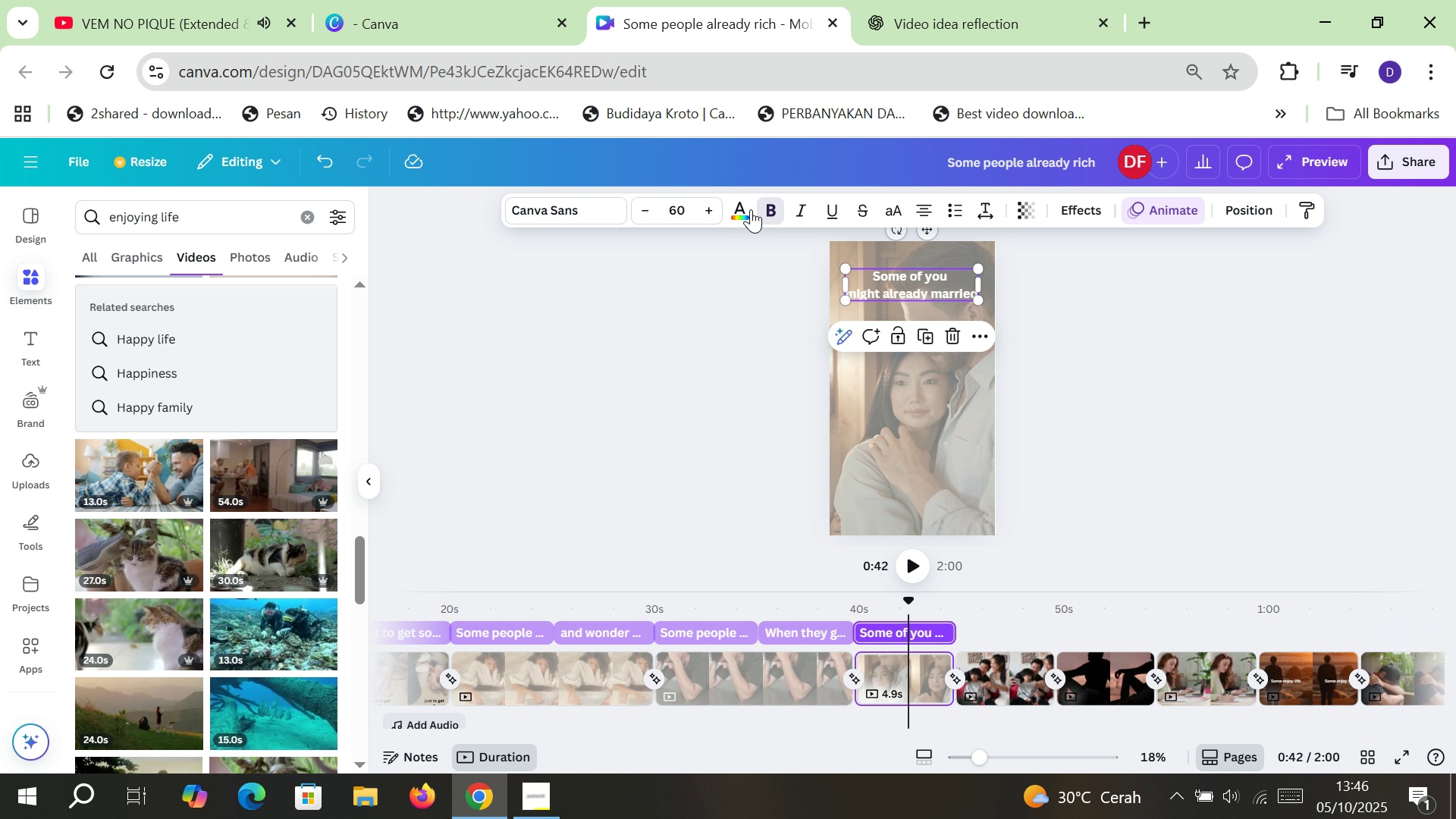 
double_click([751, 209])
 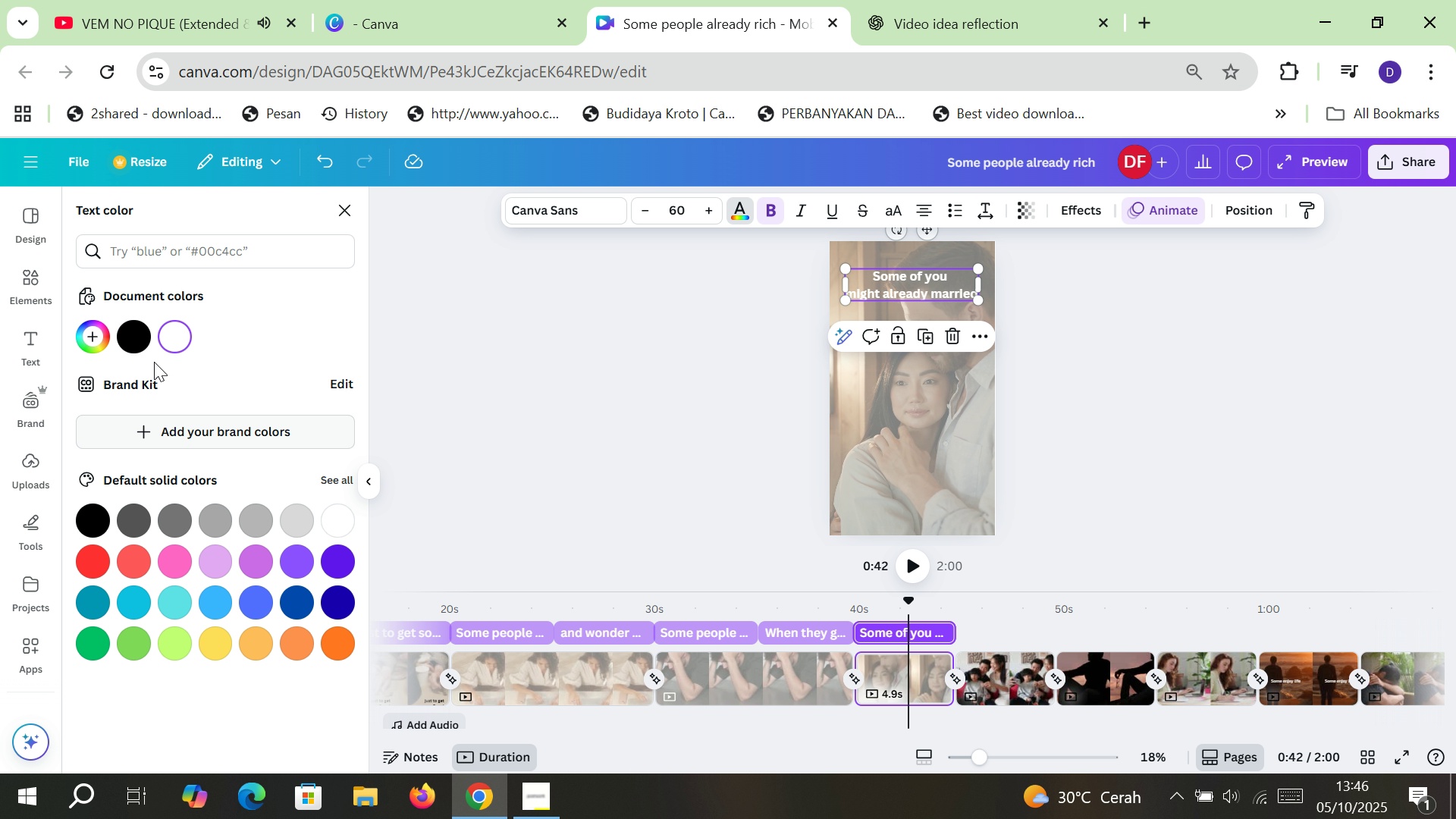 
mouse_move([167, 339])
 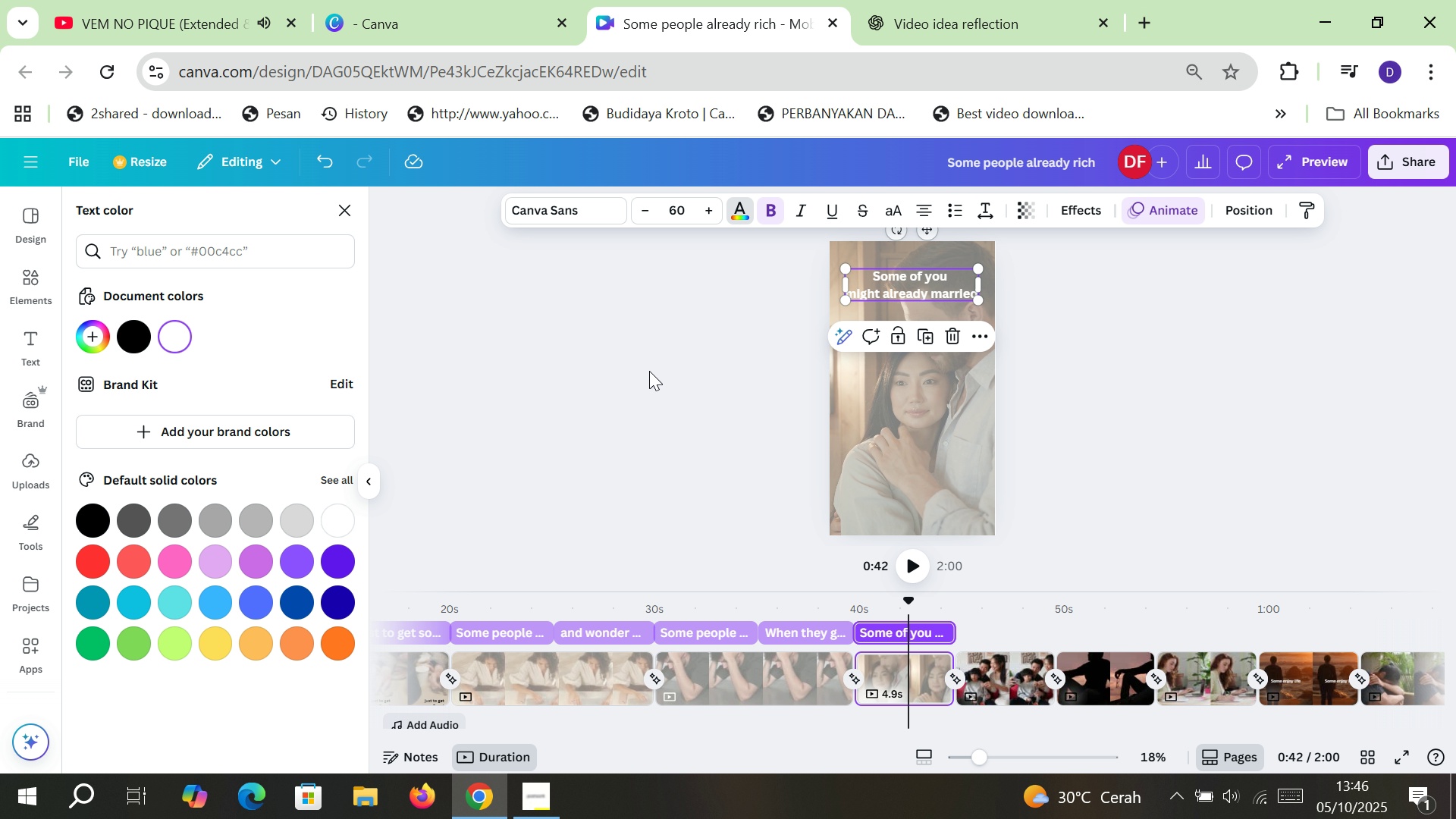 
left_click([649, 371])
 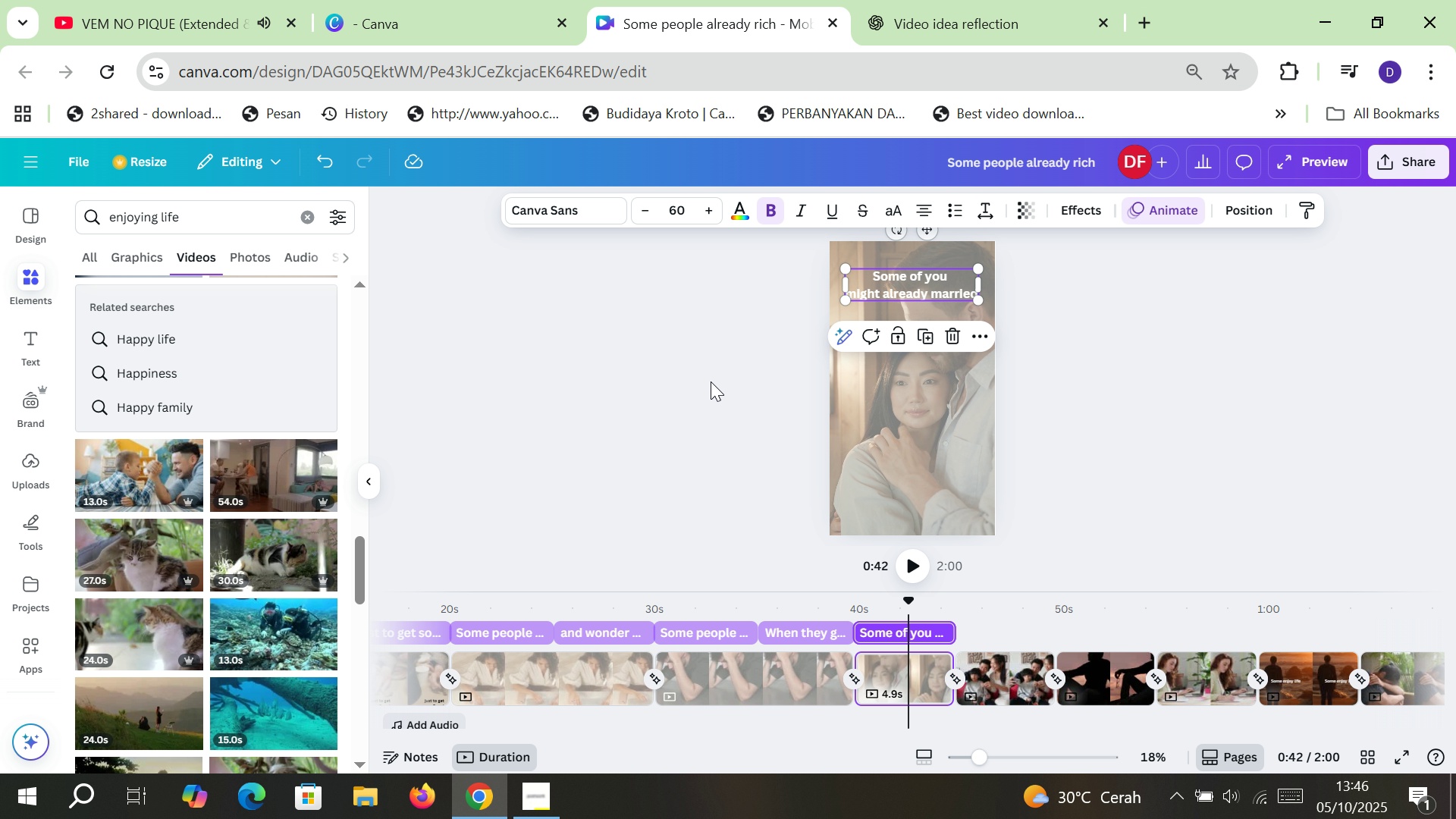 
left_click([711, 381])
 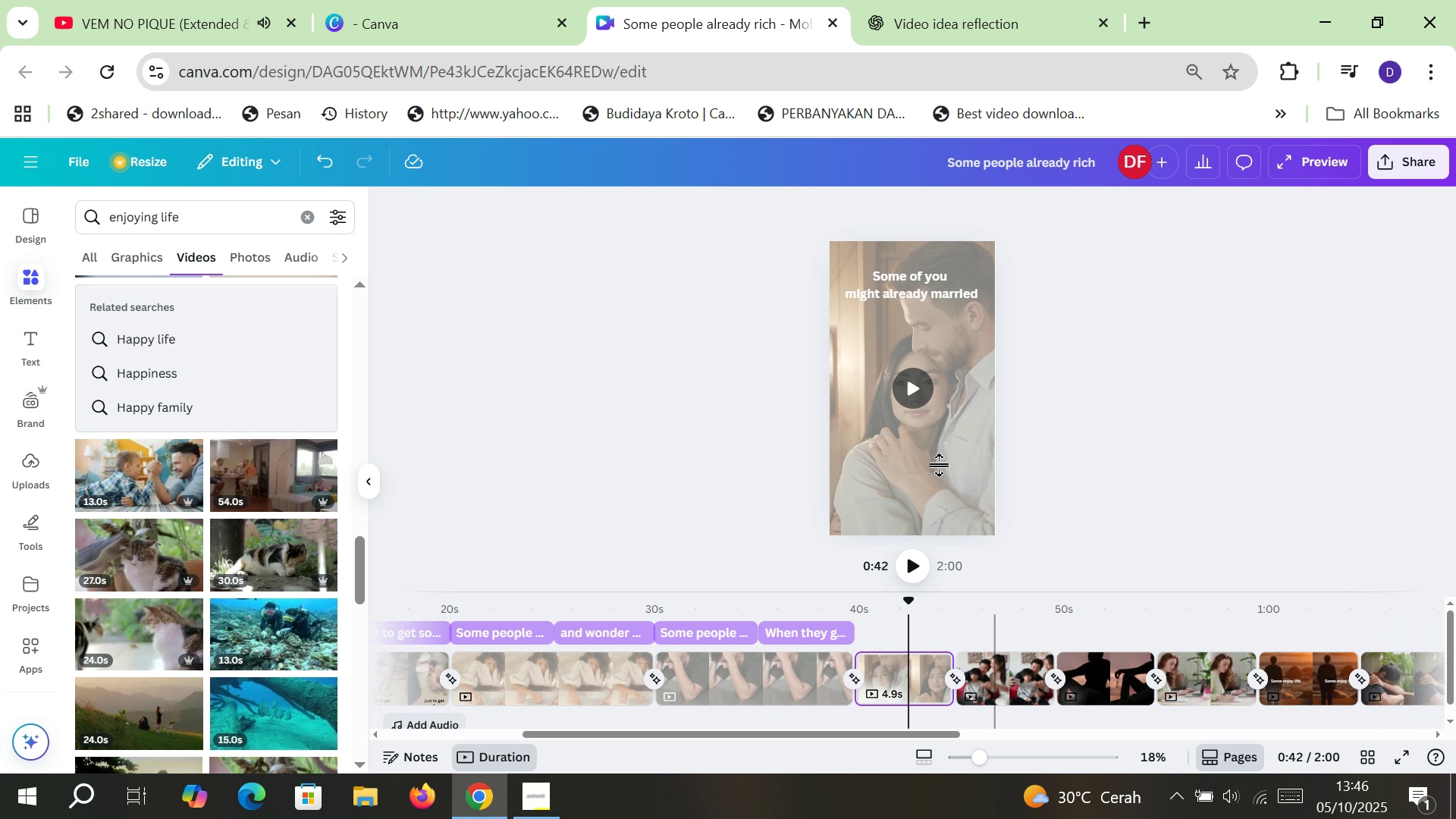 
wait(5.49)
 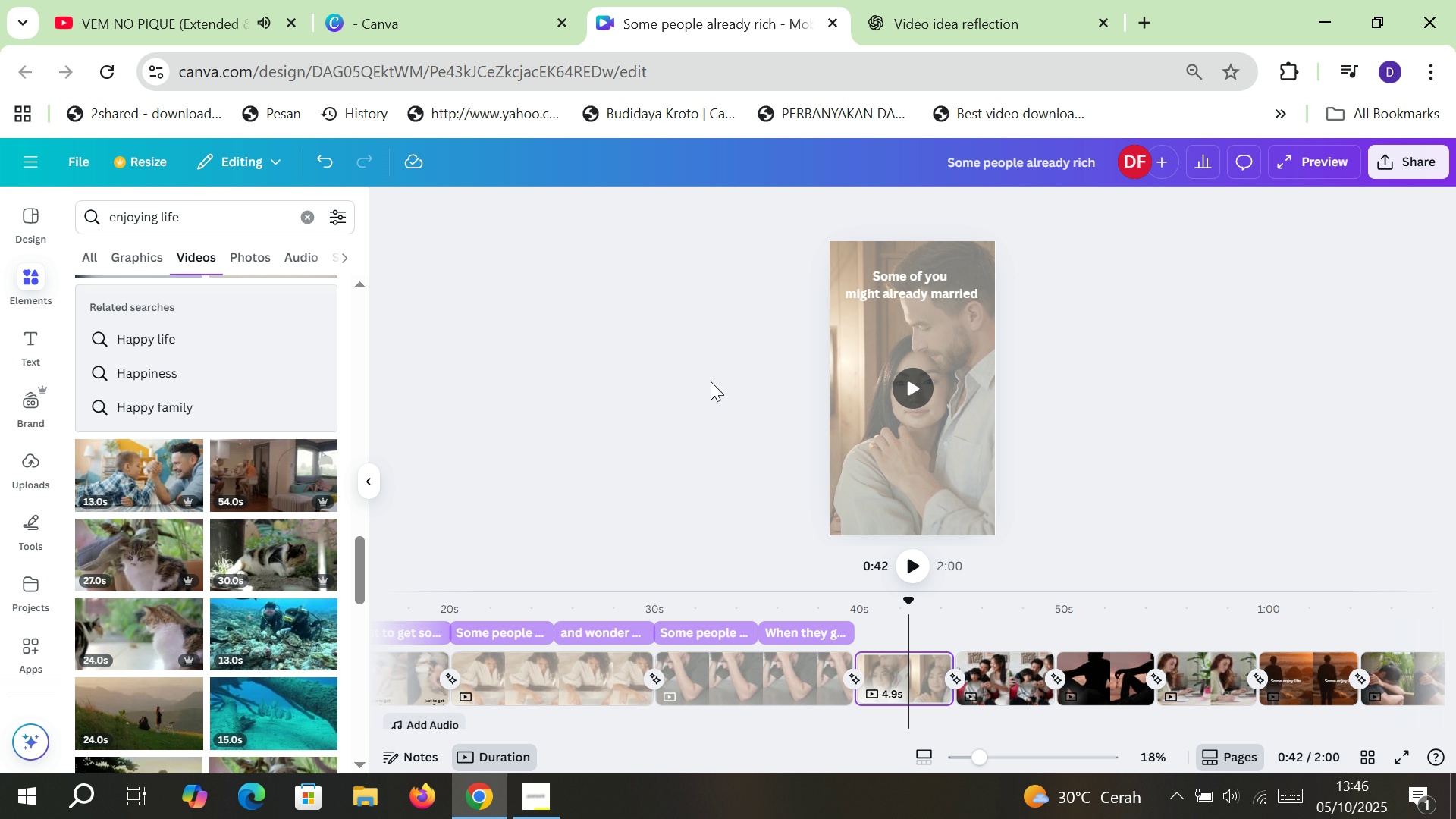 
left_click([1007, 671])
 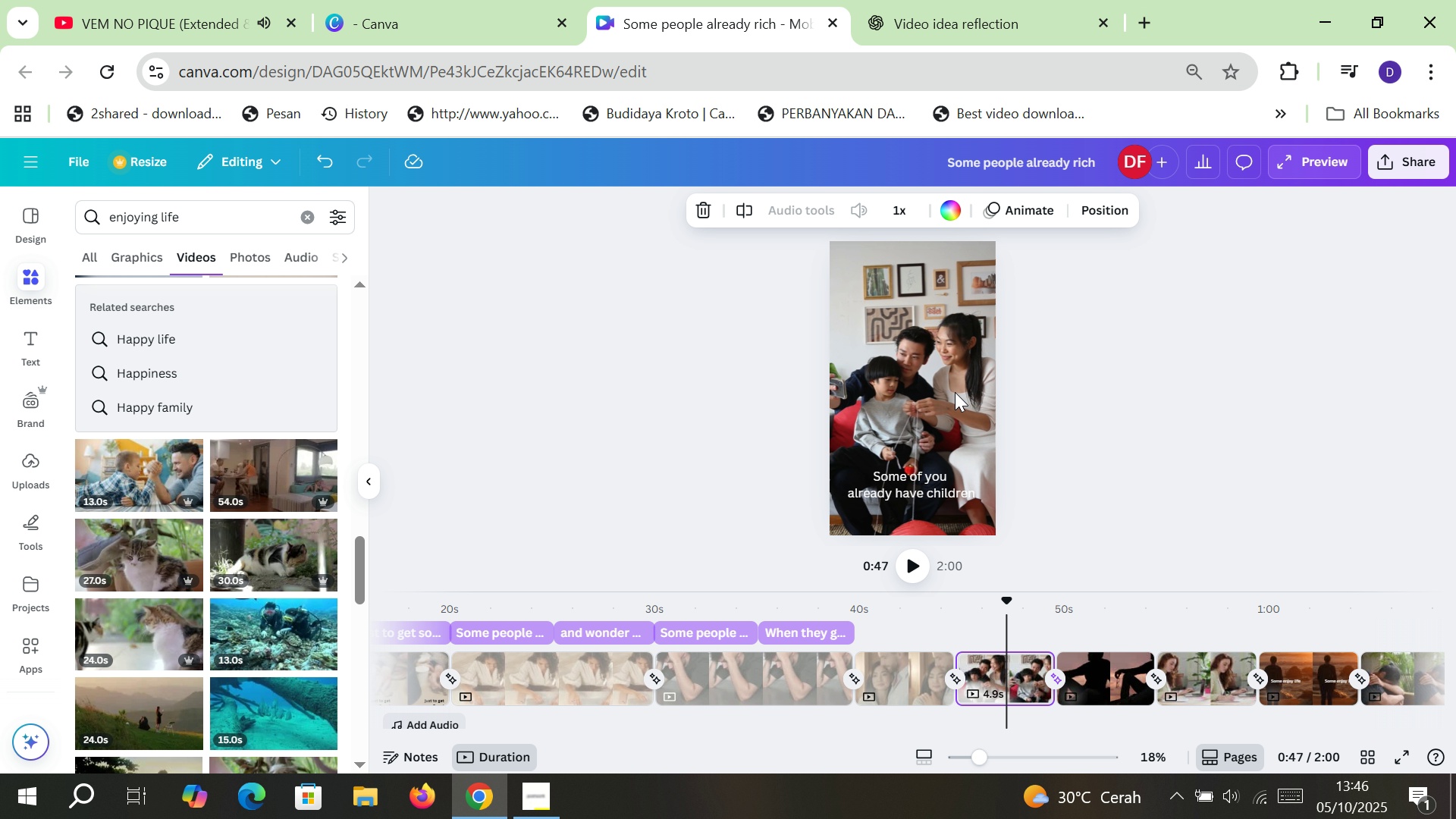 
left_click([955, 392])
 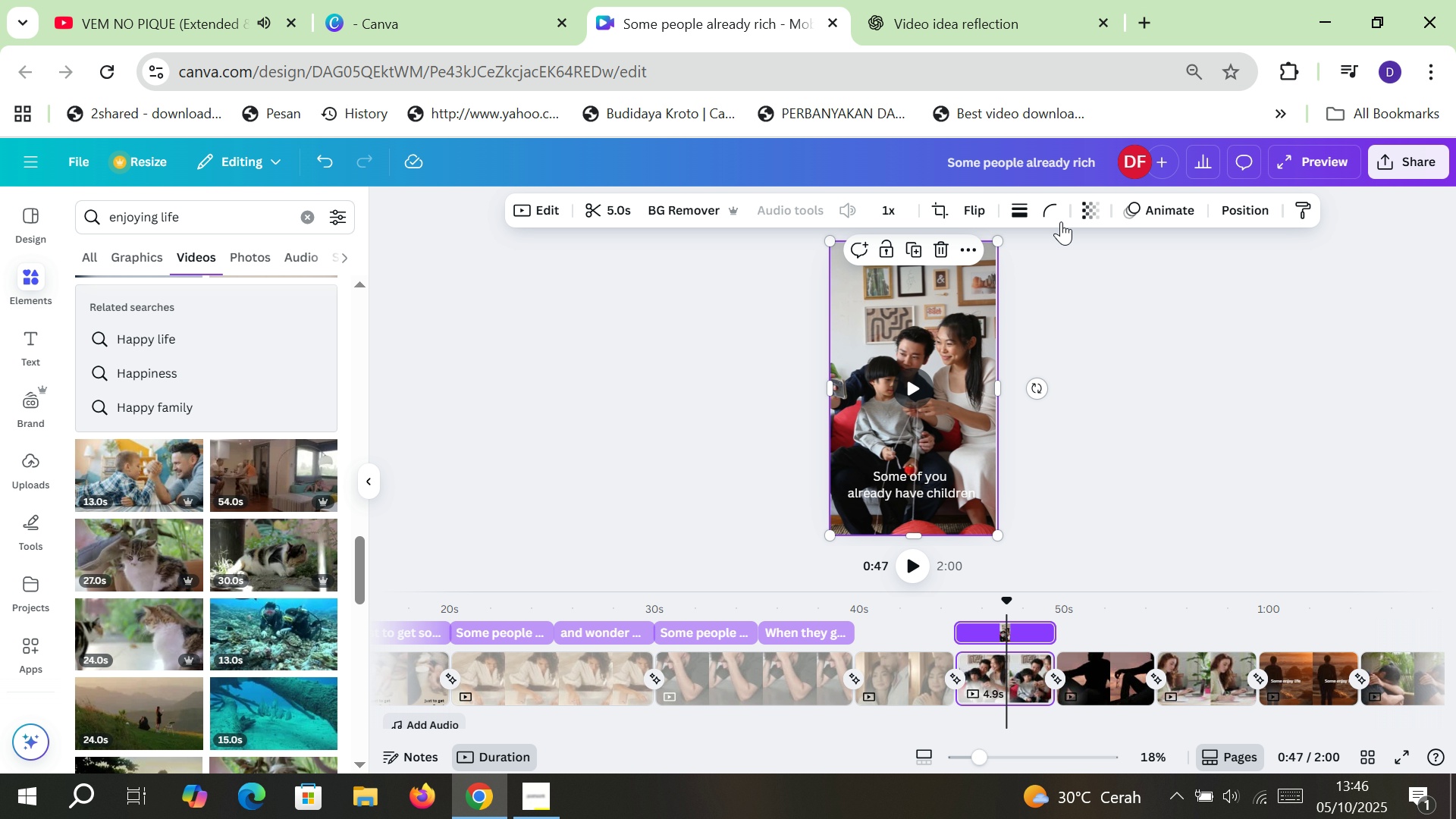 
left_click([1088, 201])
 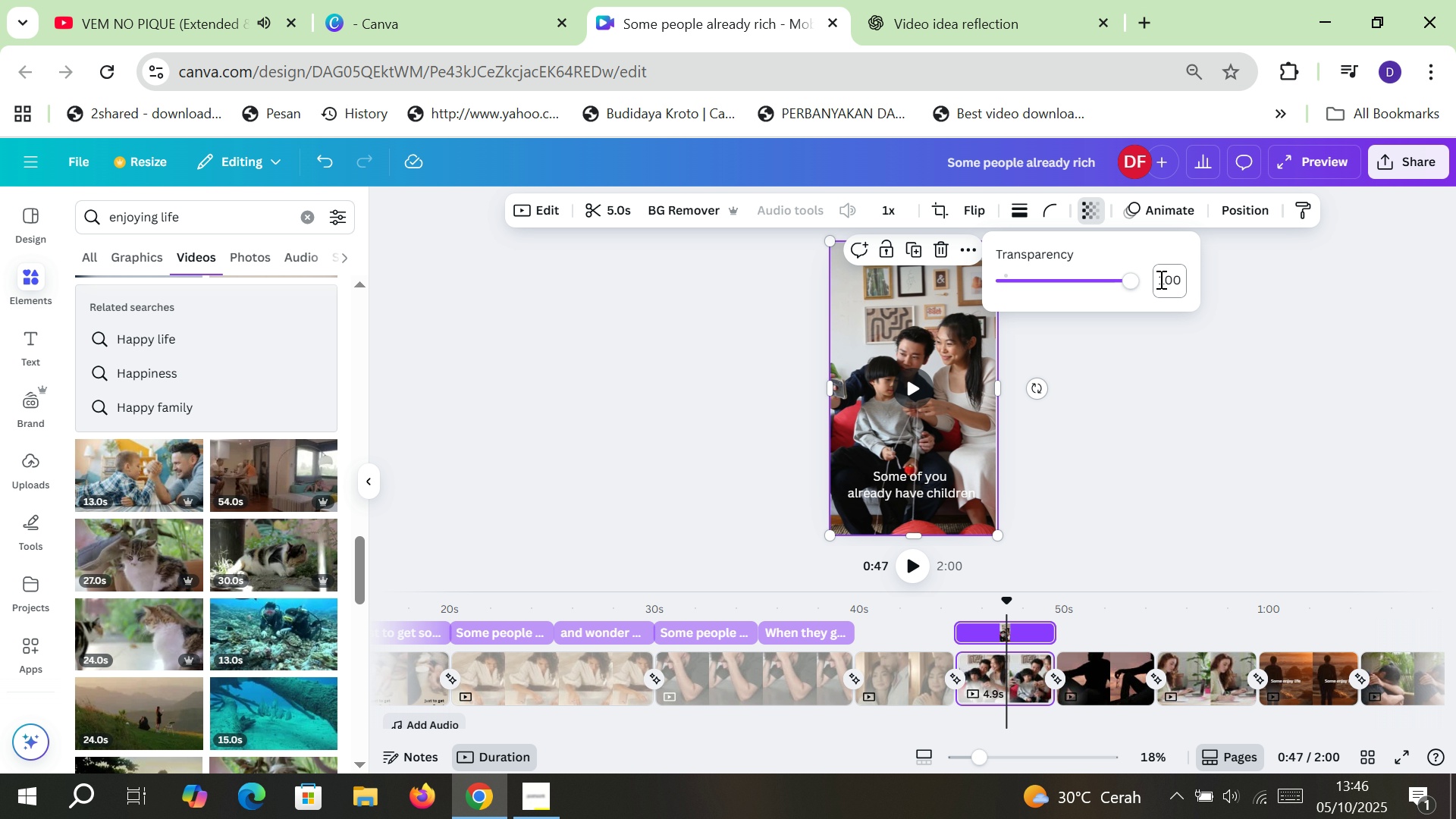 
left_click([1171, 282])
 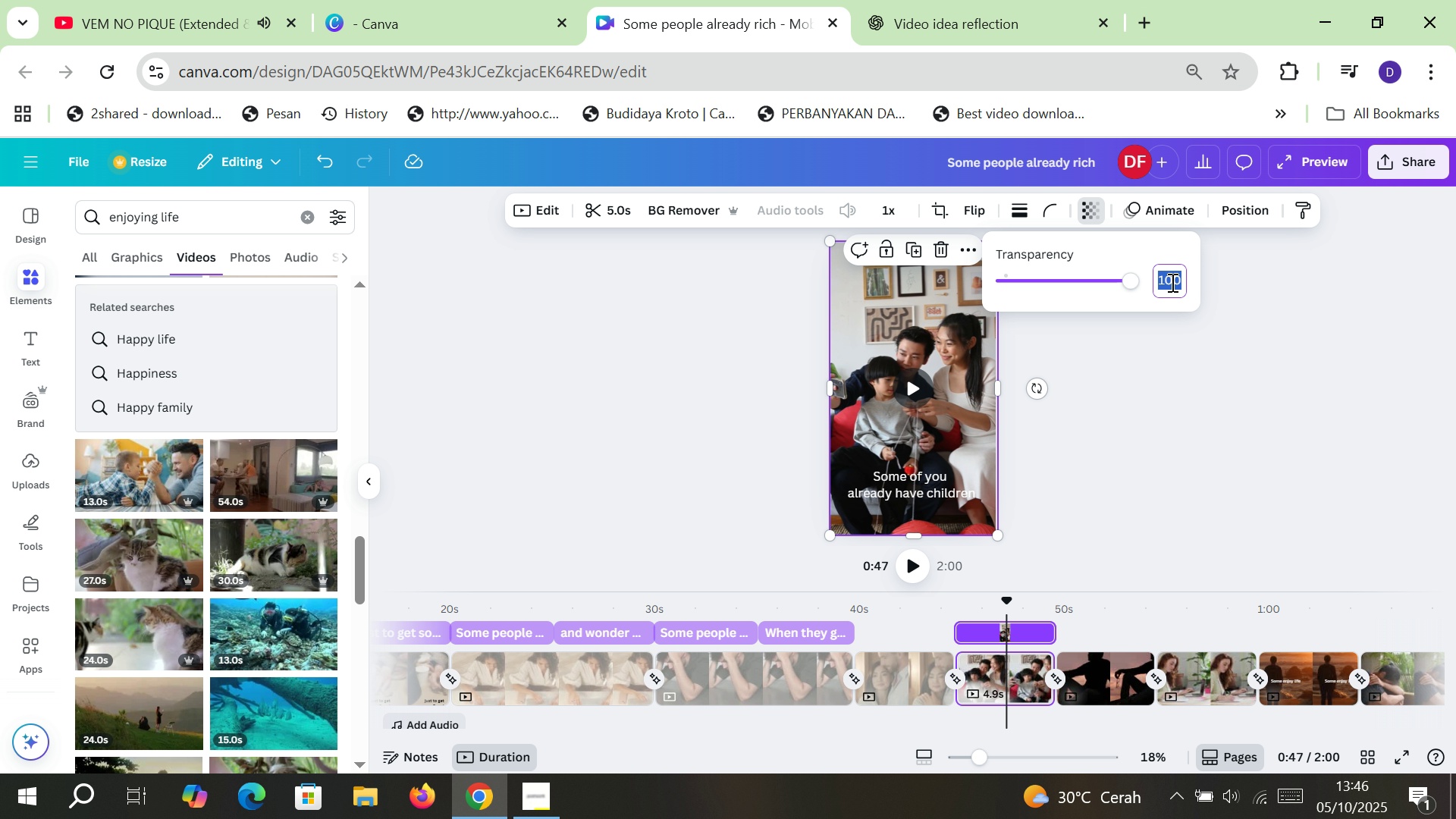 
type(50)
 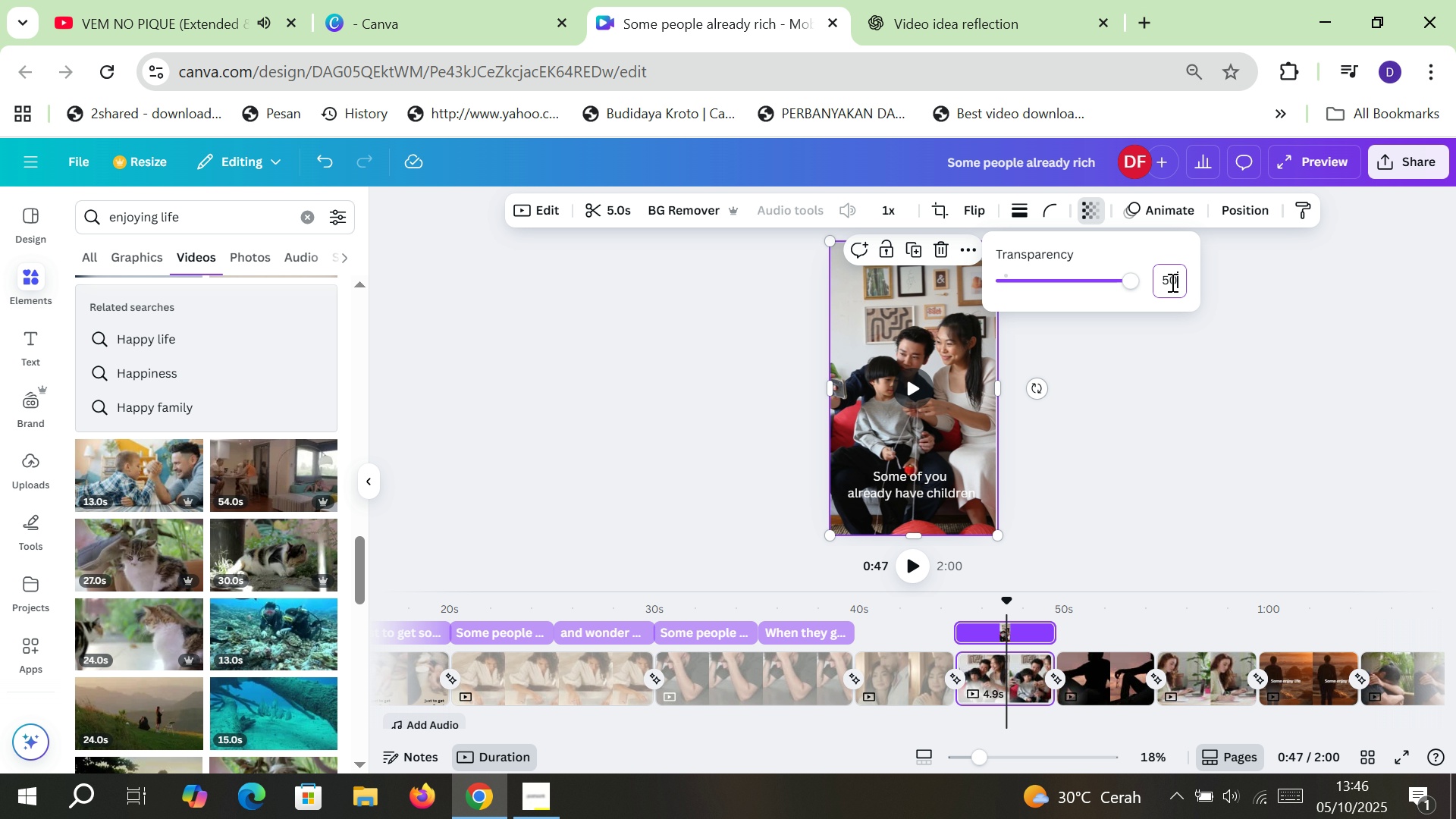 
key(Enter)
 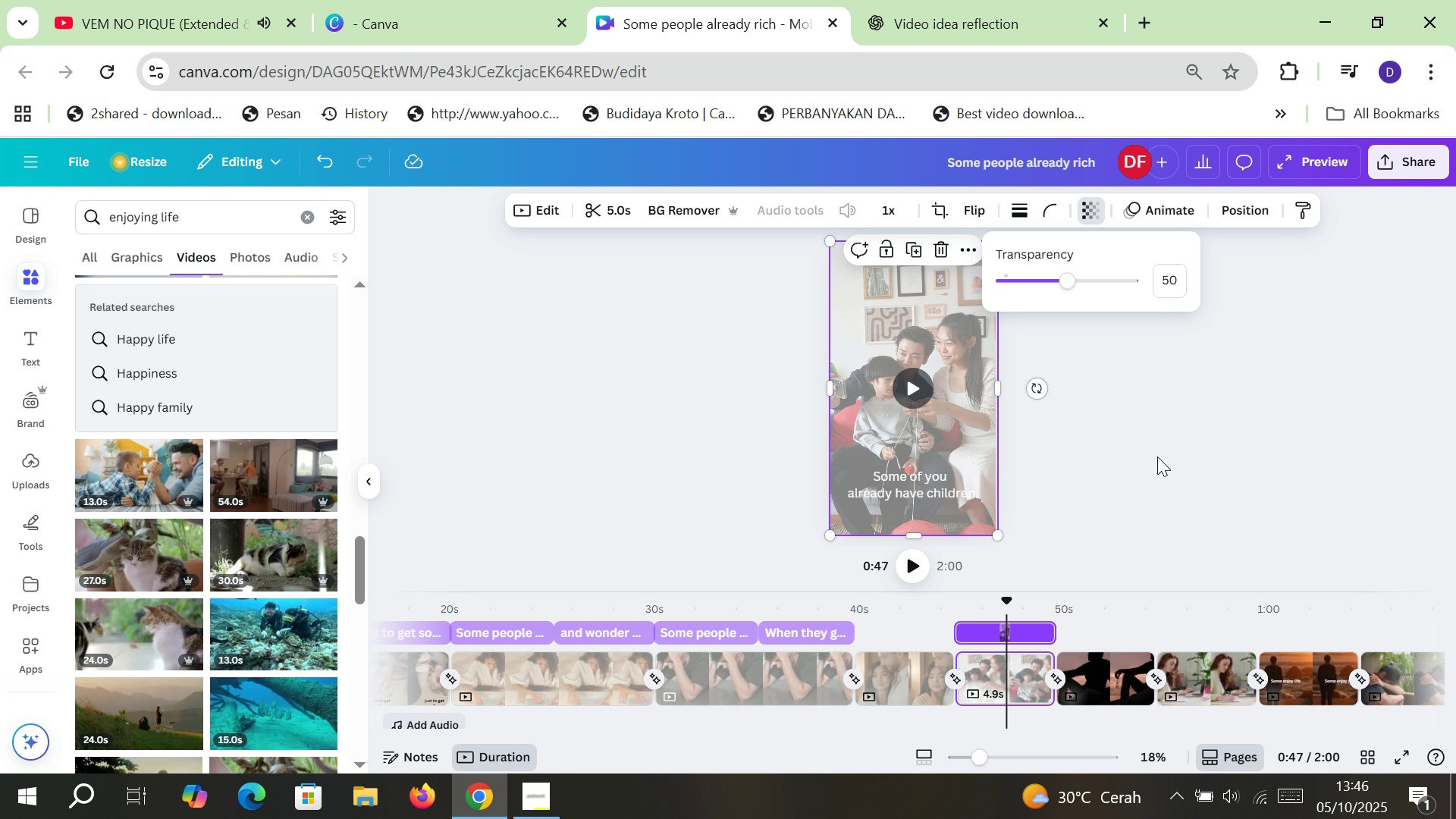 
left_click([1169, 491])
 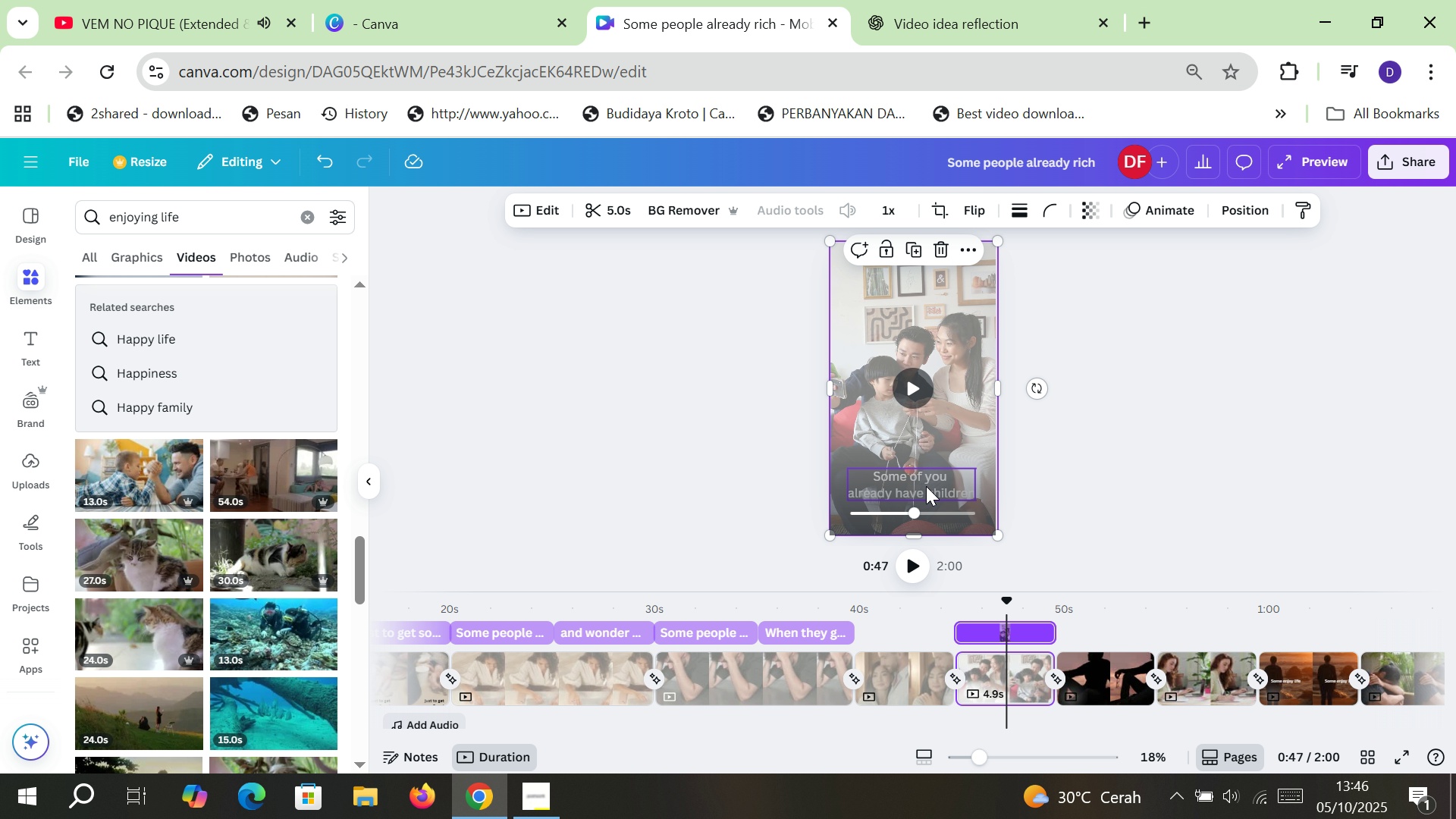 
left_click([926, 486])
 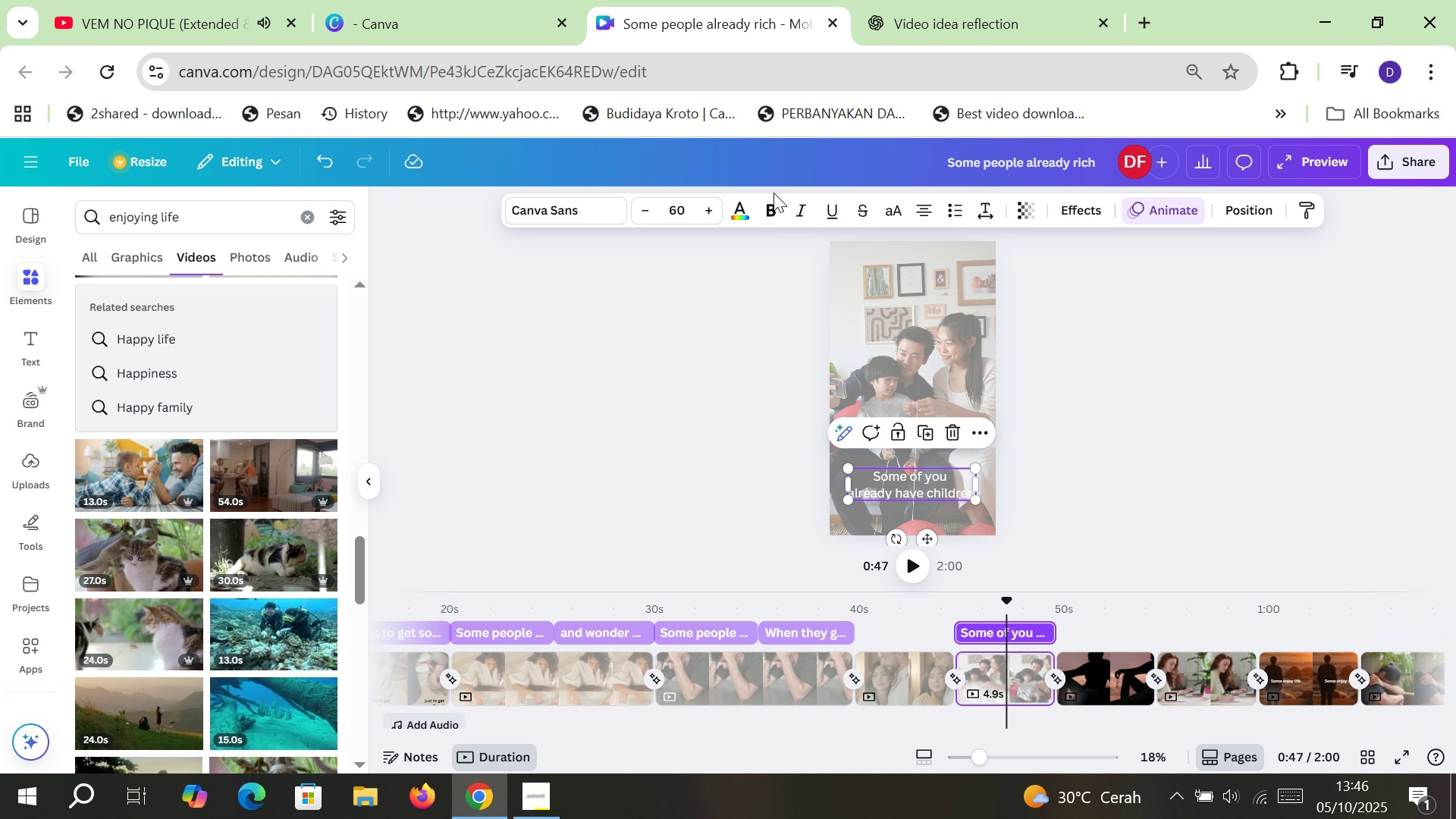 
double_click([772, 198])
 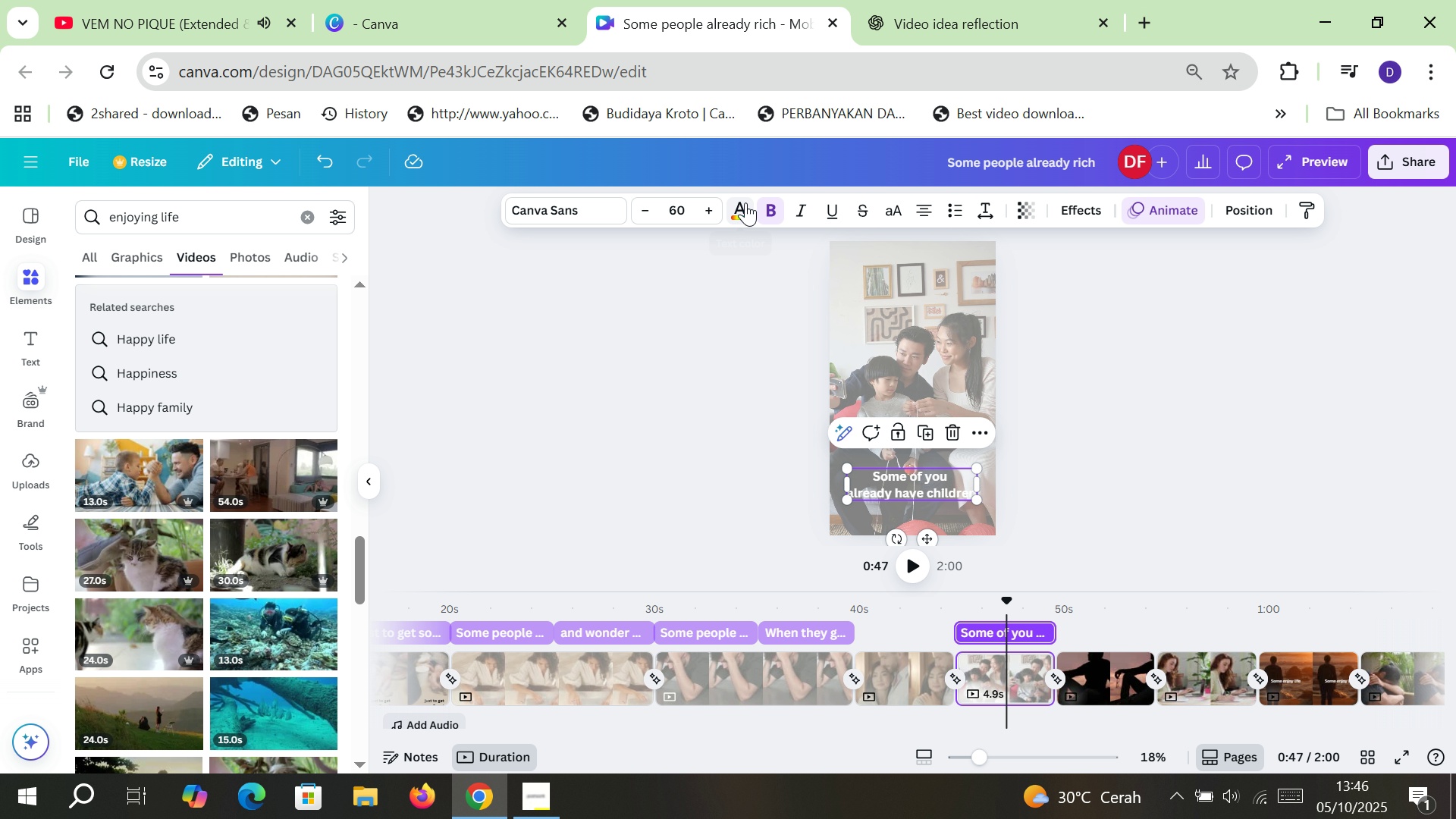 
left_click([745, 202])
 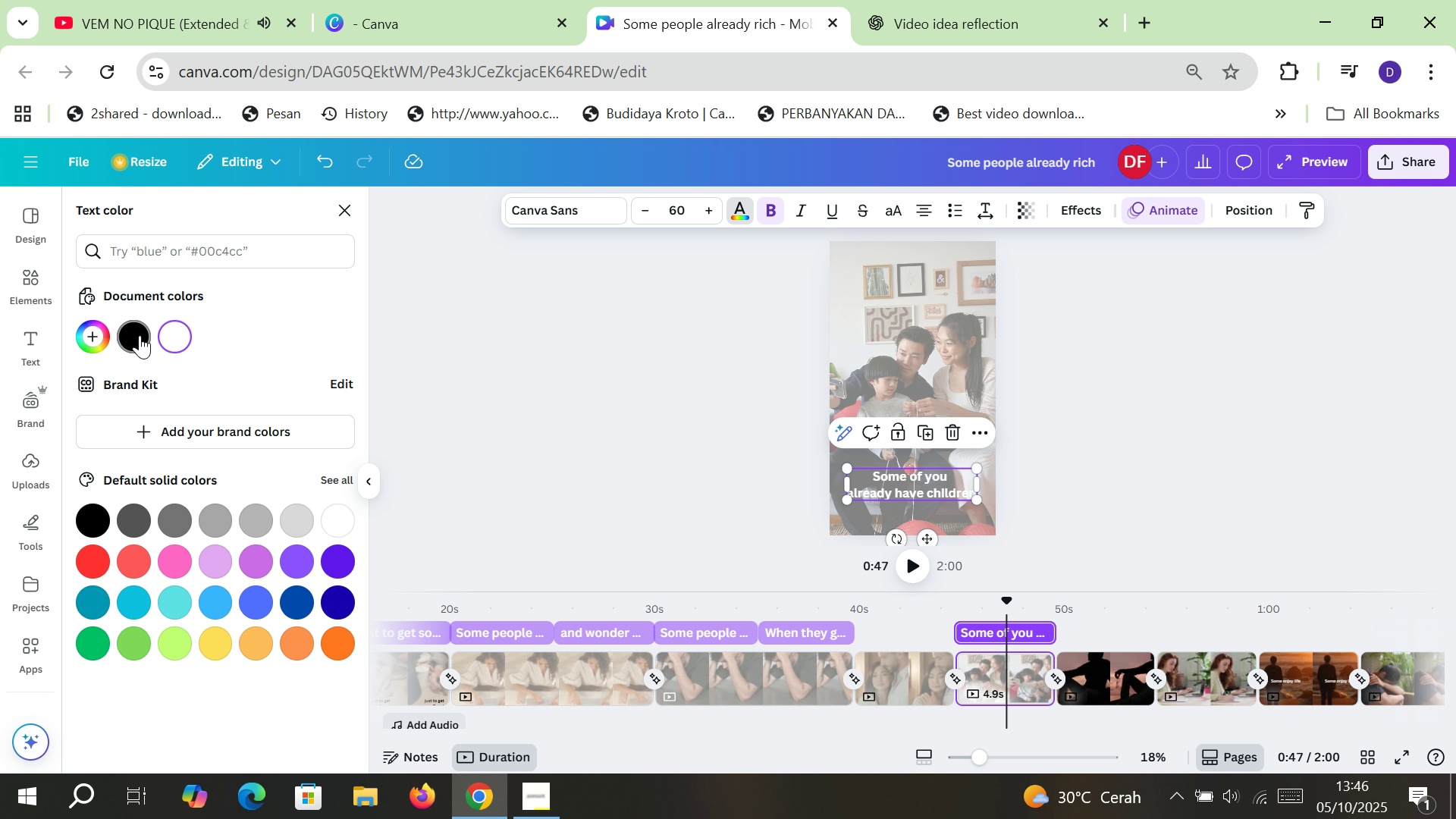 
left_click([140, 335])
 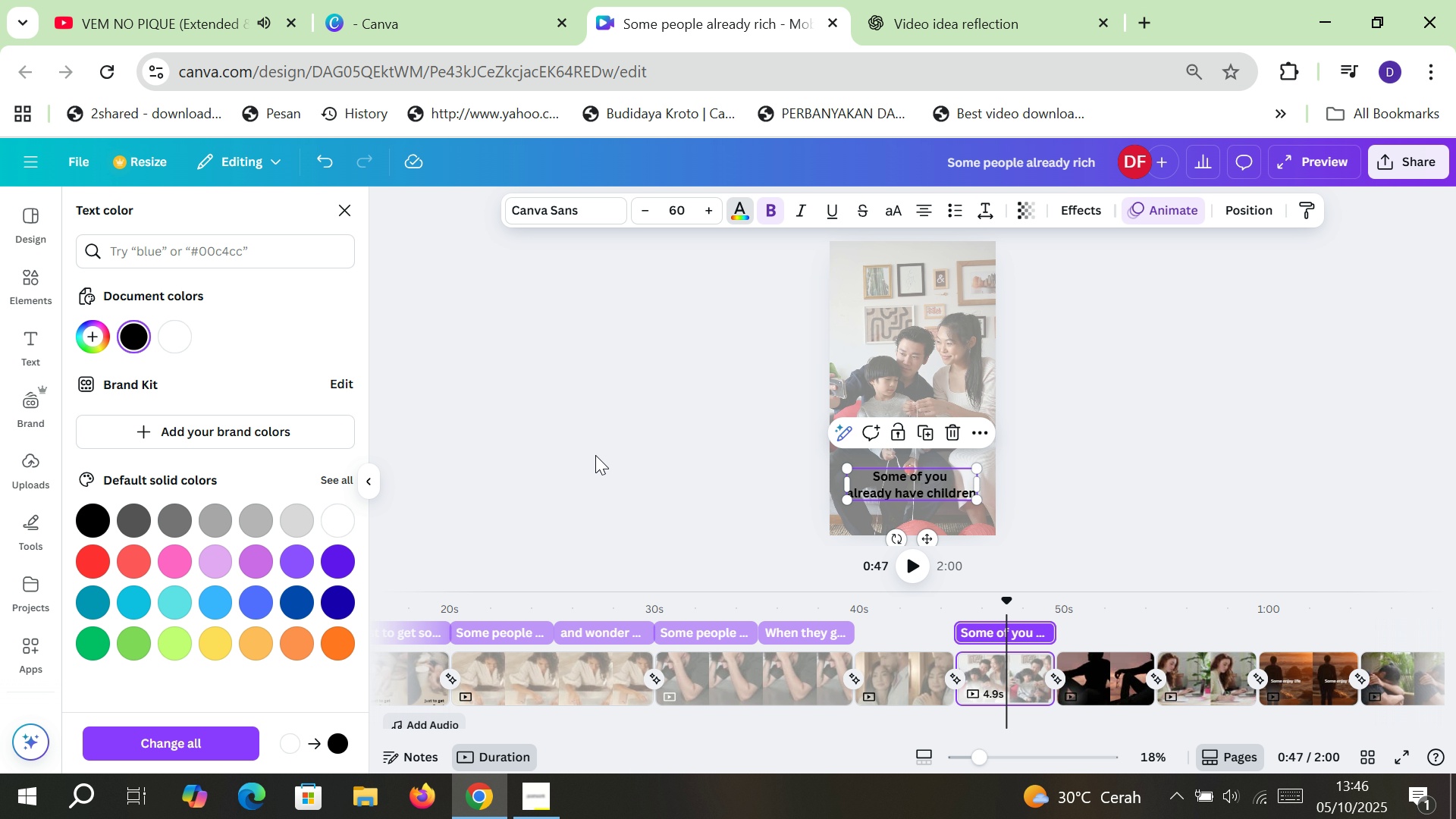 
left_click([595, 455])
 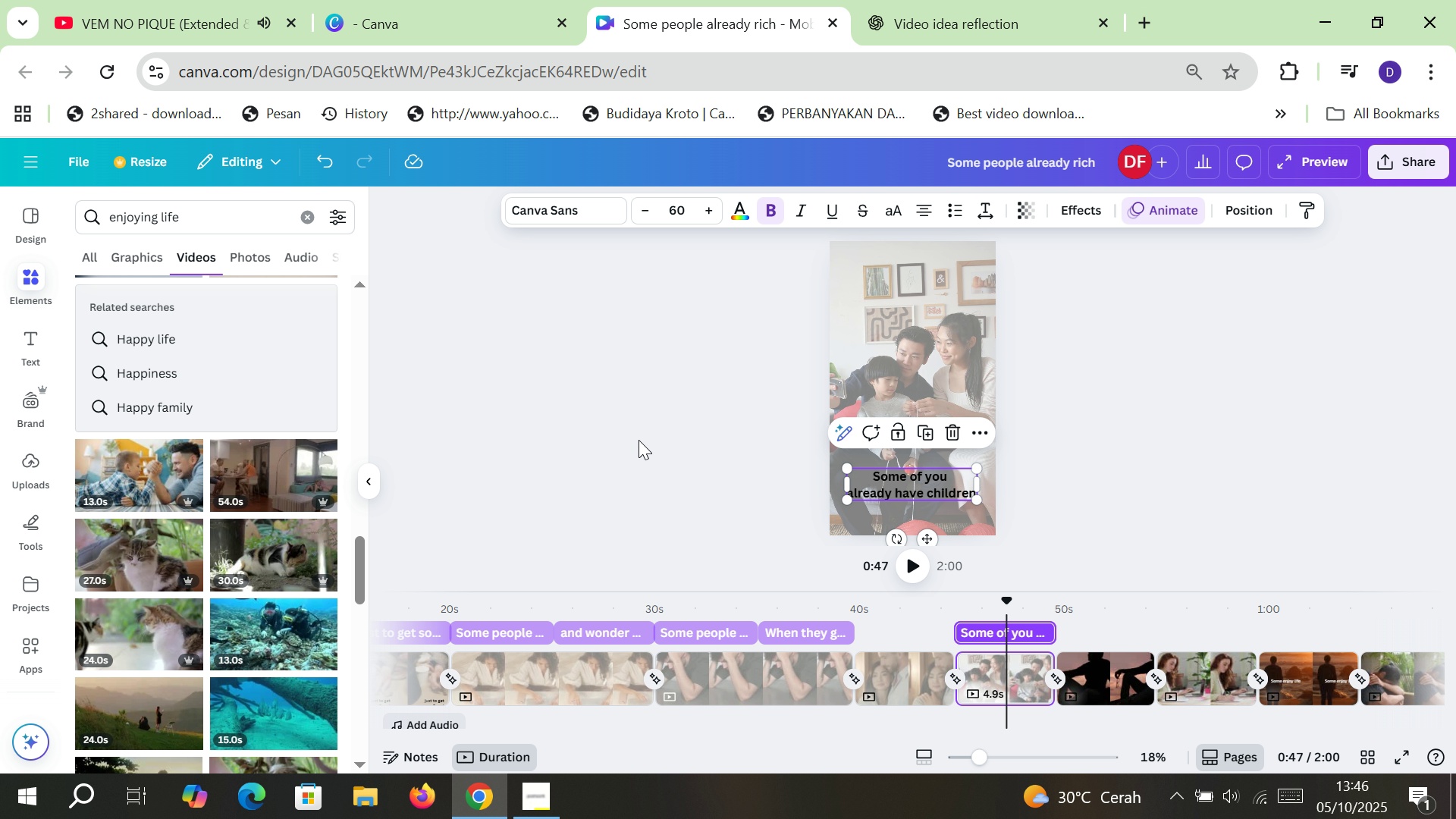 
left_click([639, 440])
 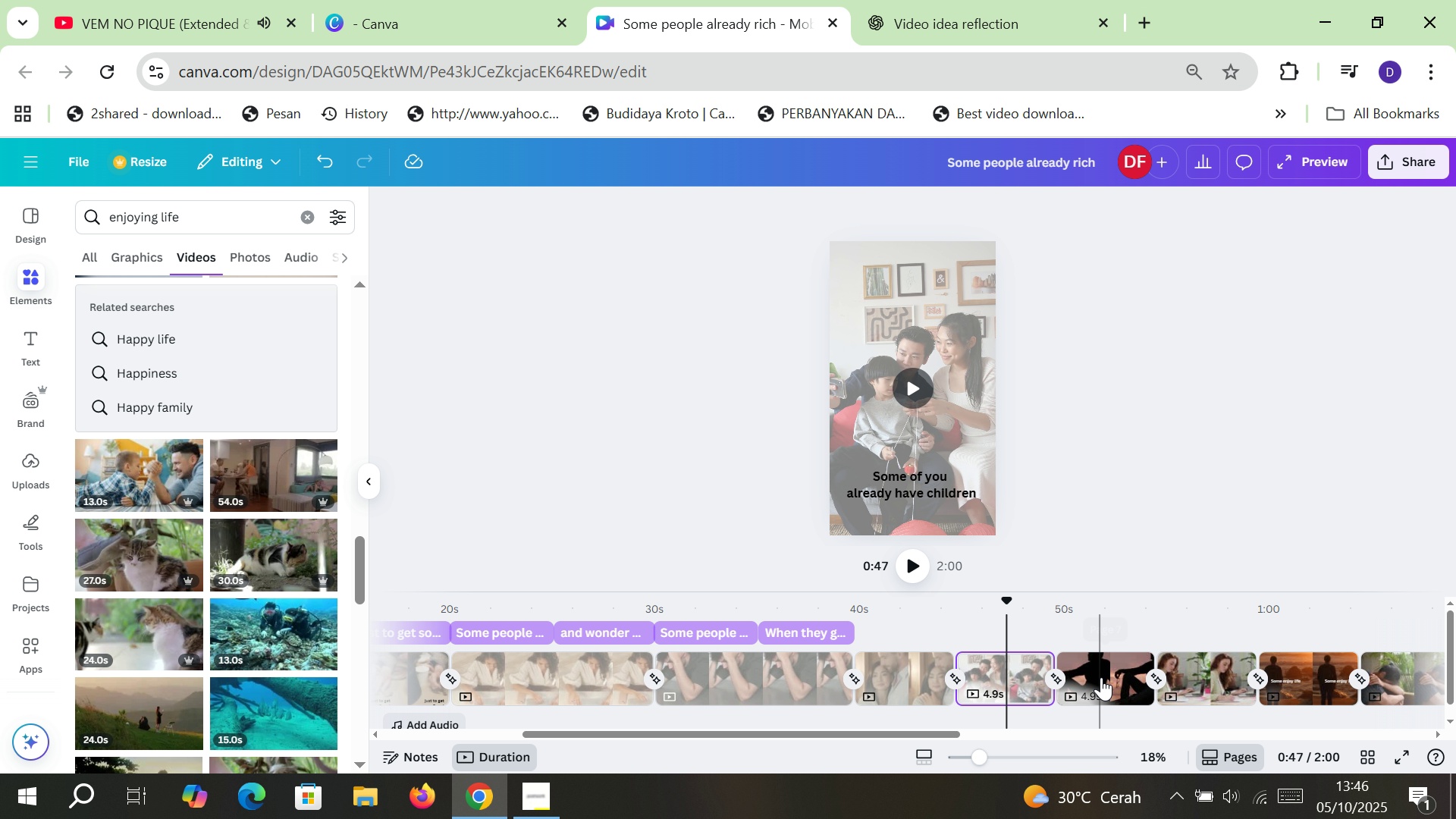 
left_click([1101, 677])
 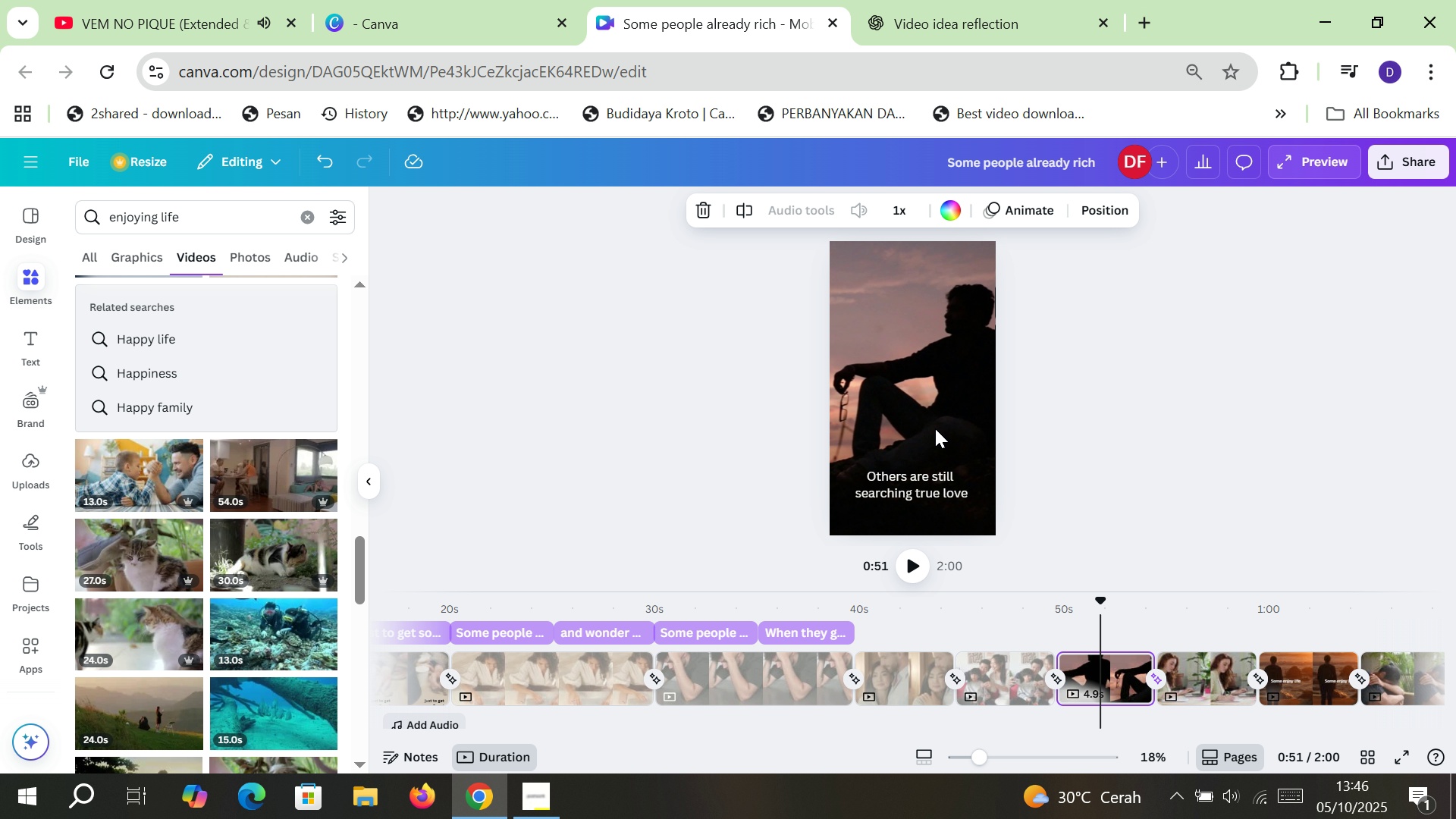 
left_click([943, 408])
 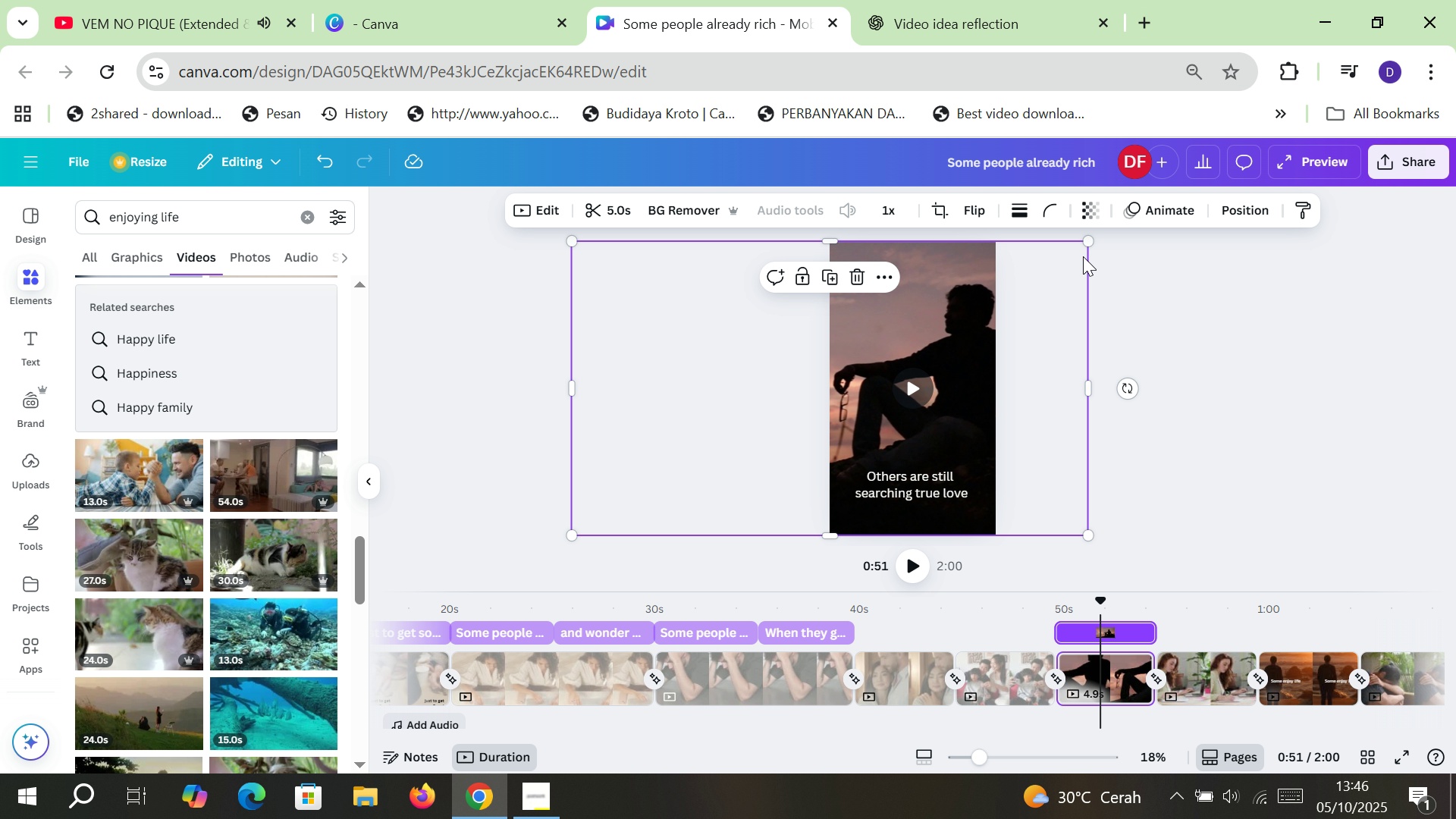 
left_click([1088, 215])
 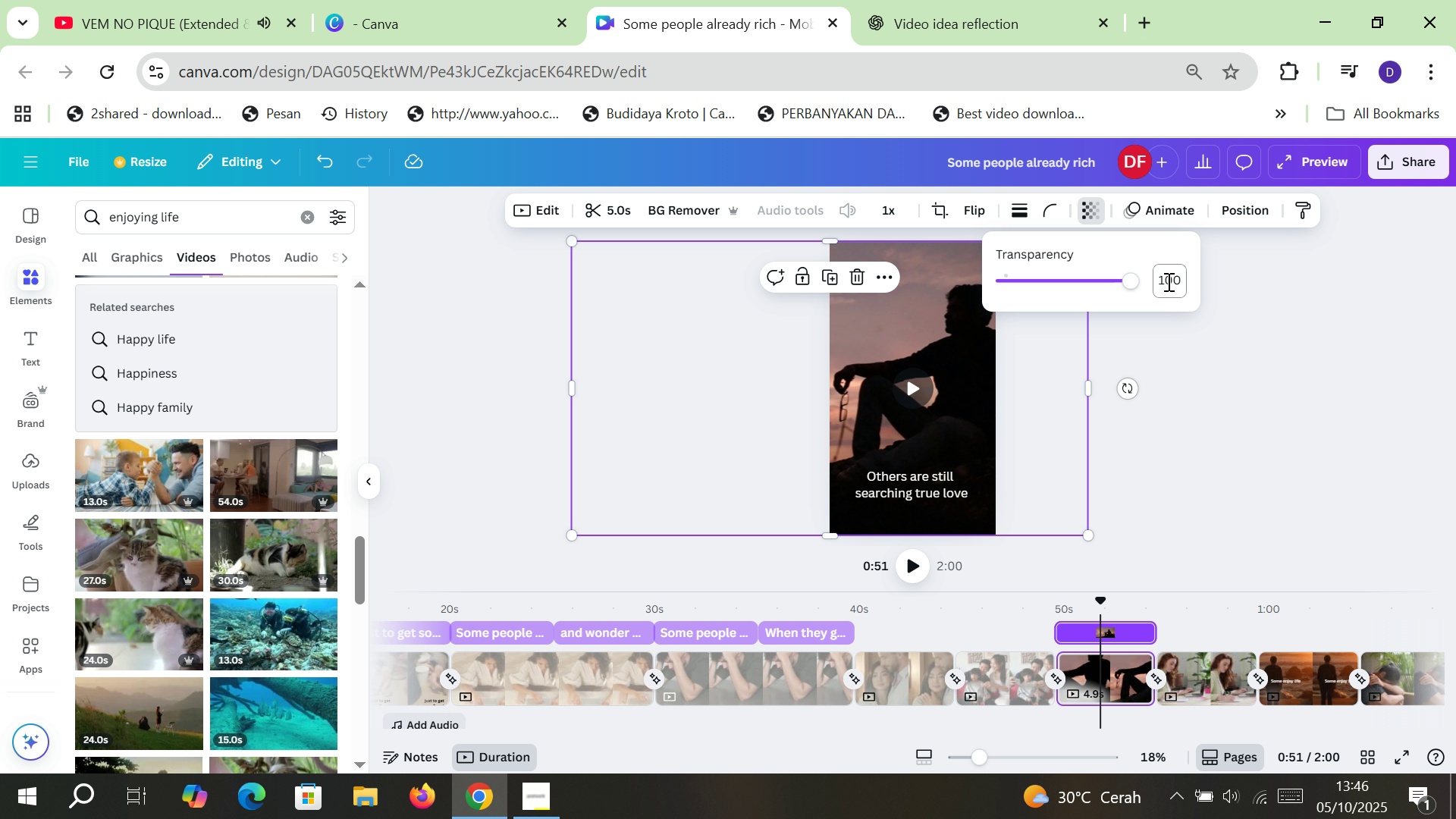 
left_click([1167, 281])
 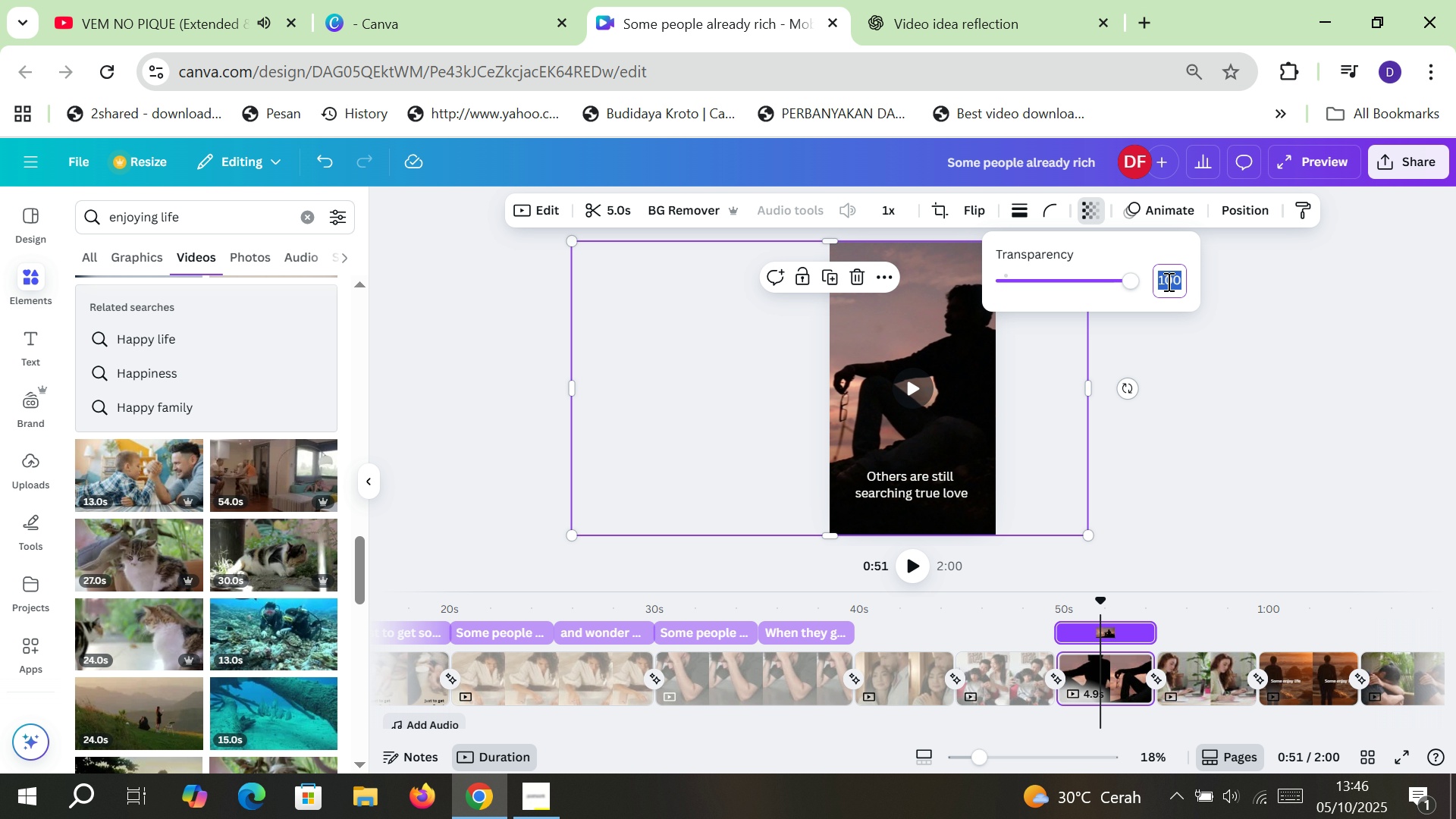 
type(50)
 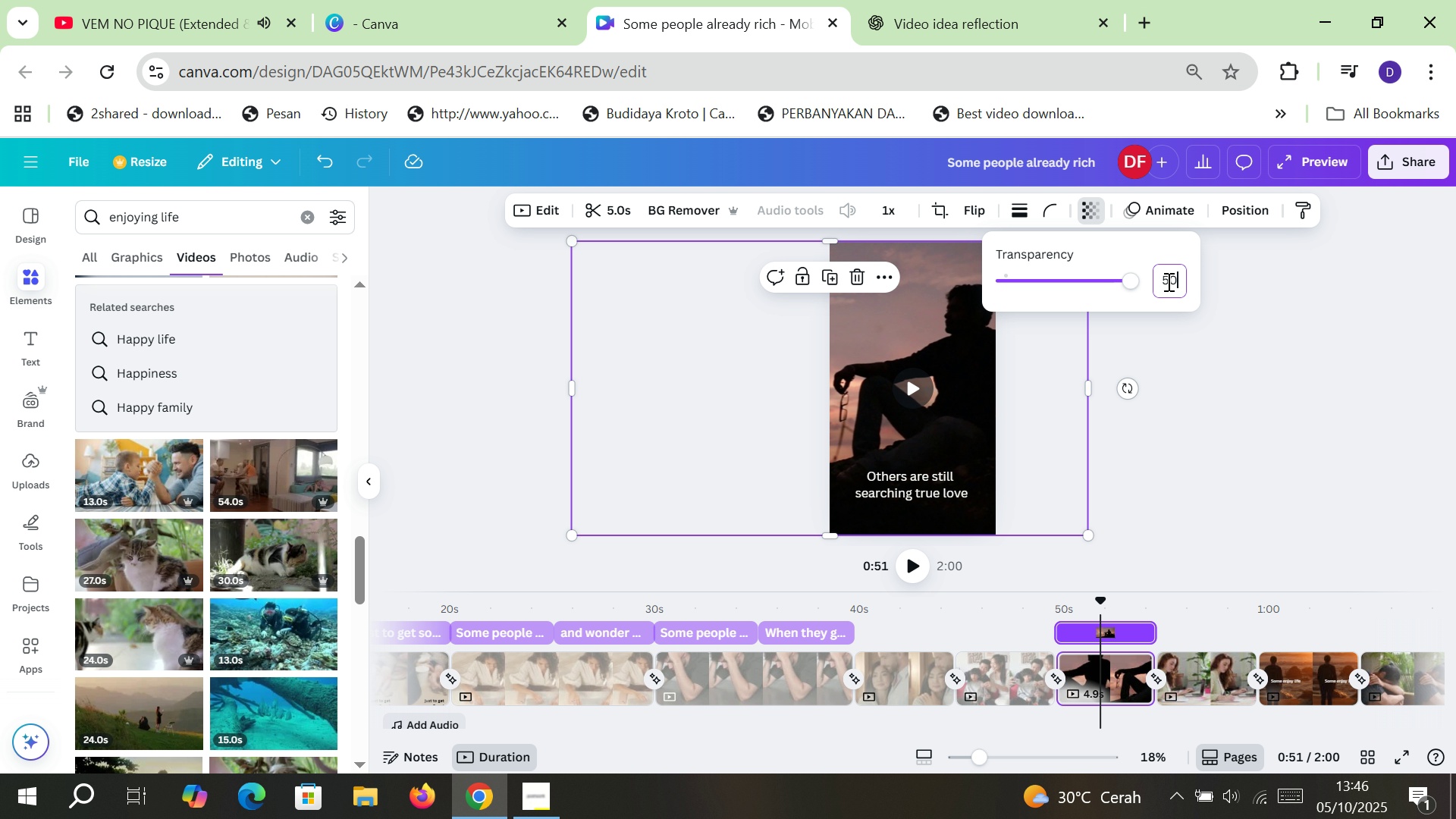 
key(Enter)
 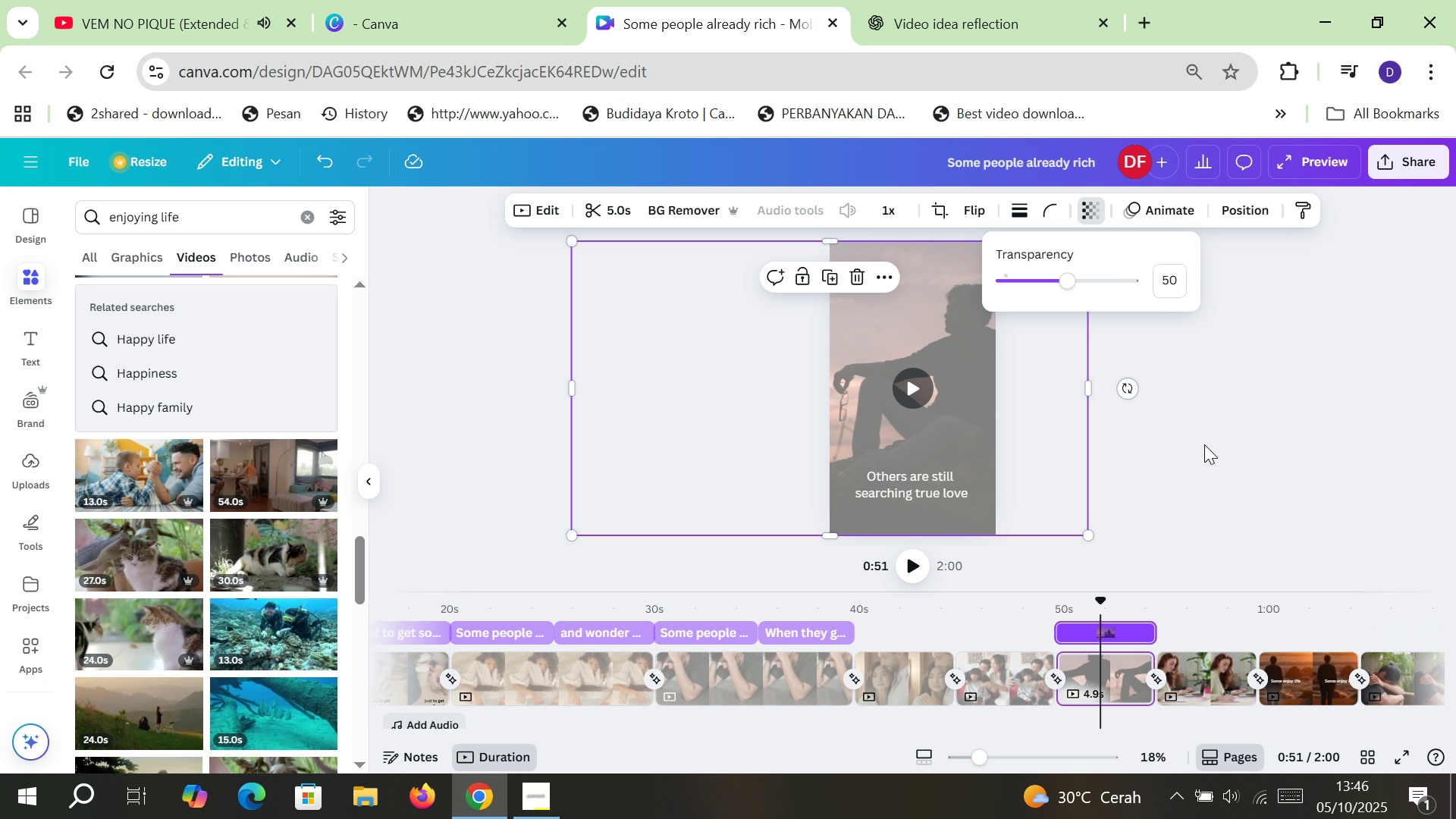 
left_click([1207, 482])
 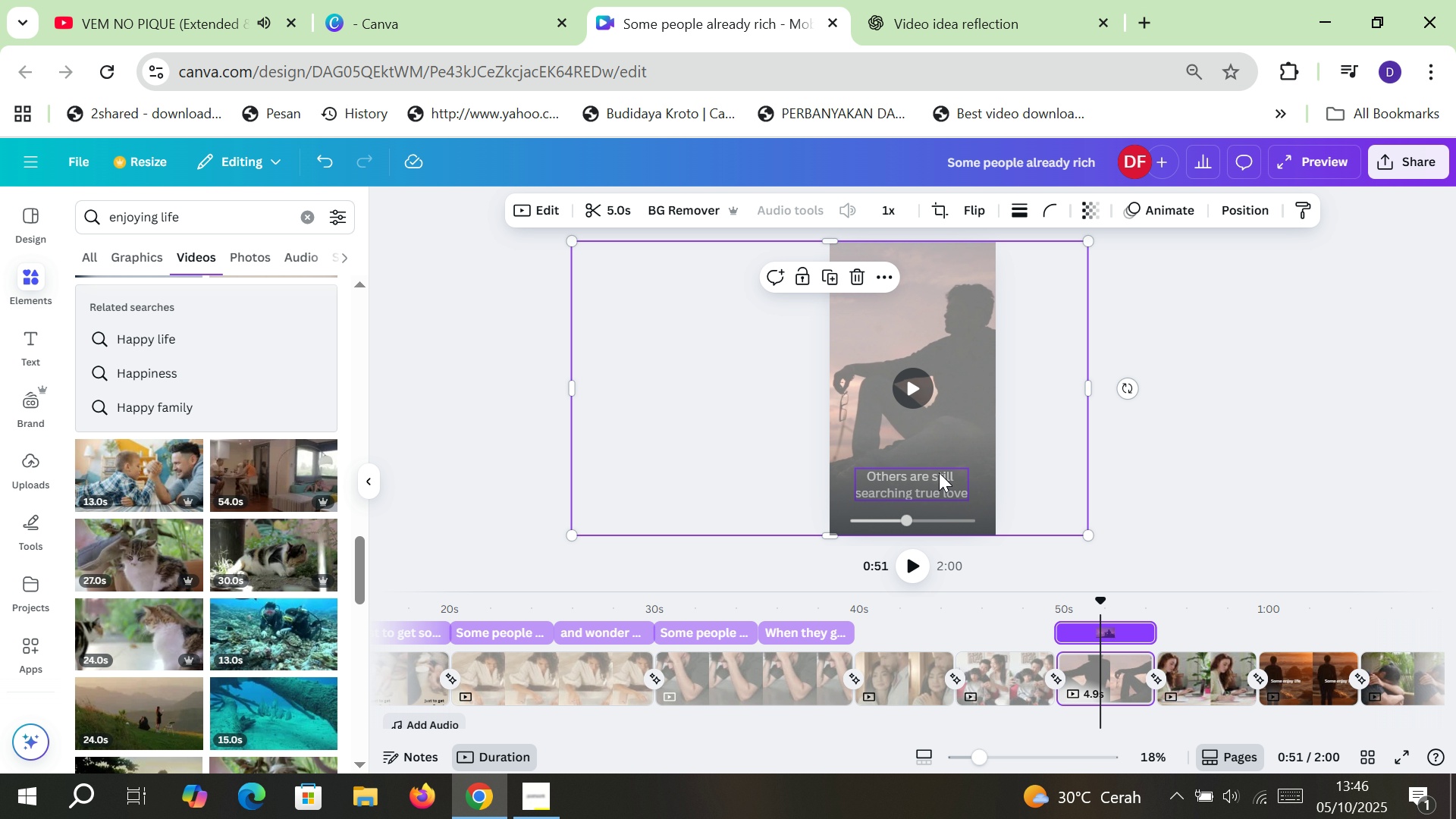 
left_click([935, 472])
 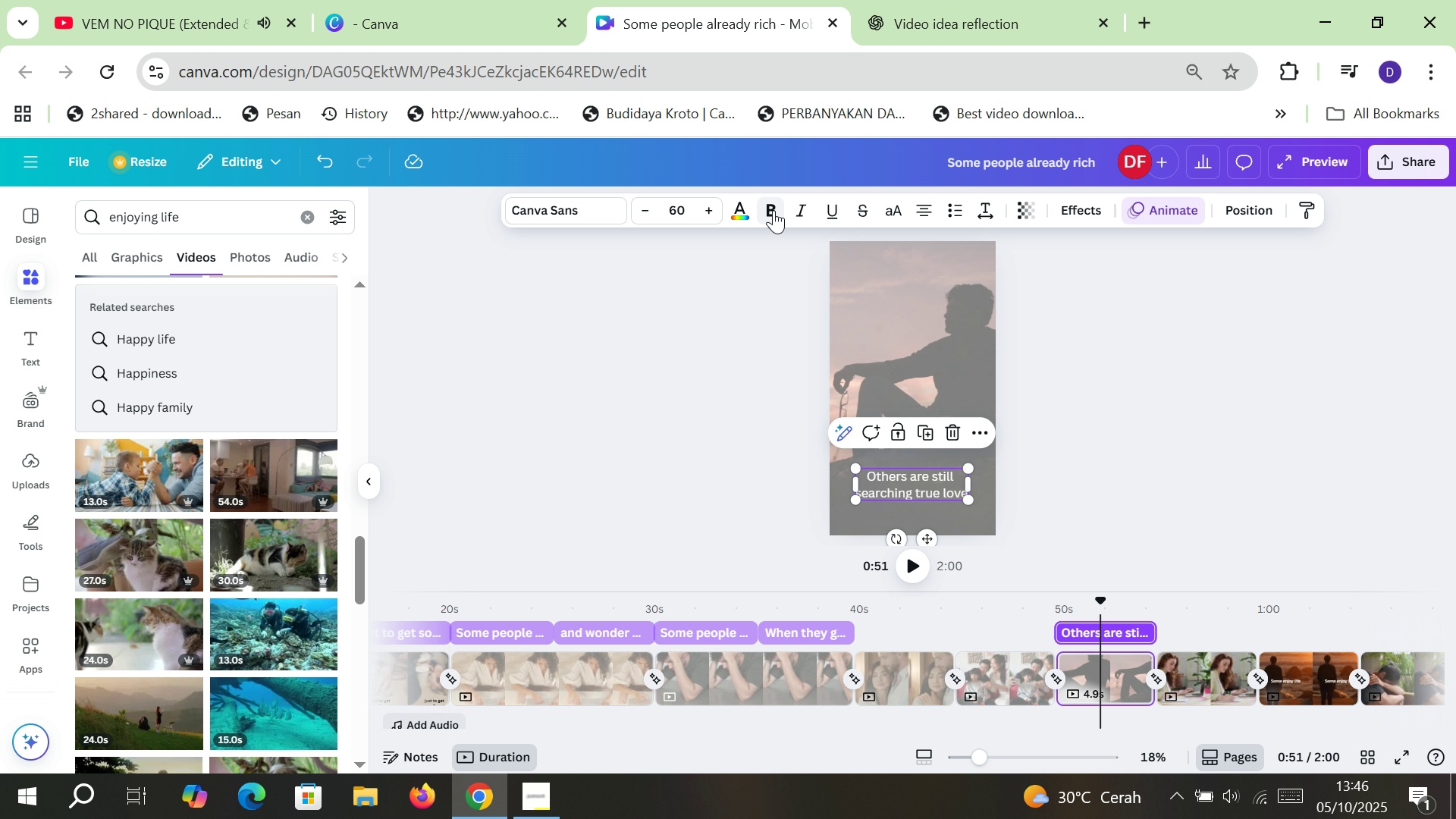 
left_click([774, 210])
 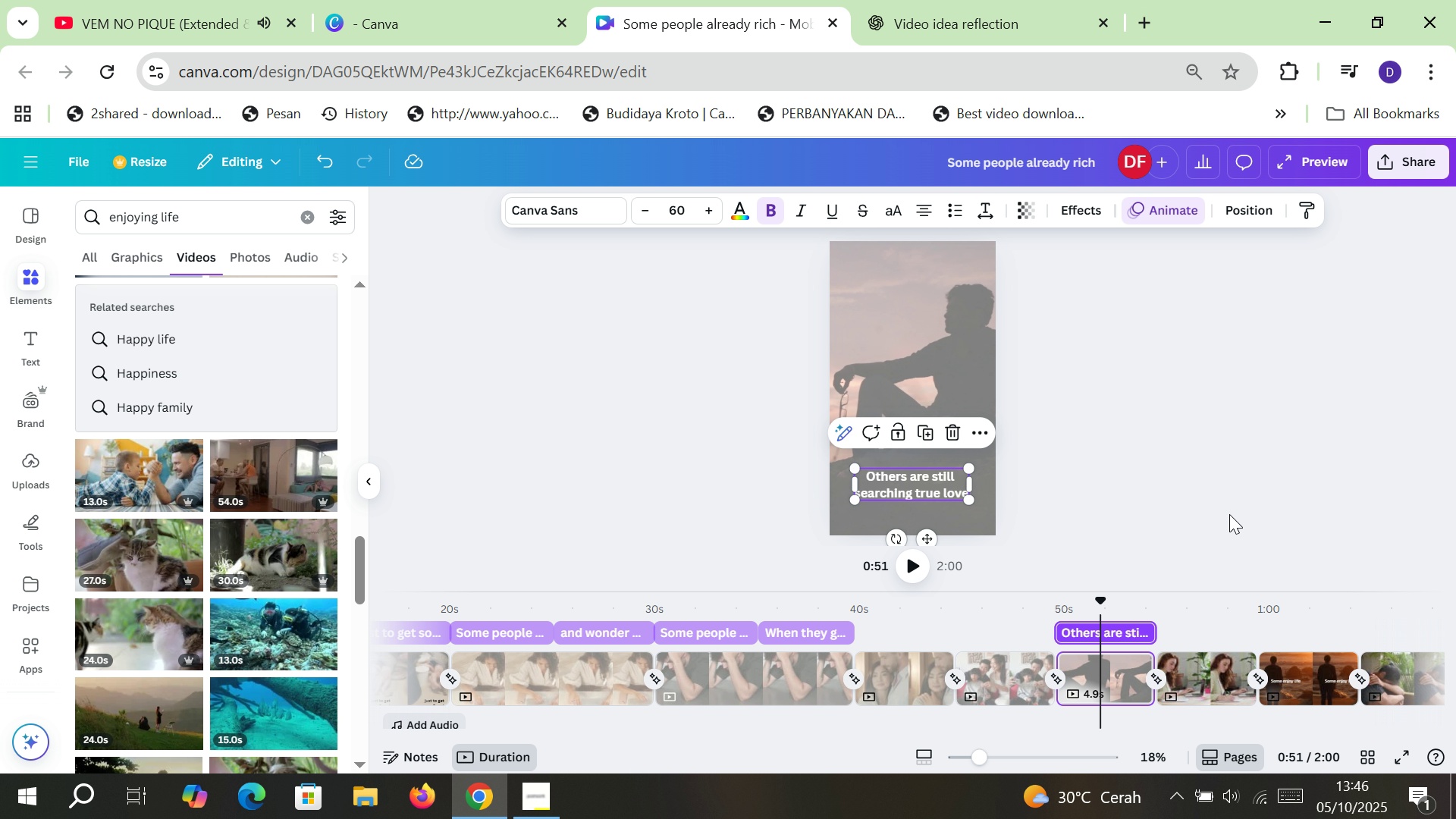 
left_click([1229, 514])
 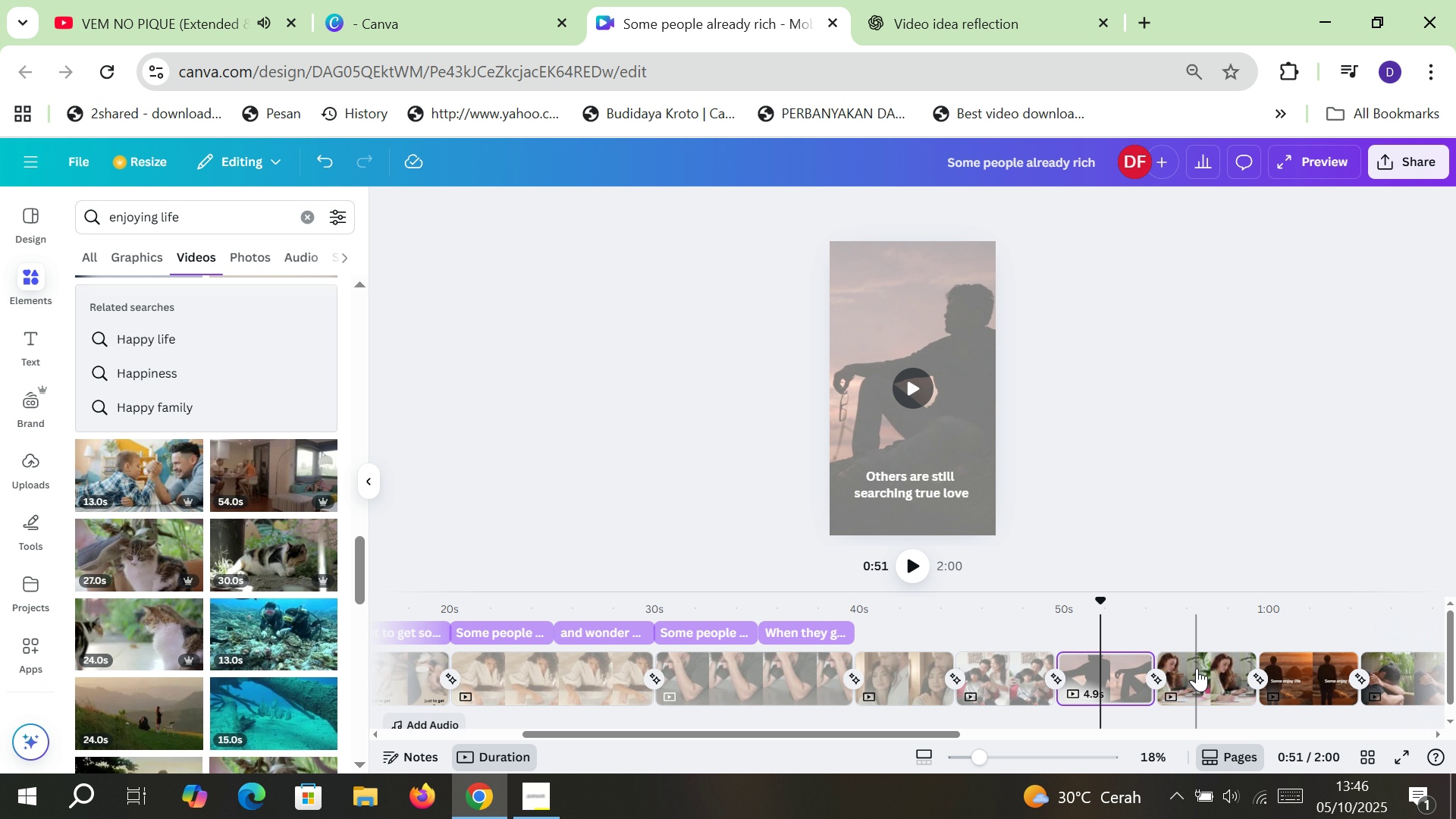 
left_click([1197, 668])
 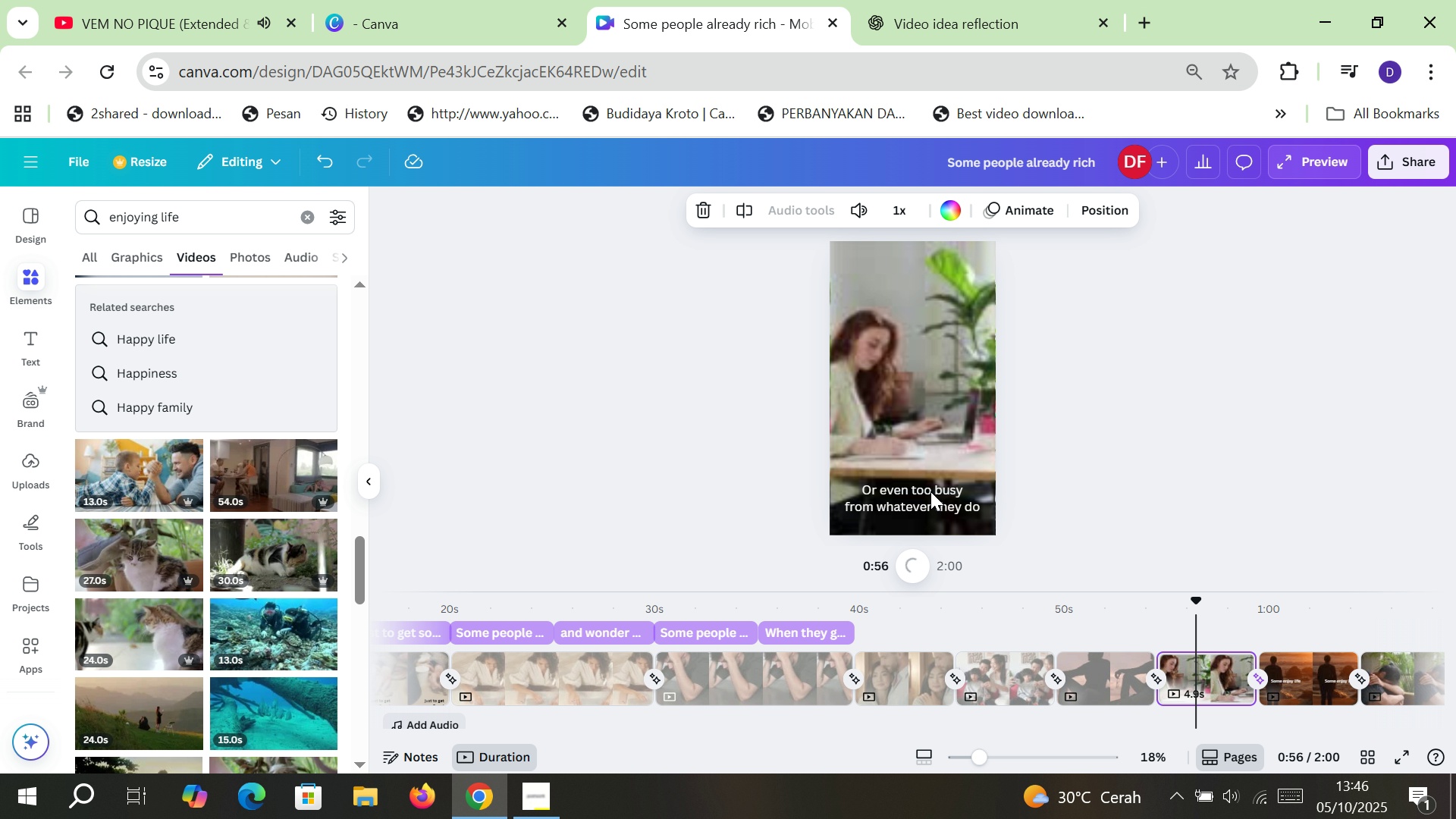 
left_click([930, 491])
 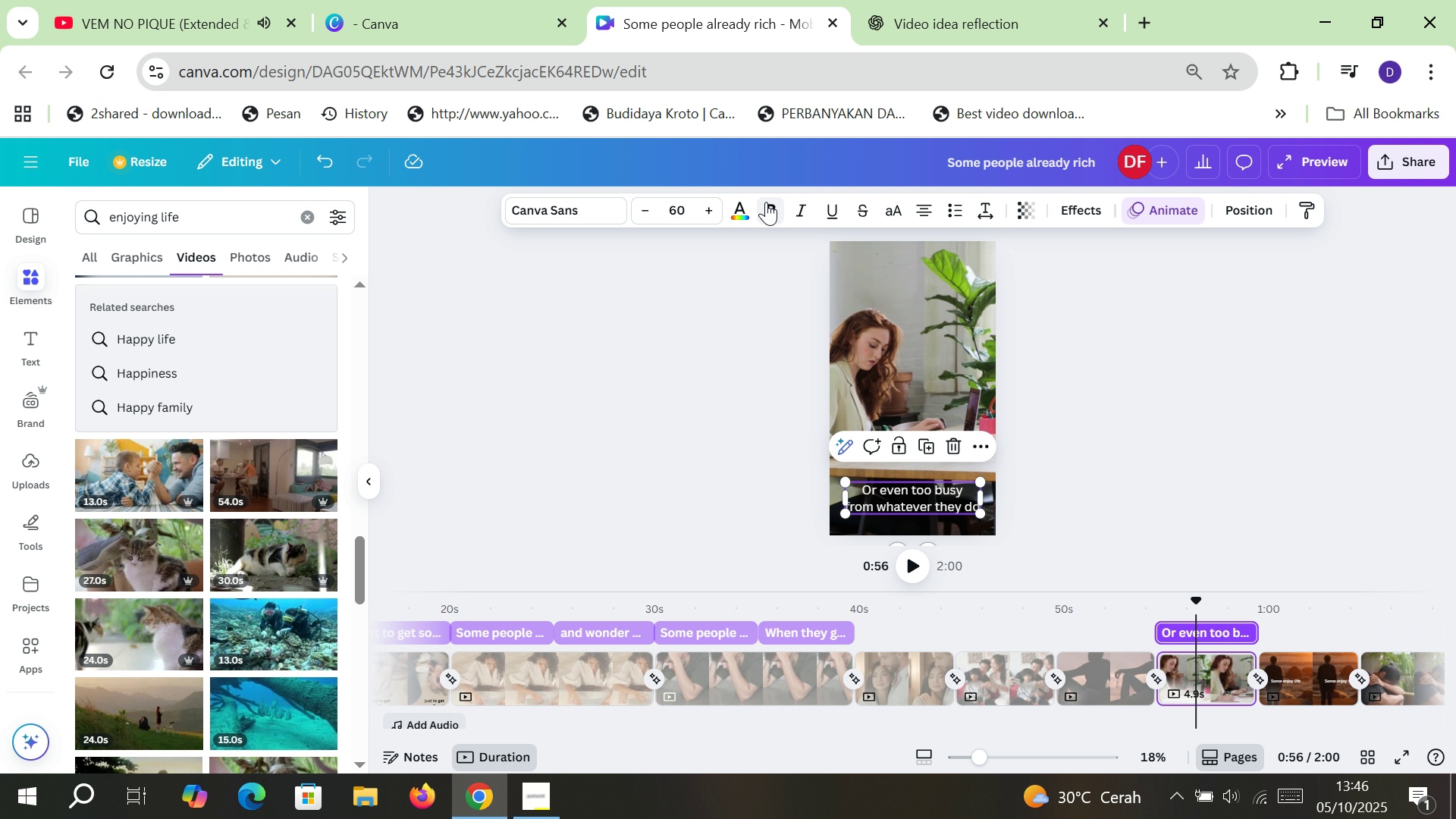 
double_click([749, 202])
 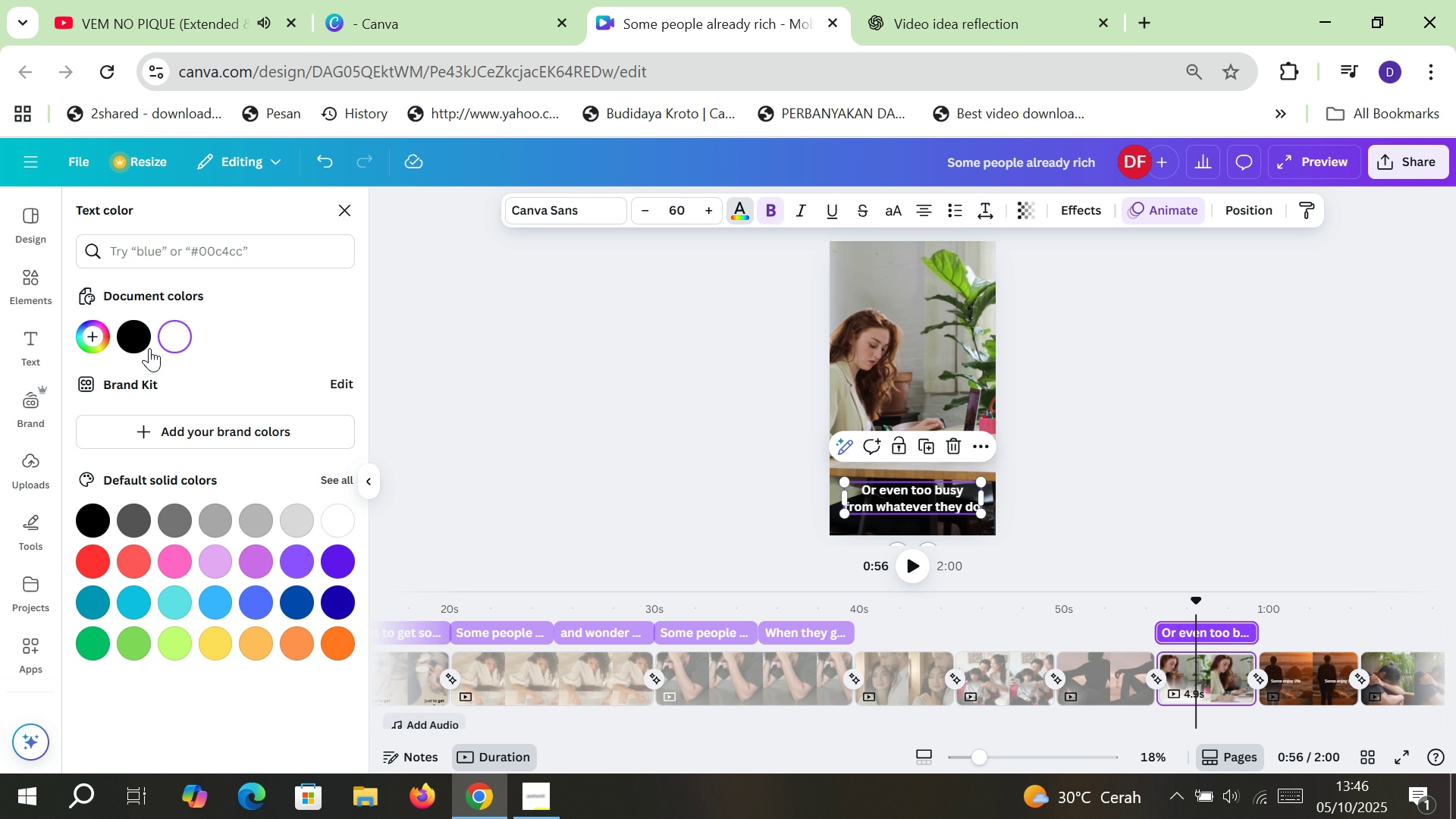 
left_click([147, 343])
 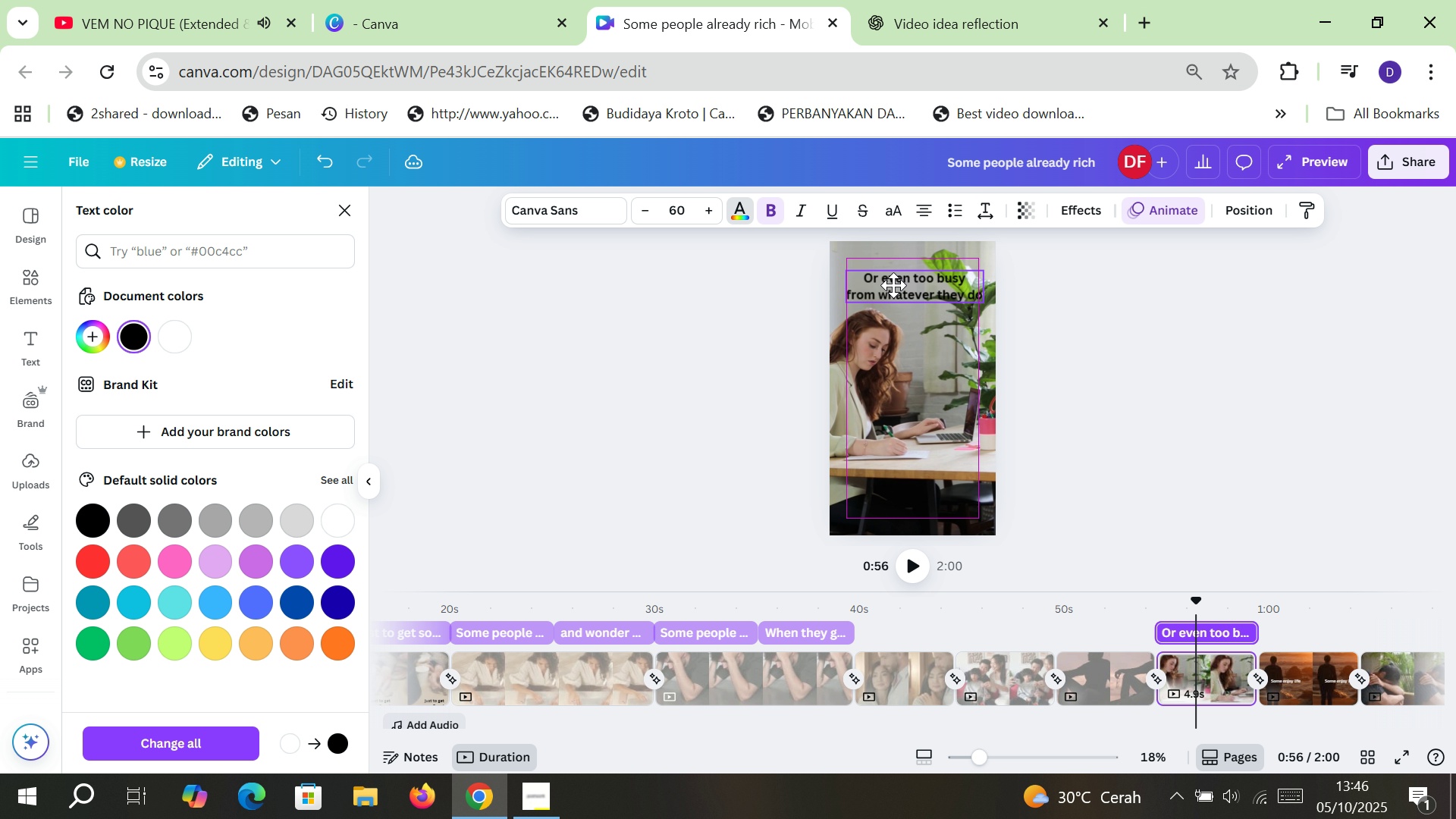 
left_click([915, 467])
 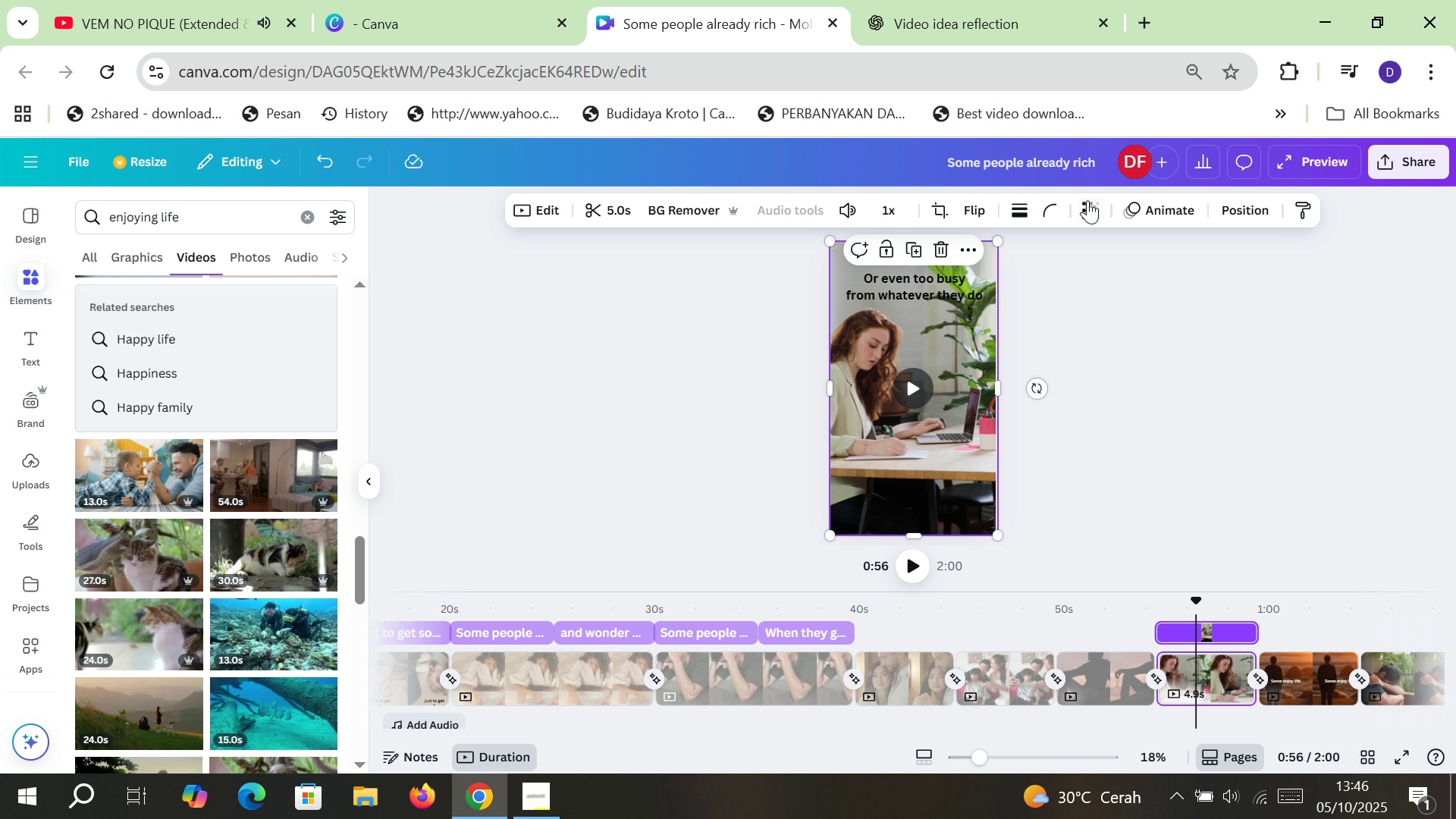 
left_click([1087, 200])
 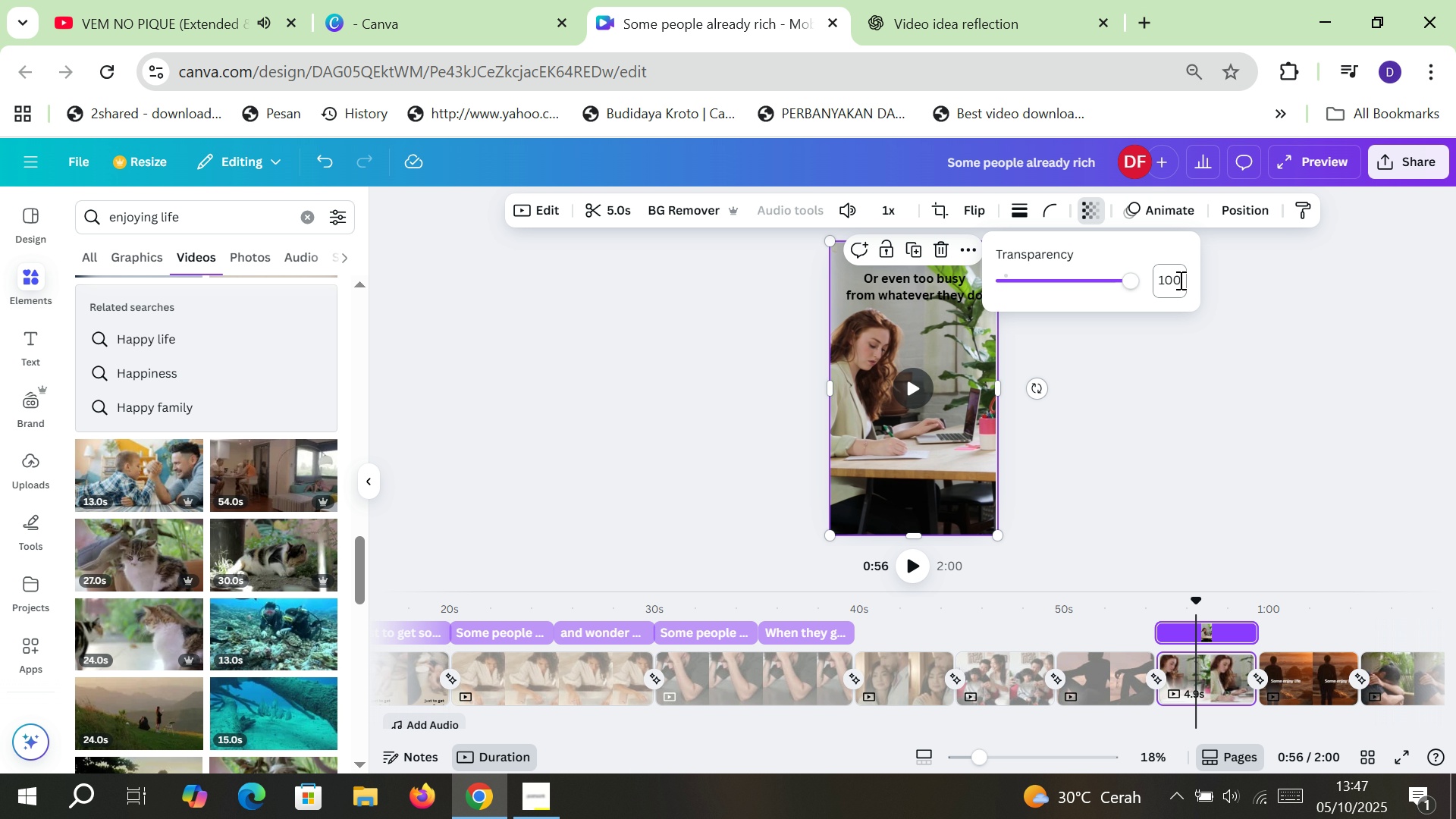 
left_click([1169, 277])
 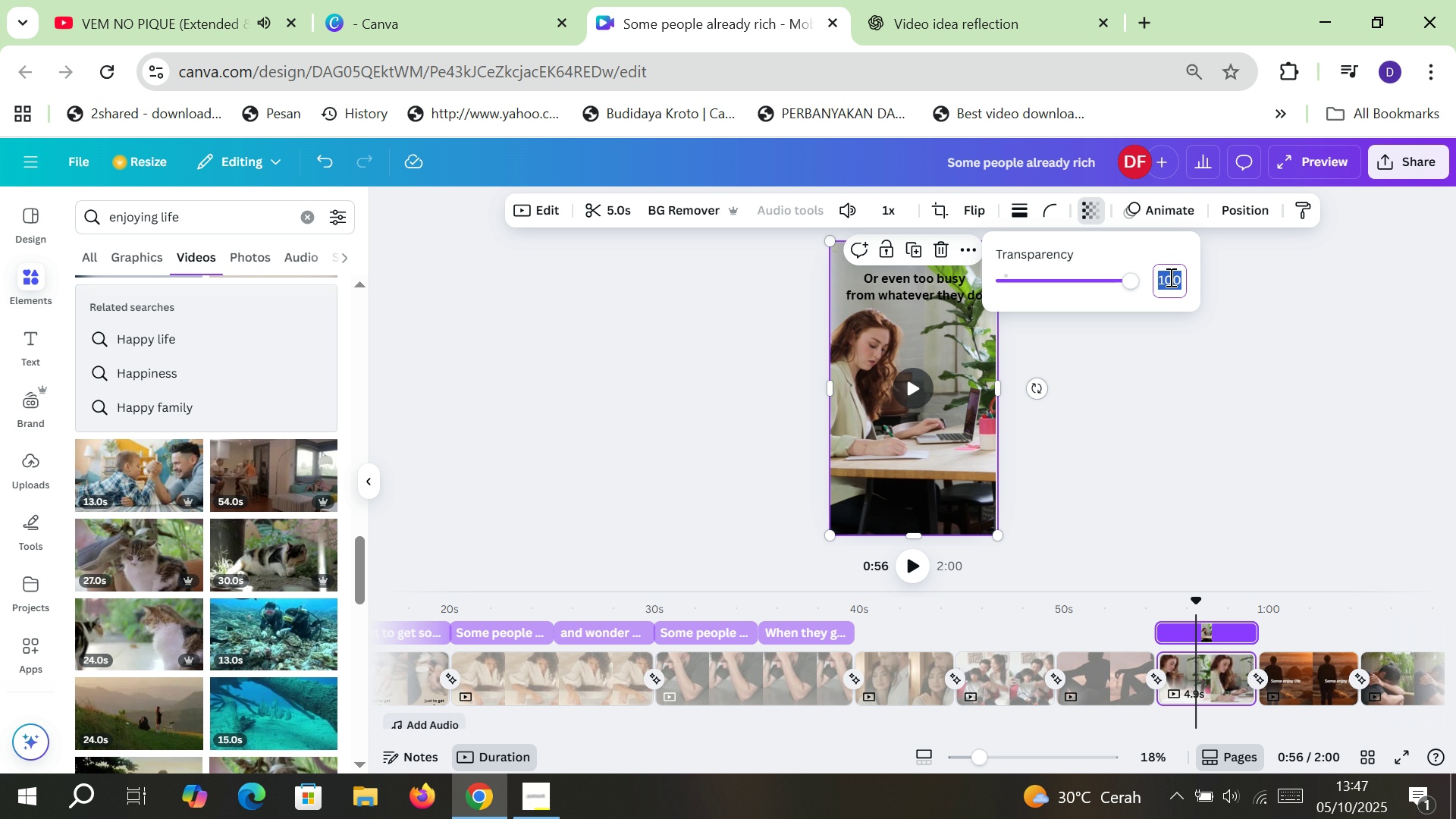 
type(50)
 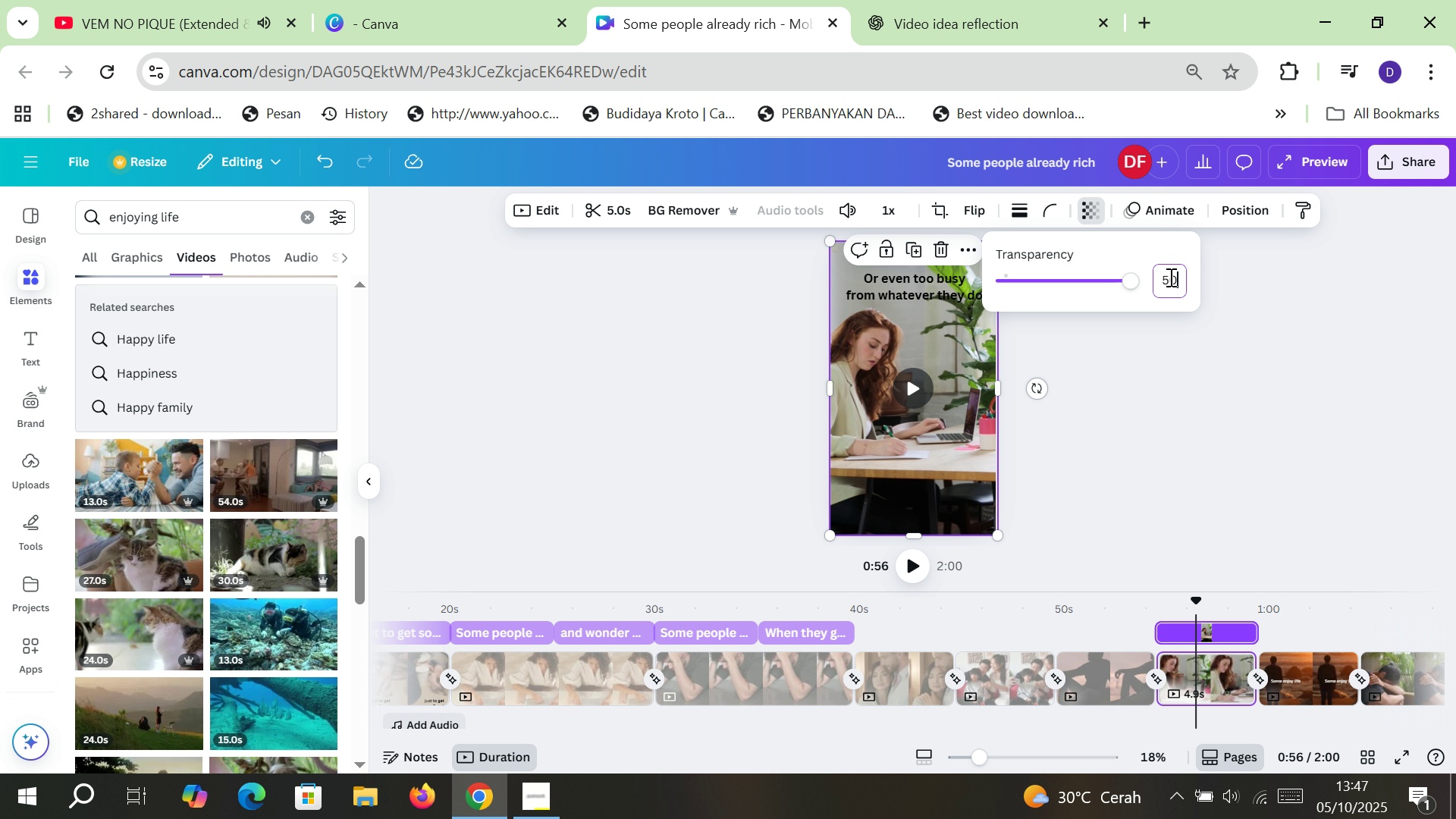 
key(Enter)
 